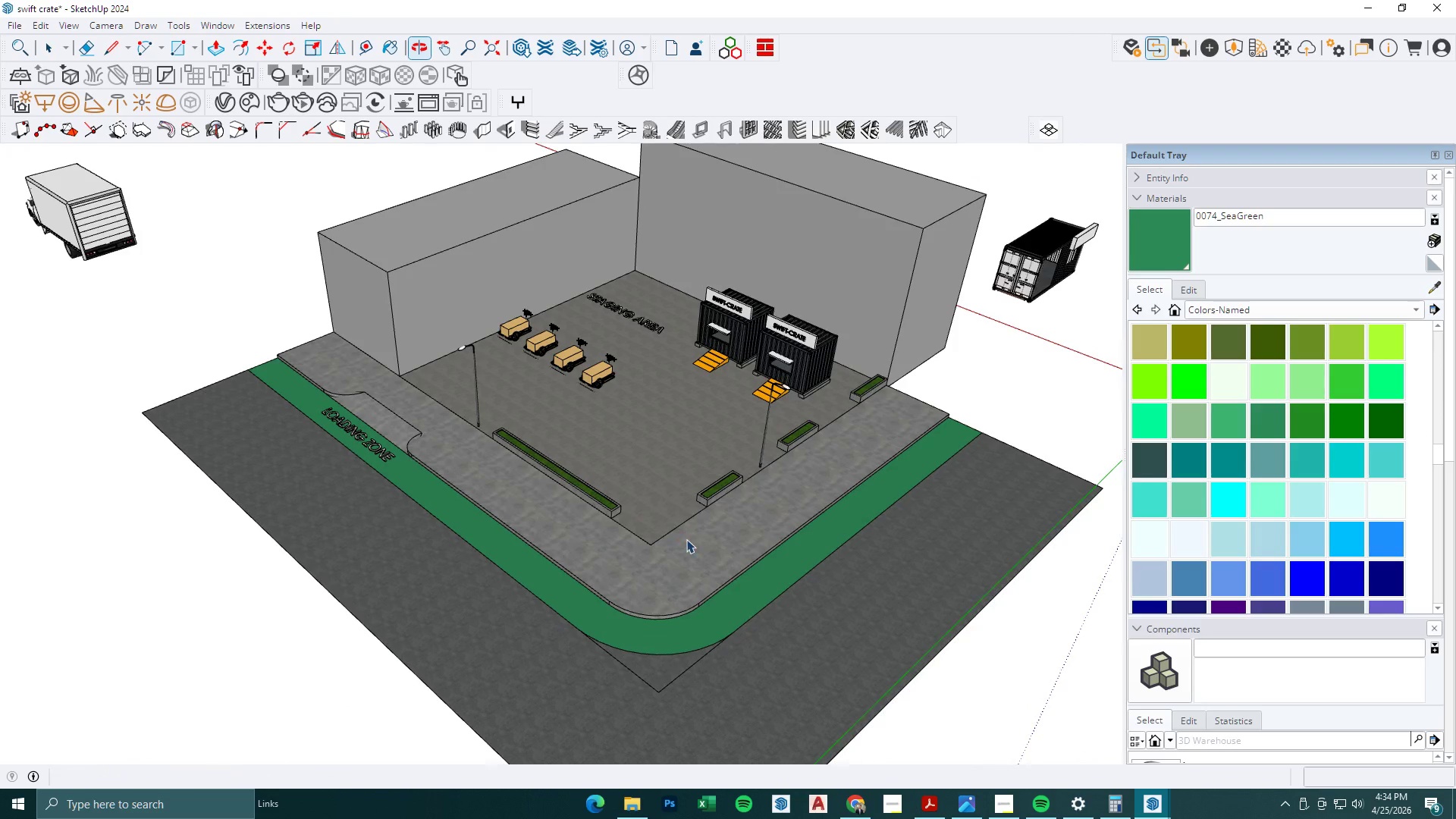 
scroll: coordinate [689, 481], scroll_direction: up, amount: 1.0
 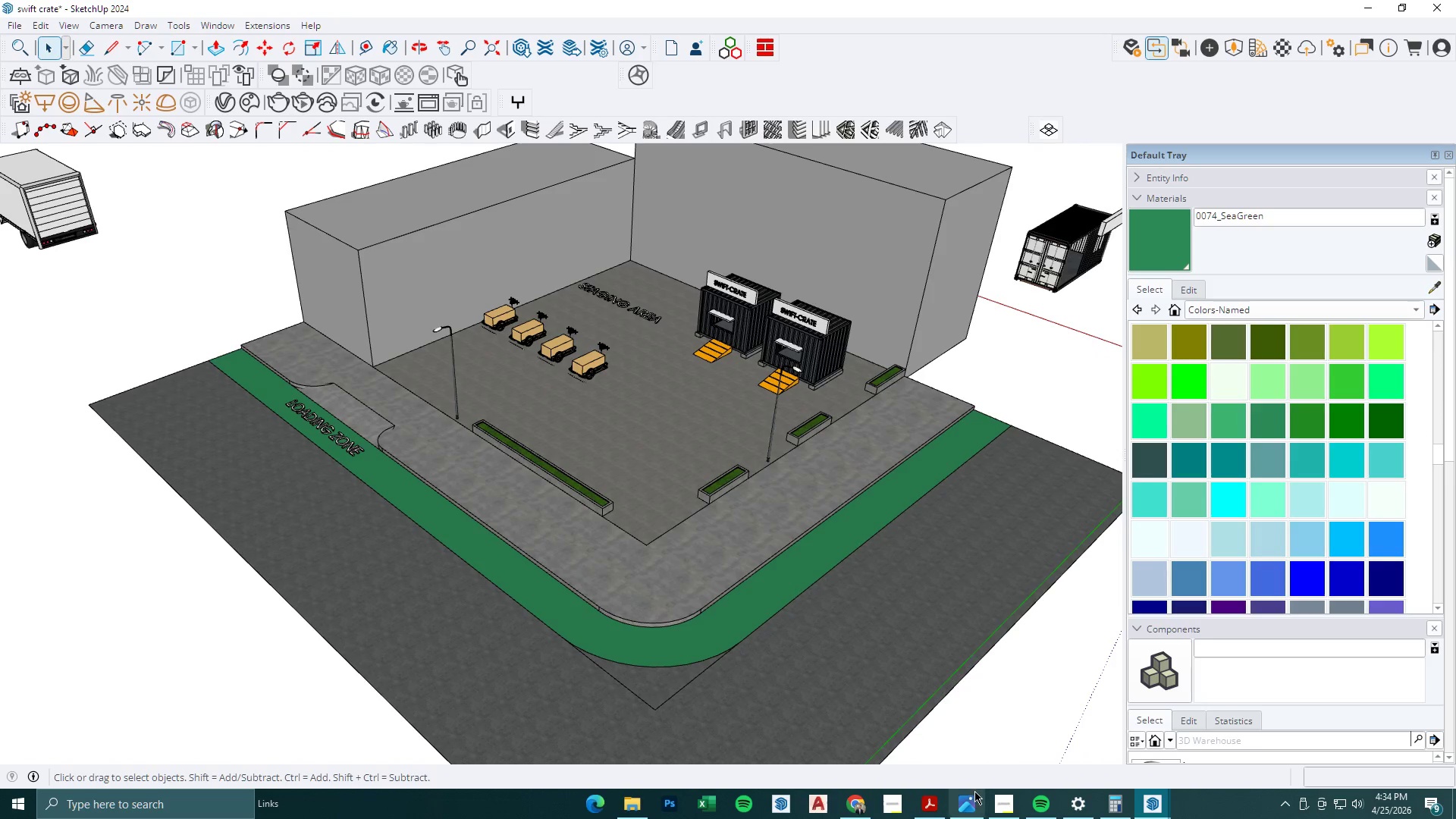 
left_click([853, 800])
 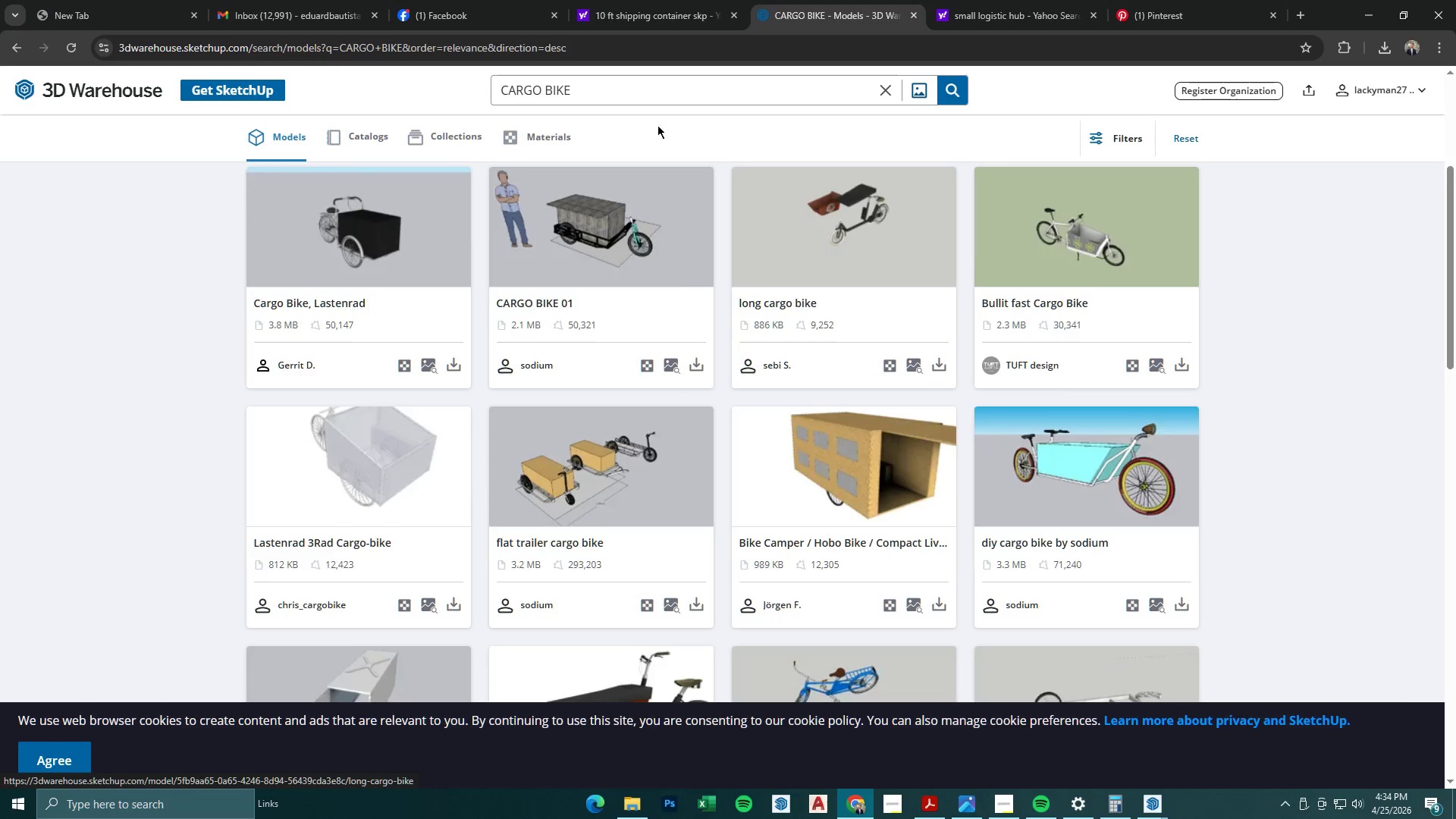 
left_click_drag(start_coordinate=[613, 92], to_coordinate=[402, 89])
 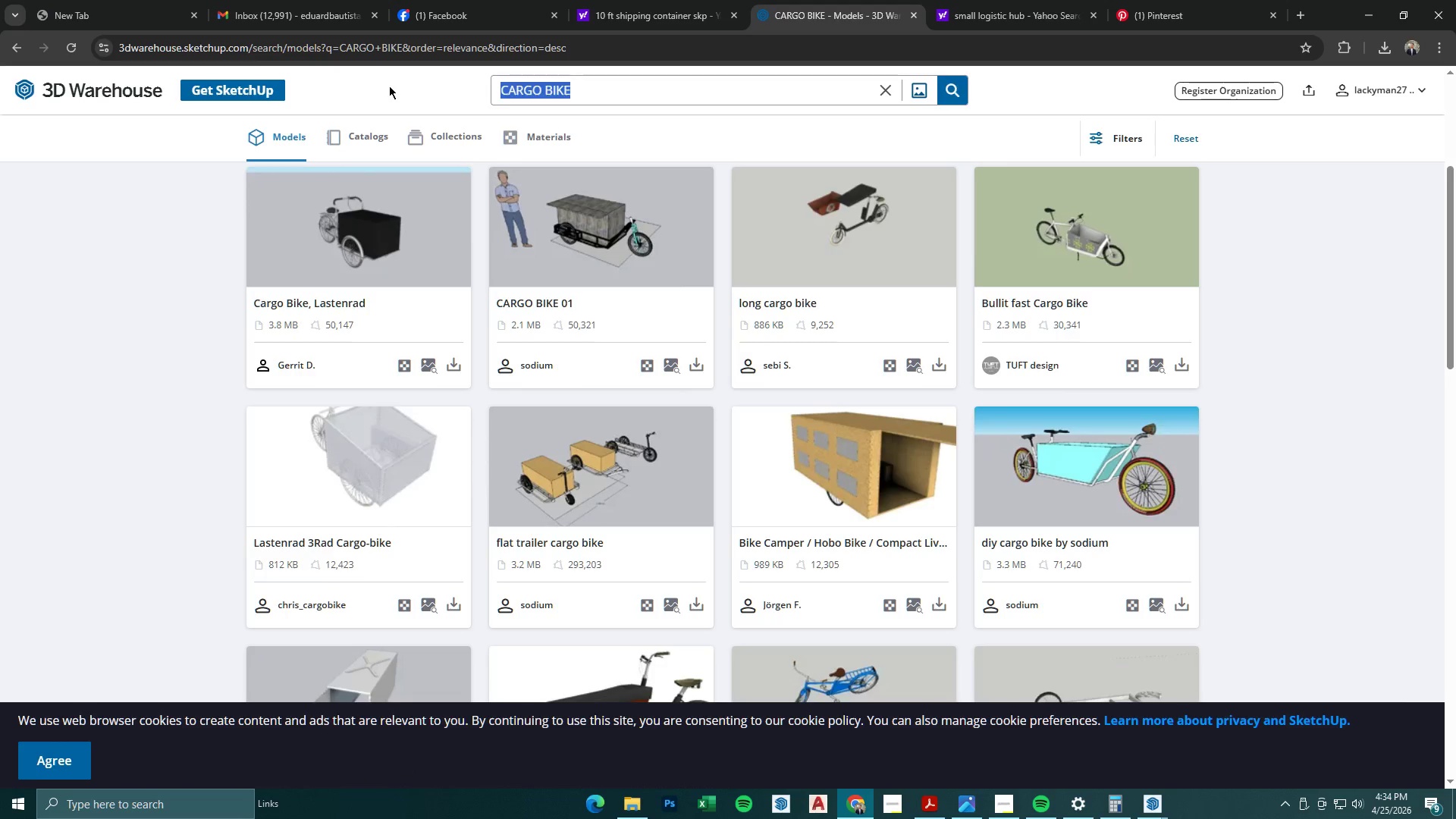 
type(TRASHBIN)
 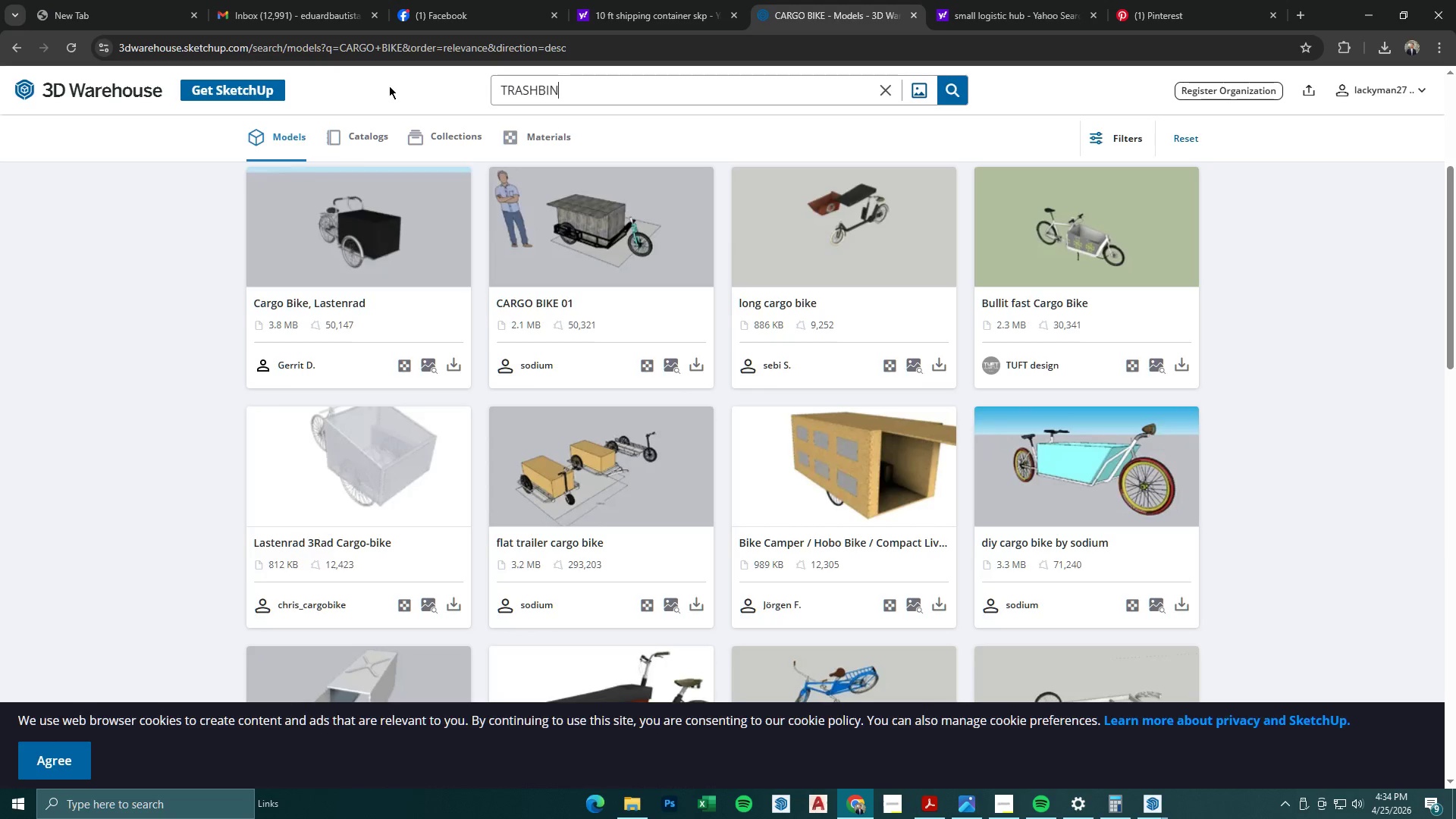 
key(Enter)
 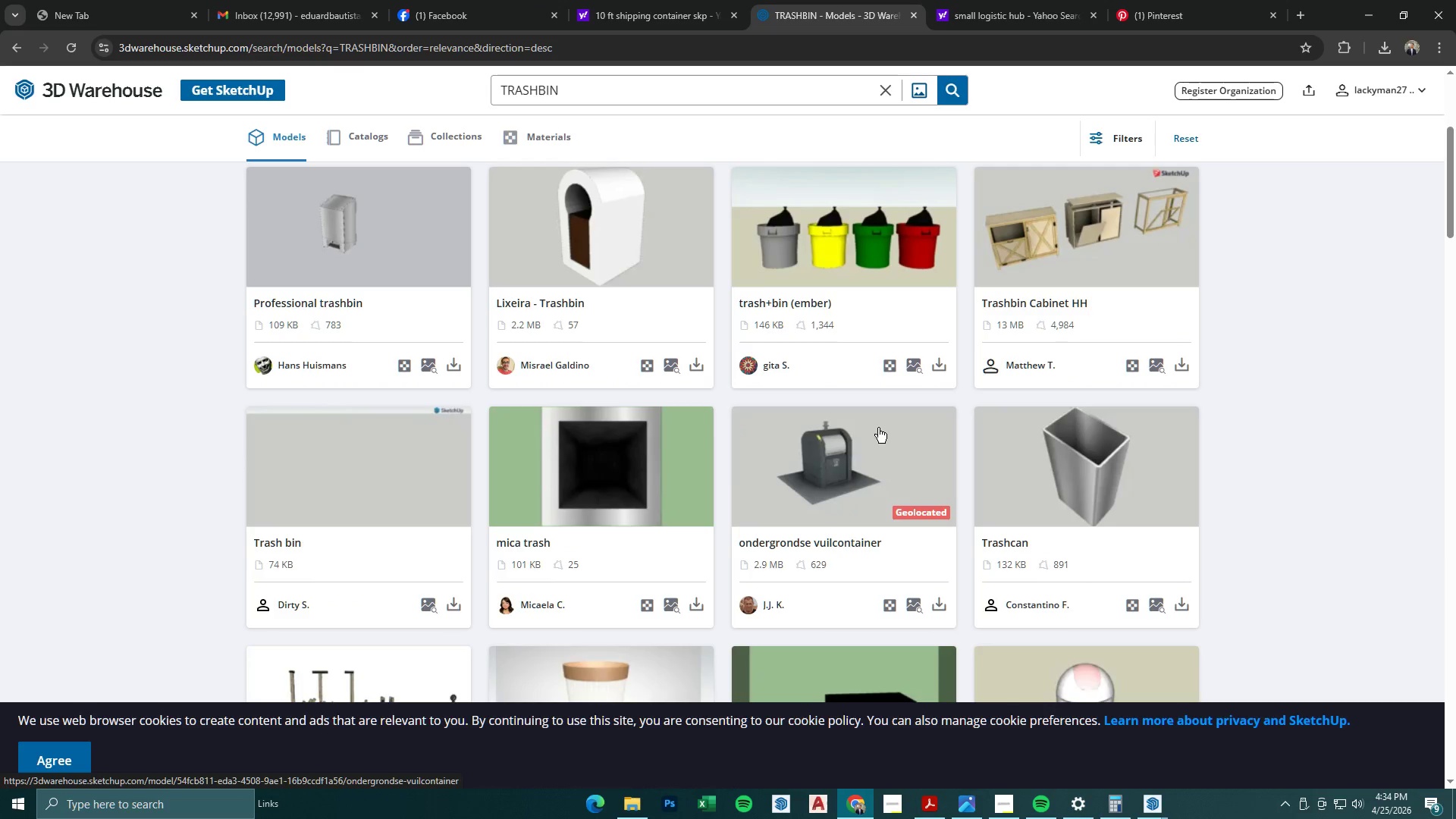 
wait(5.73)
 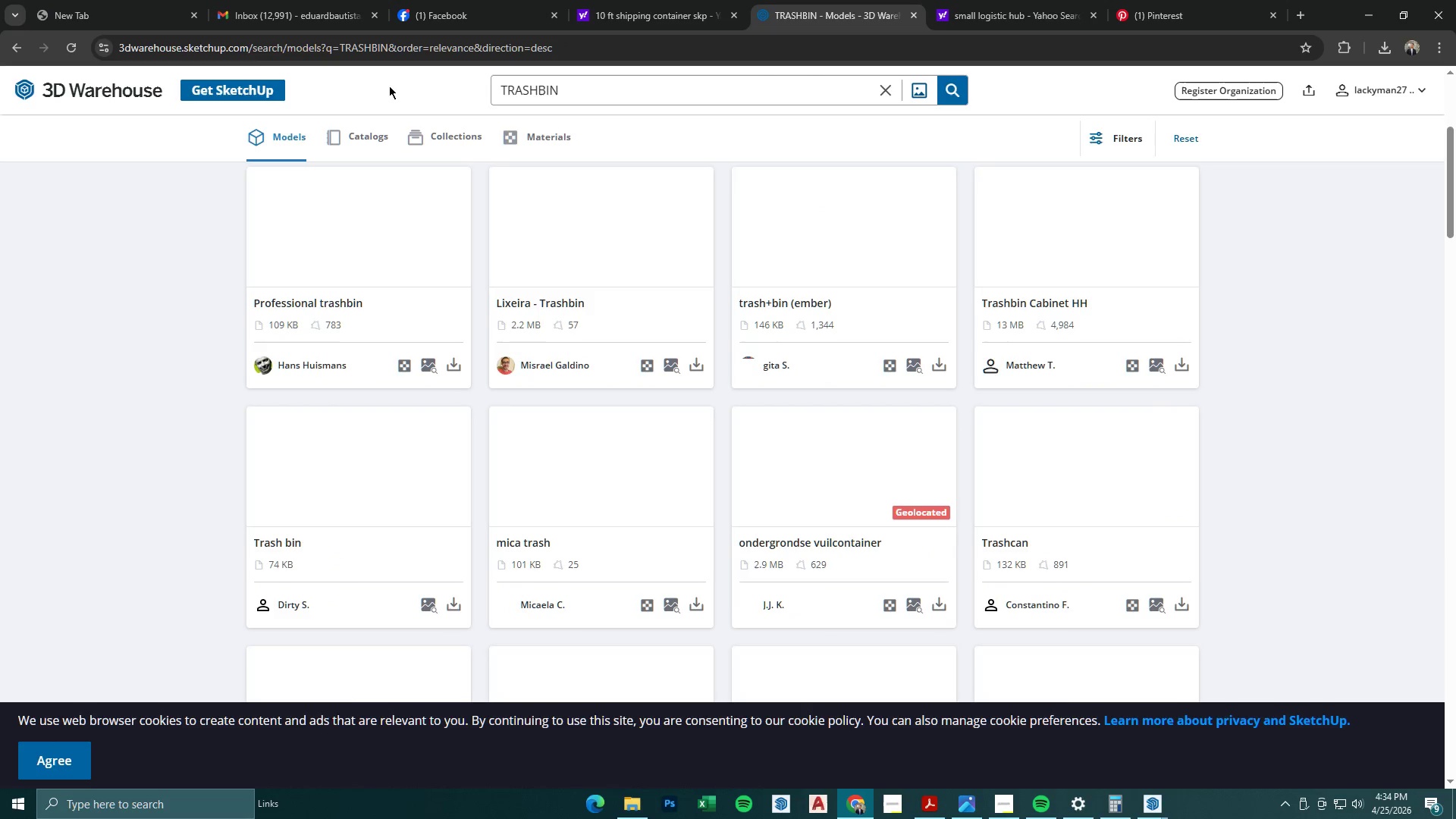 
scroll: coordinate [868, 394], scroll_direction: down, amount: 13.0
 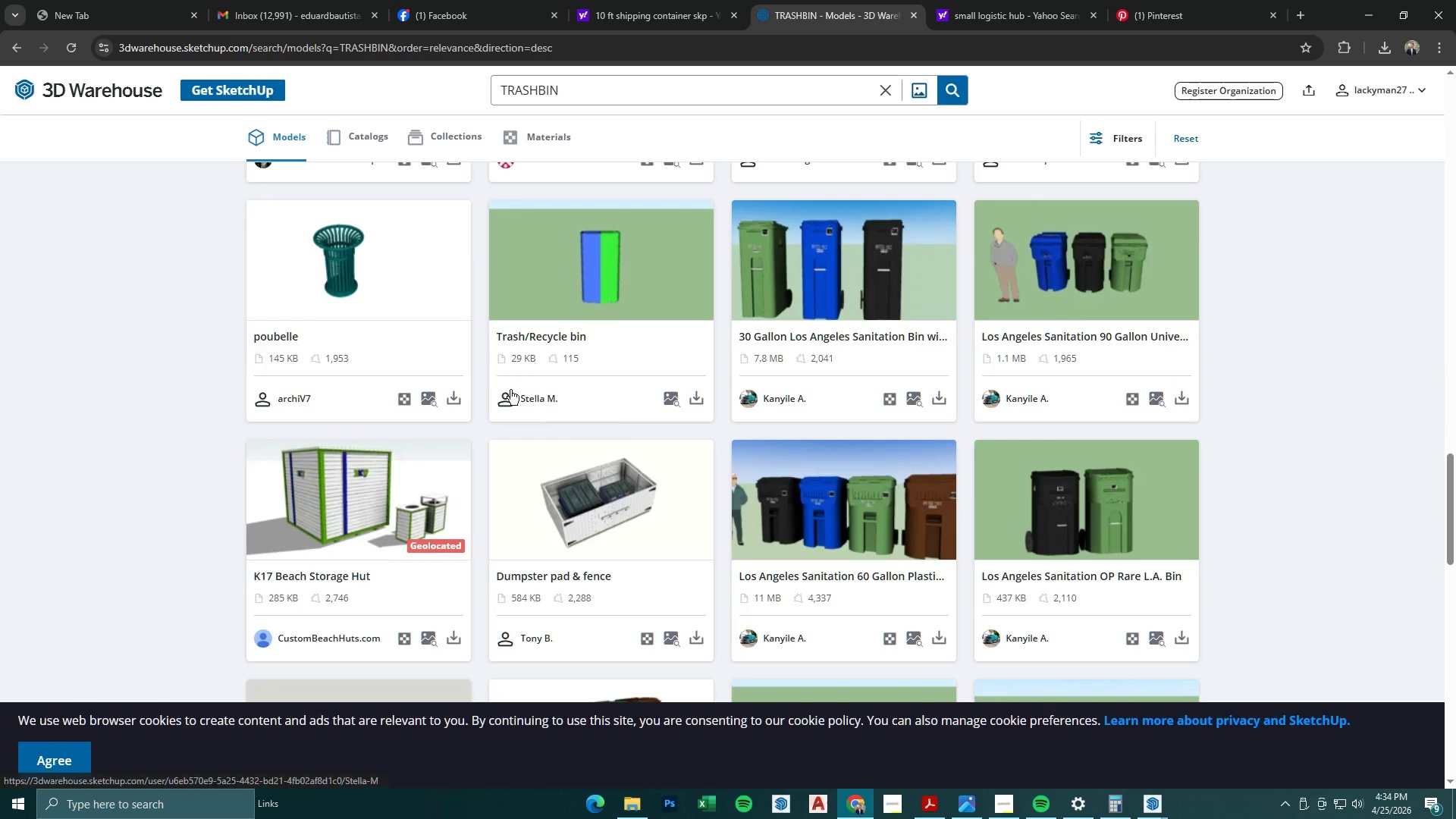 
left_click([458, 395])
 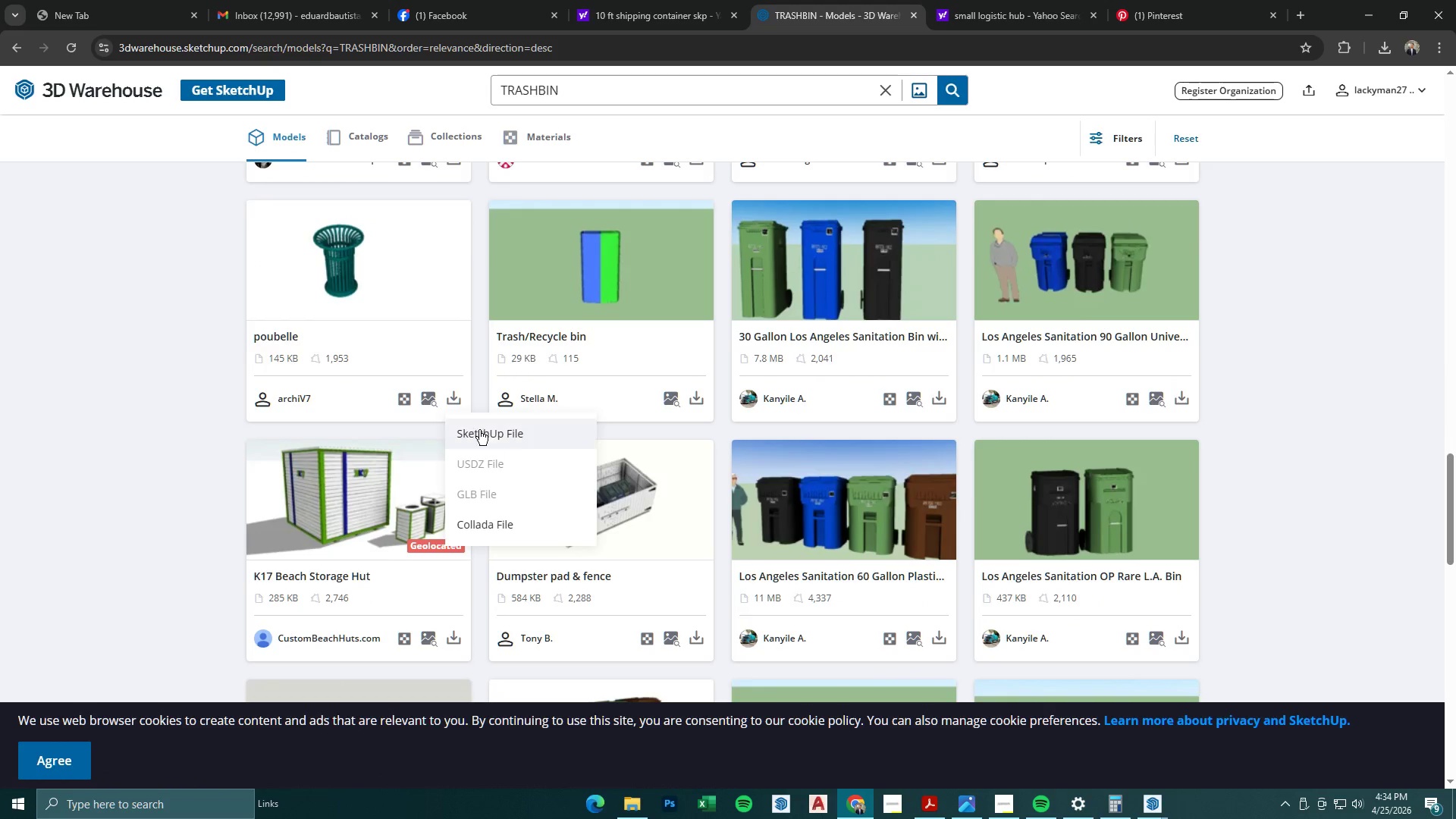 
left_click([480, 431])
 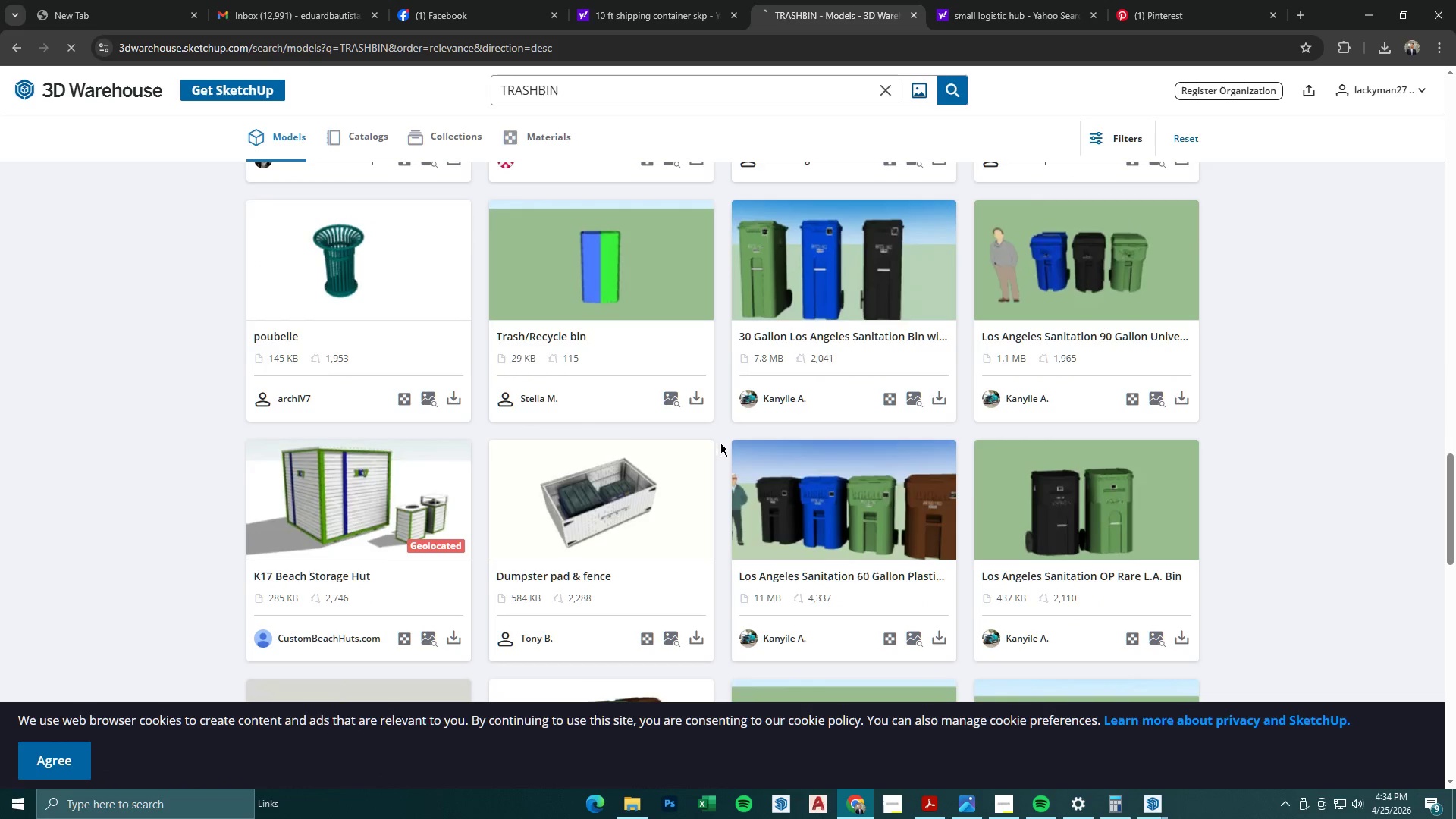 
scroll: coordinate [725, 437], scroll_direction: down, amount: 8.0
 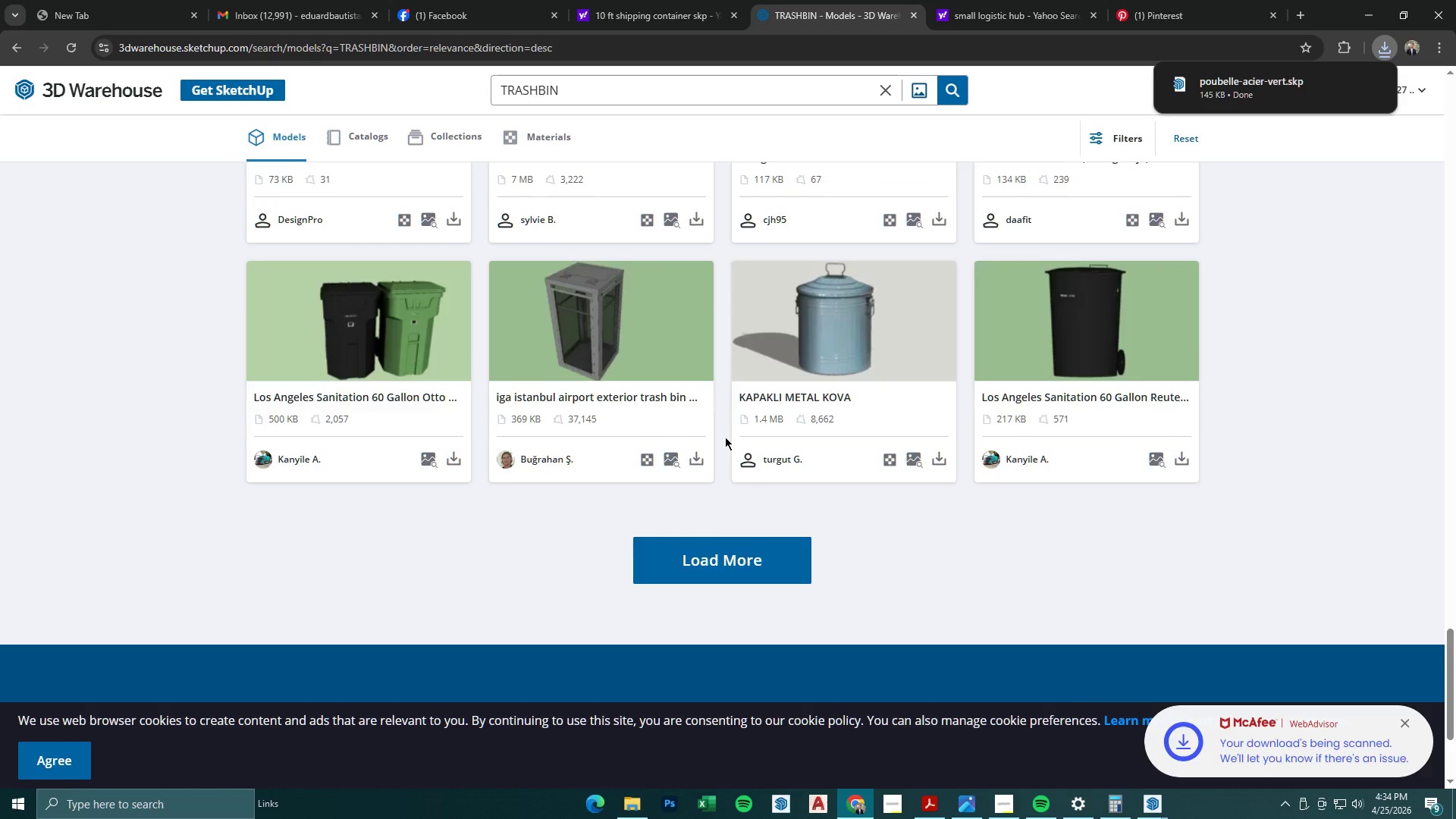 
left_click([1274, 89])
 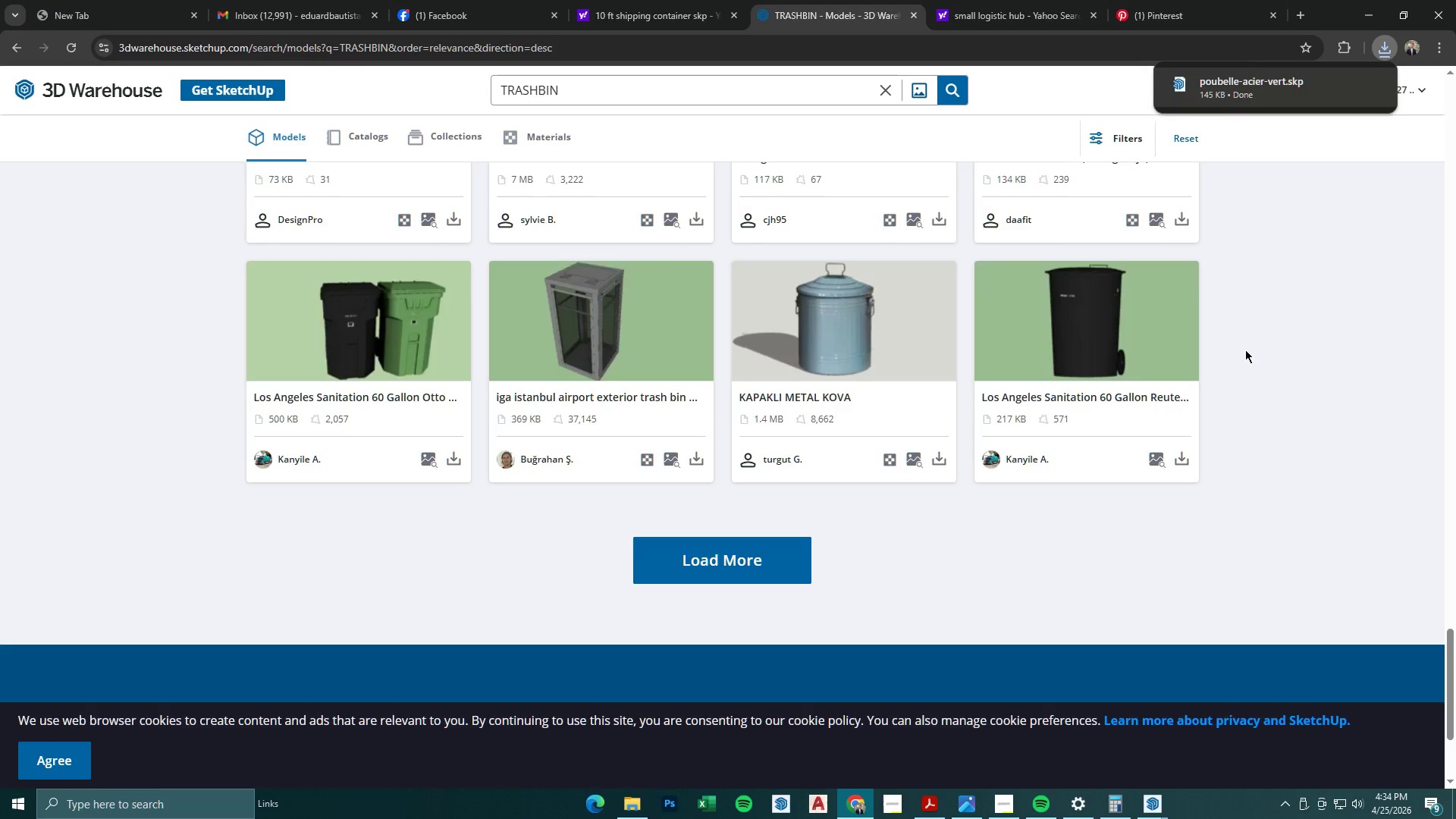 
wait(8.17)
 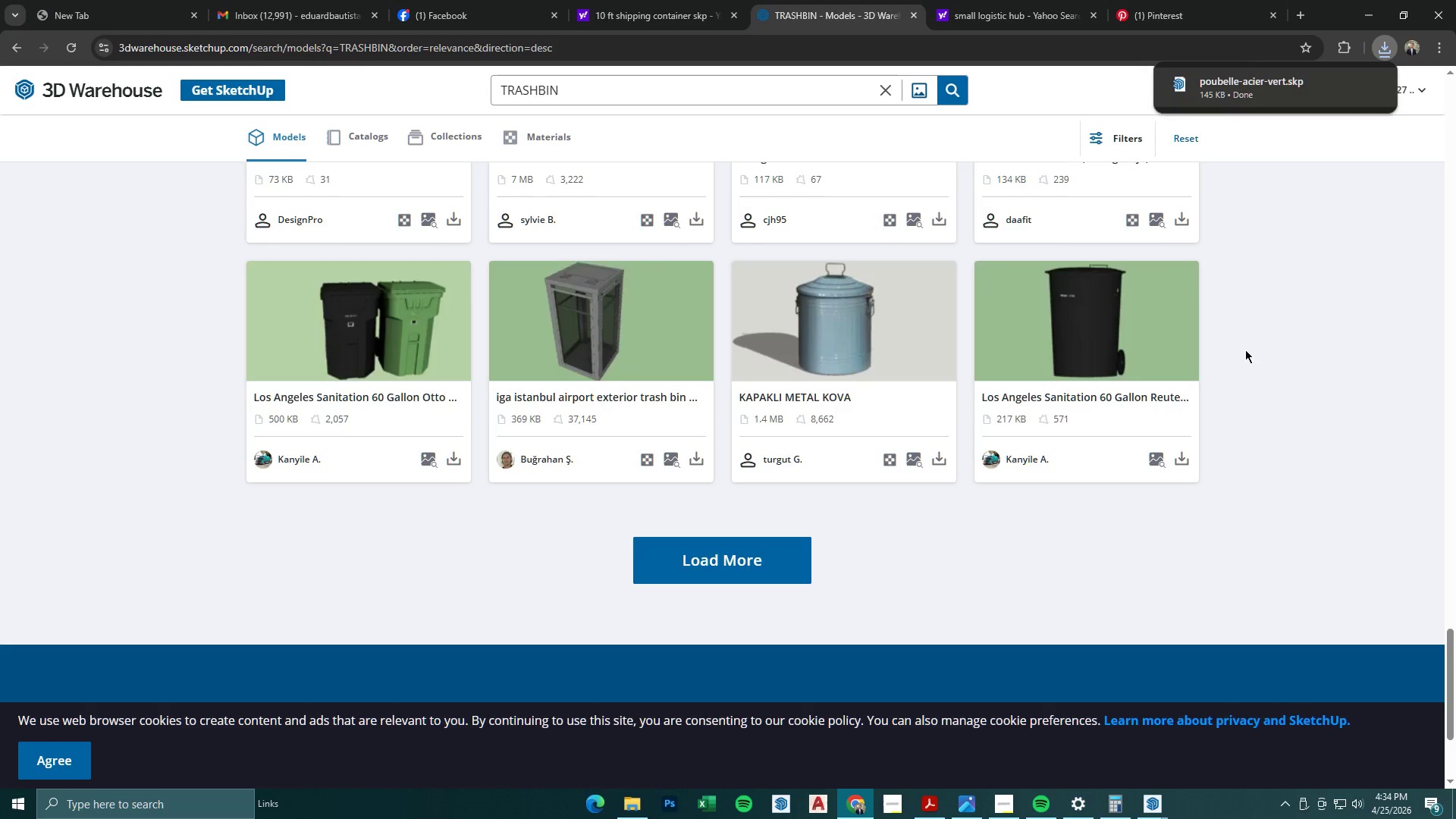 
left_click([1429, 5])
 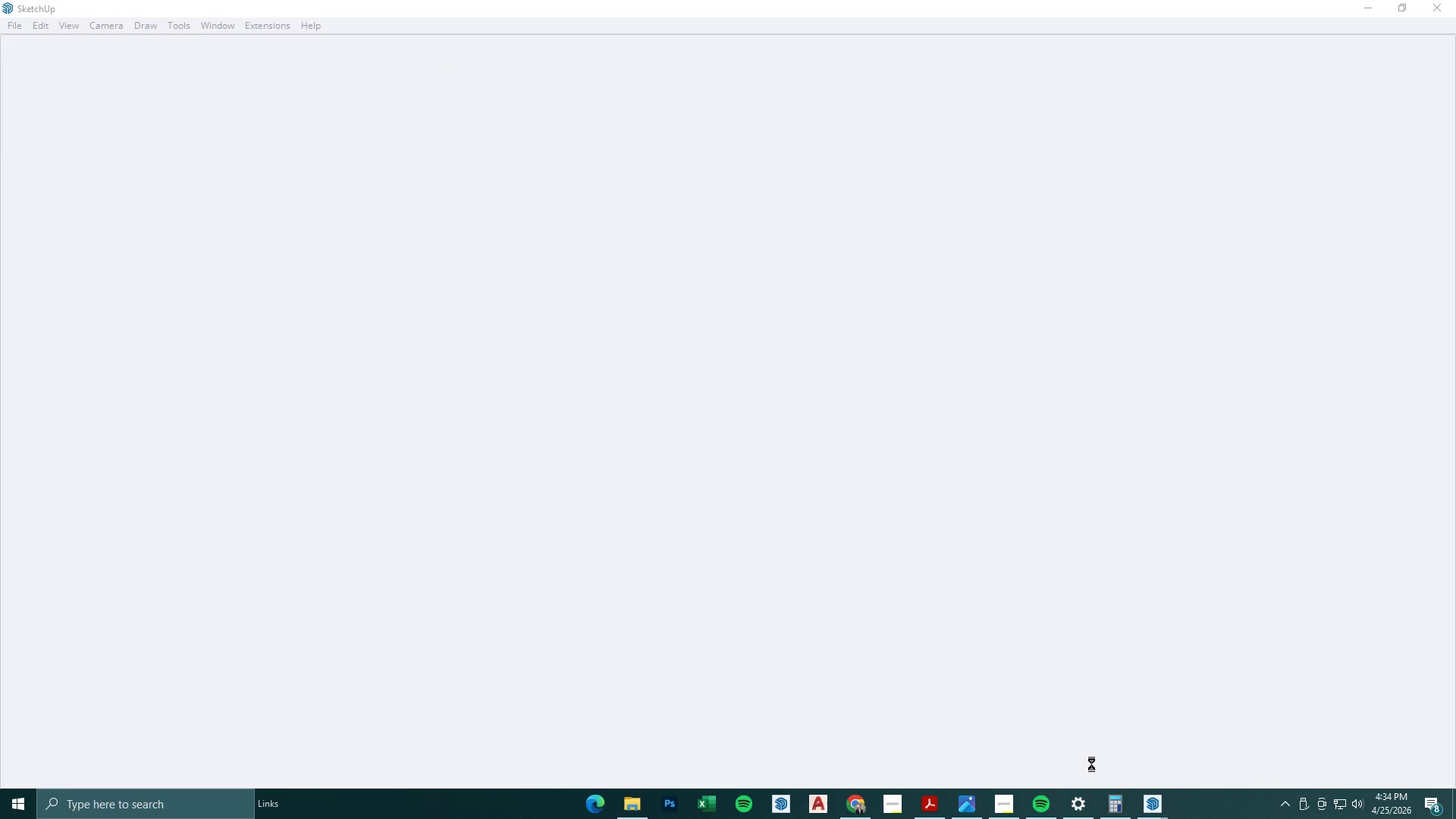 
left_click_drag(start_coordinate=[1149, 806], to_coordinate=[676, 729])
 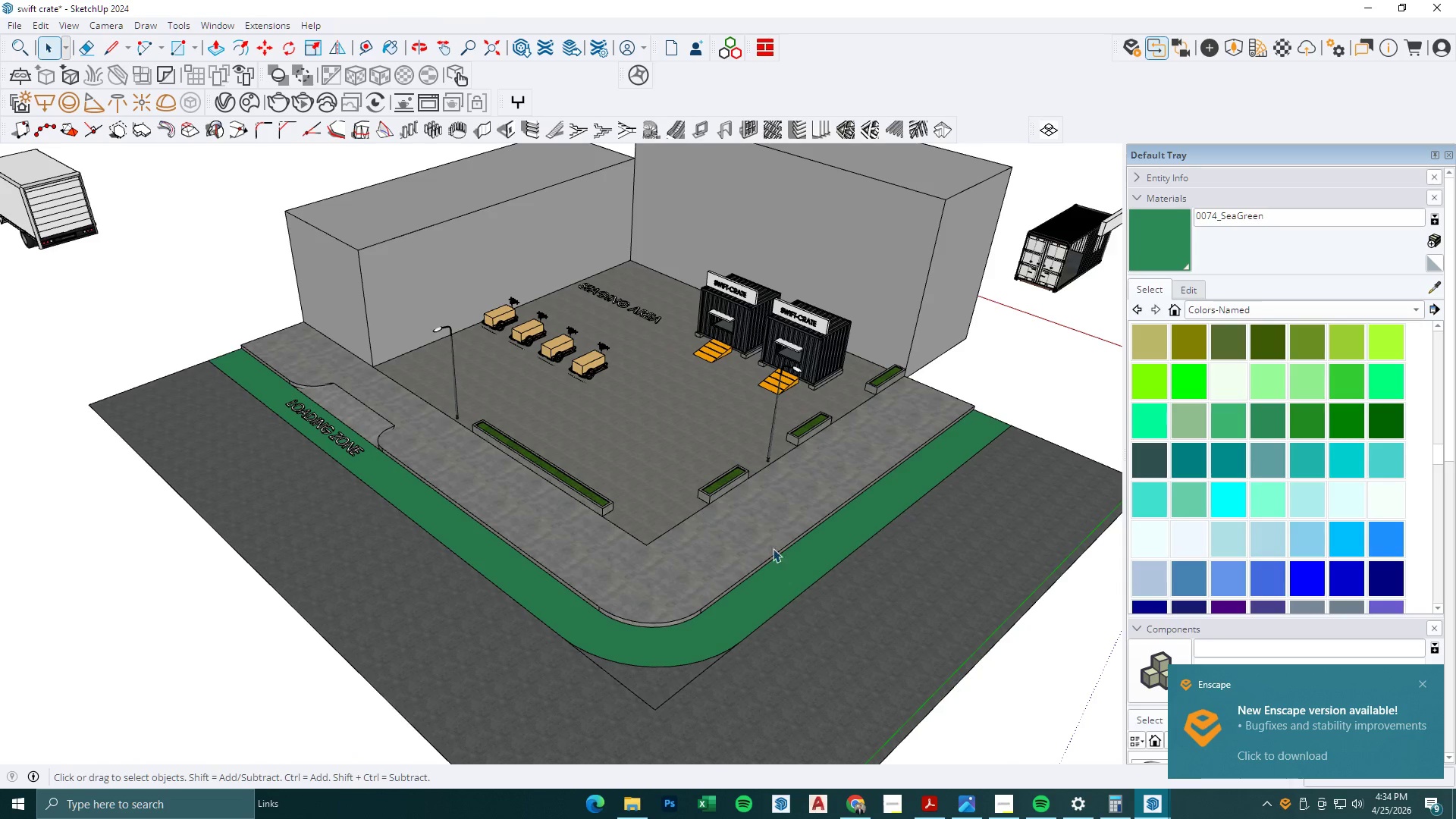 
left_click([676, 729])
 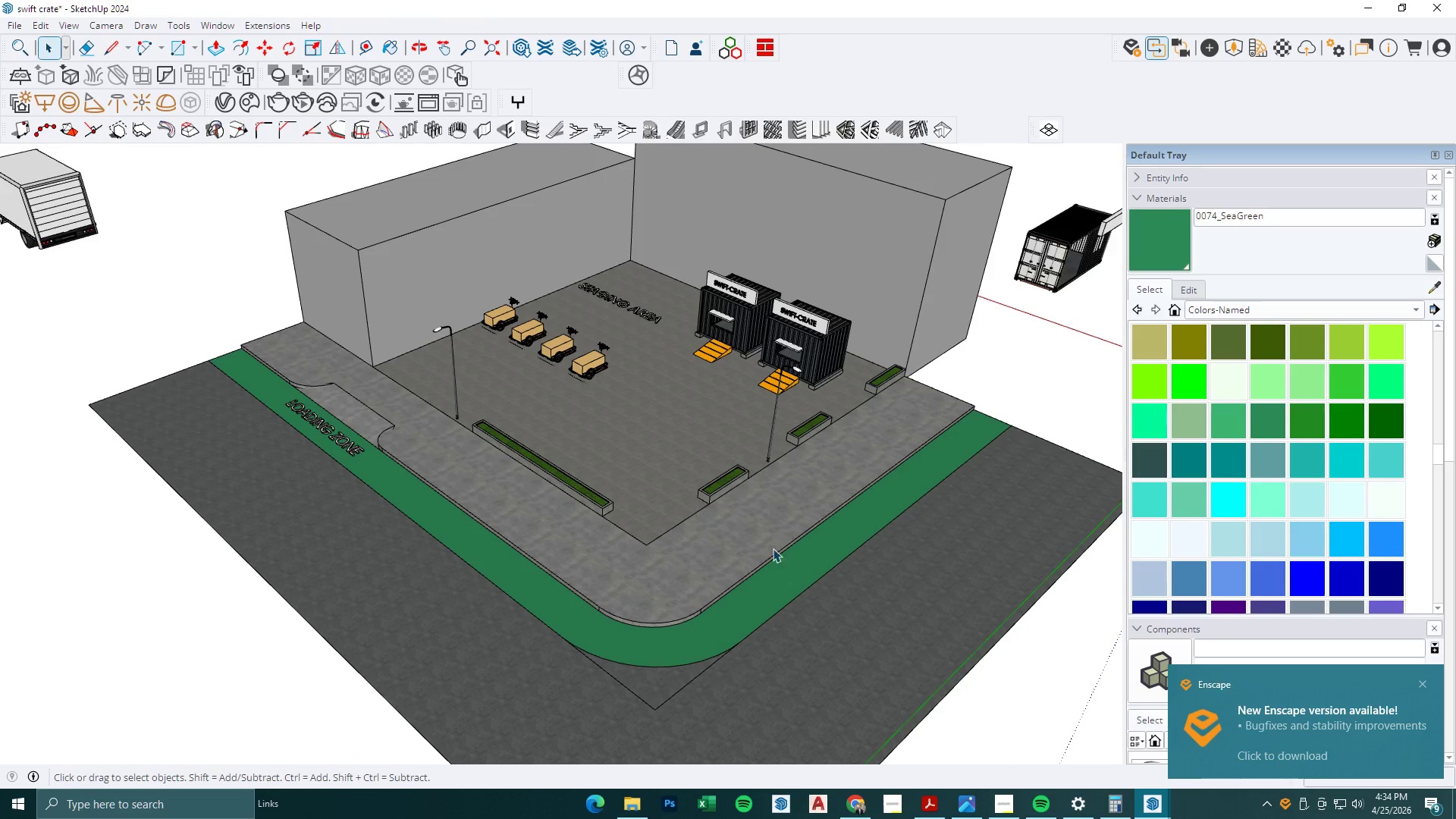 
scroll: coordinate [833, 530], scroll_direction: down, amount: 7.0
 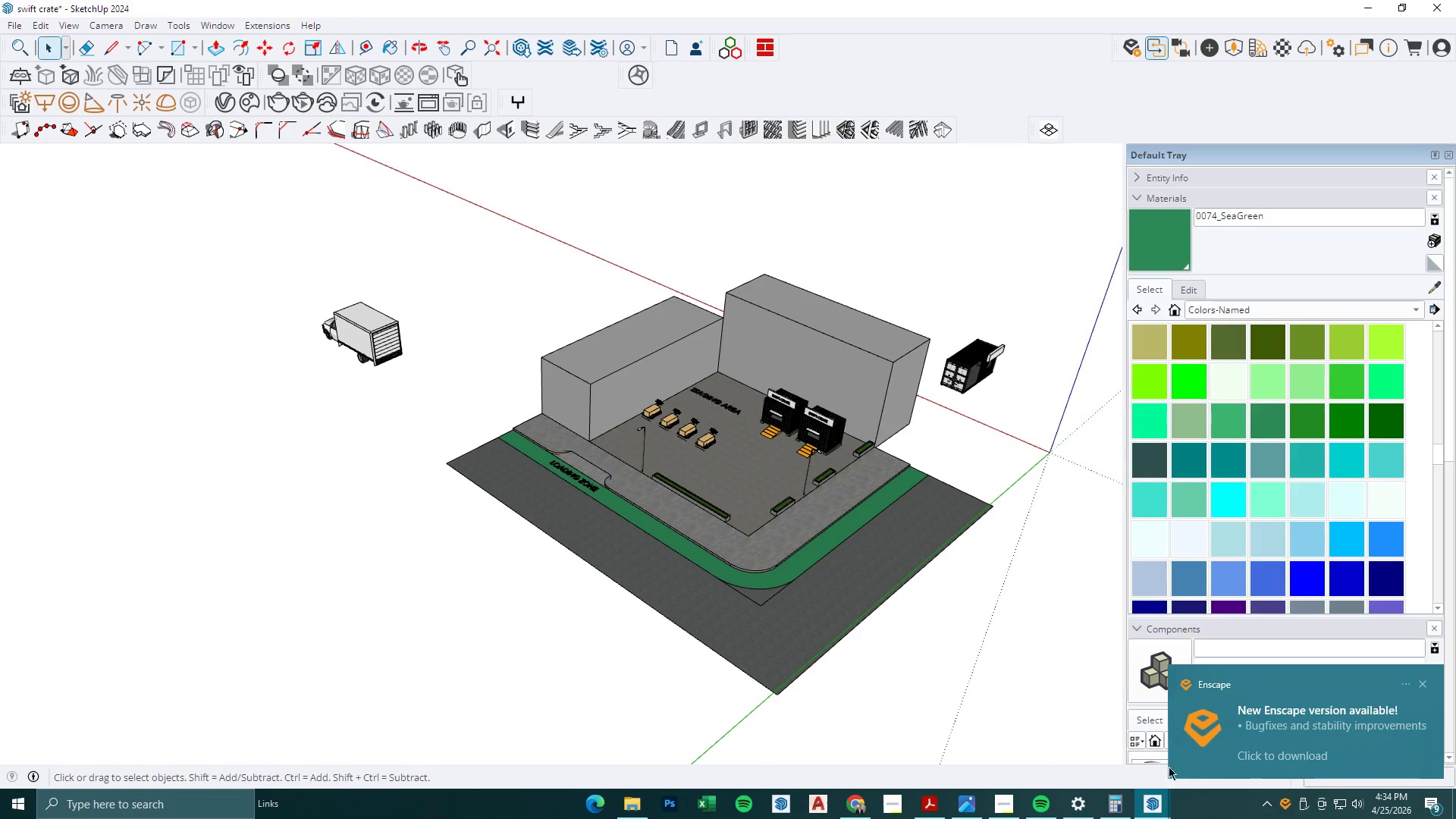 
left_click([1145, 817])
 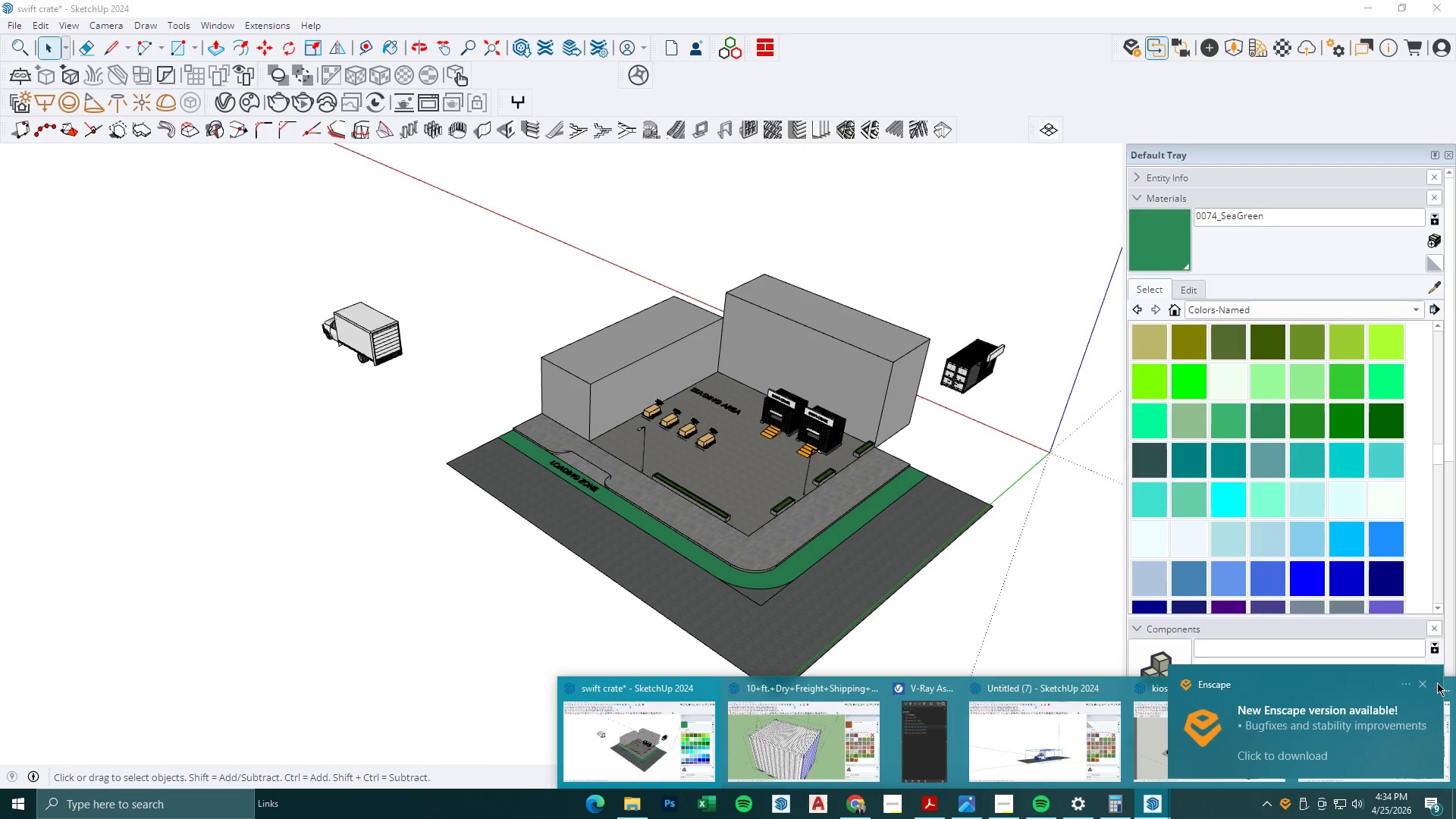 
left_click([1422, 682])
 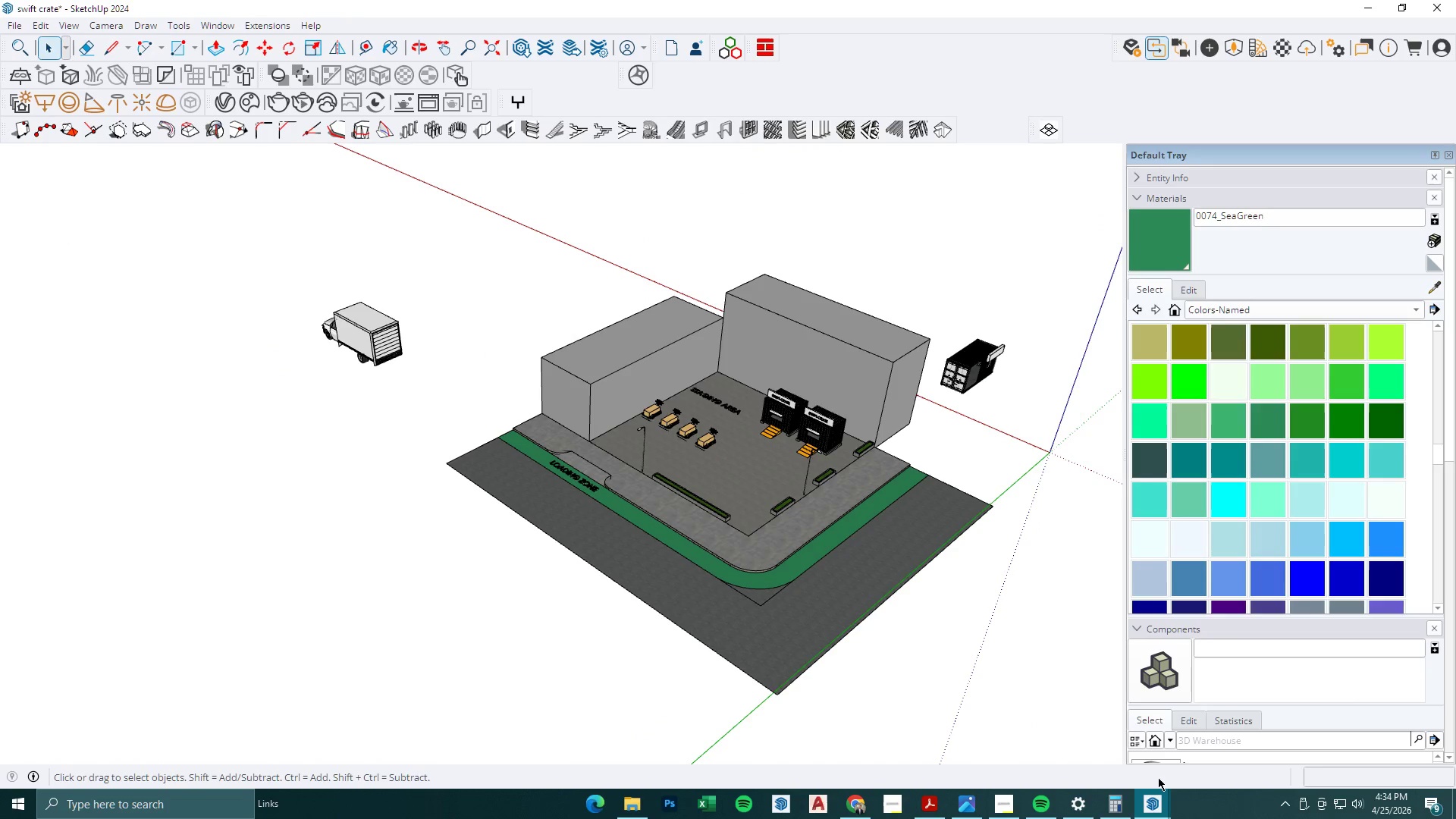 
left_click([1157, 809])
 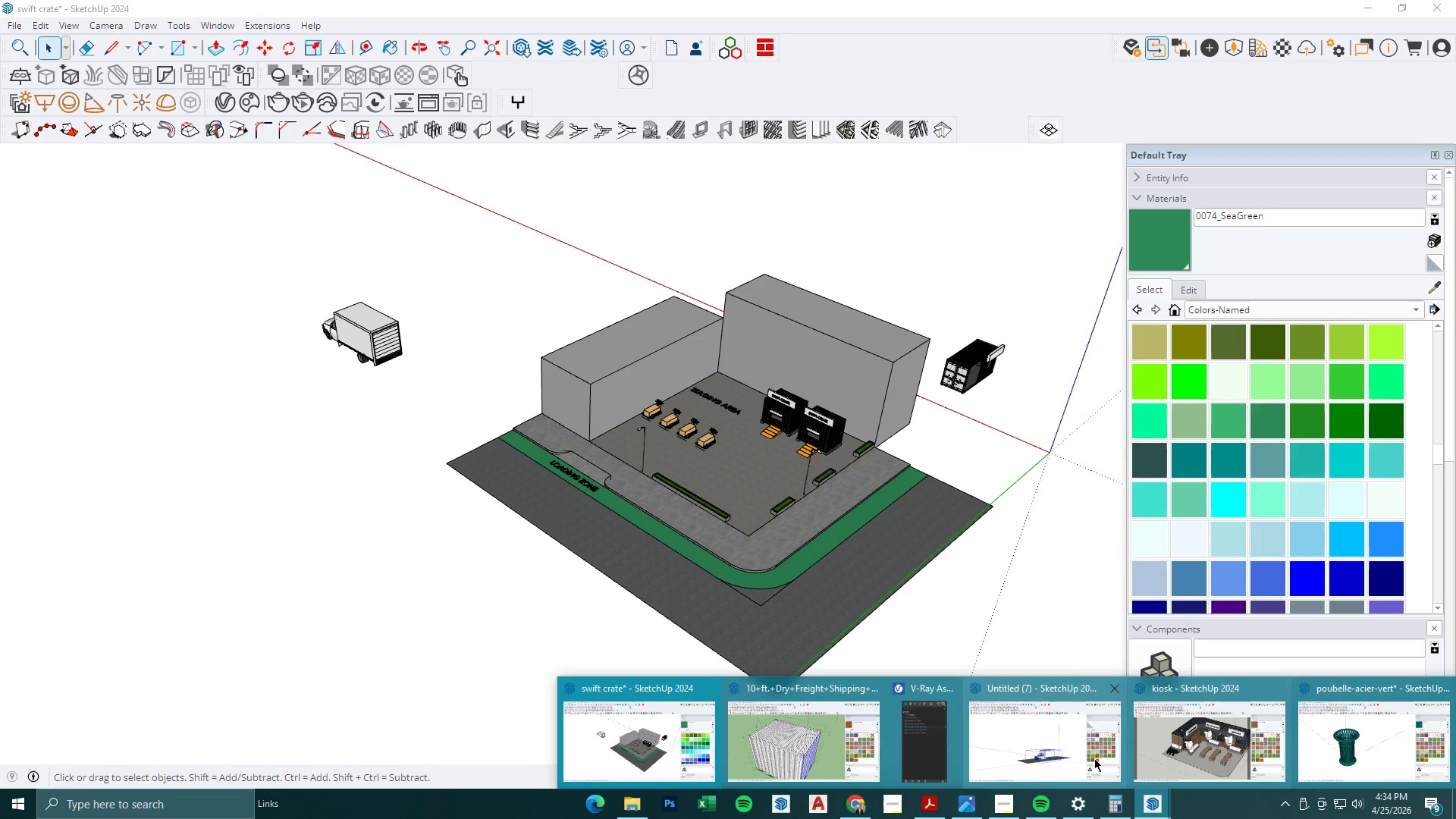 
left_click([1056, 744])
 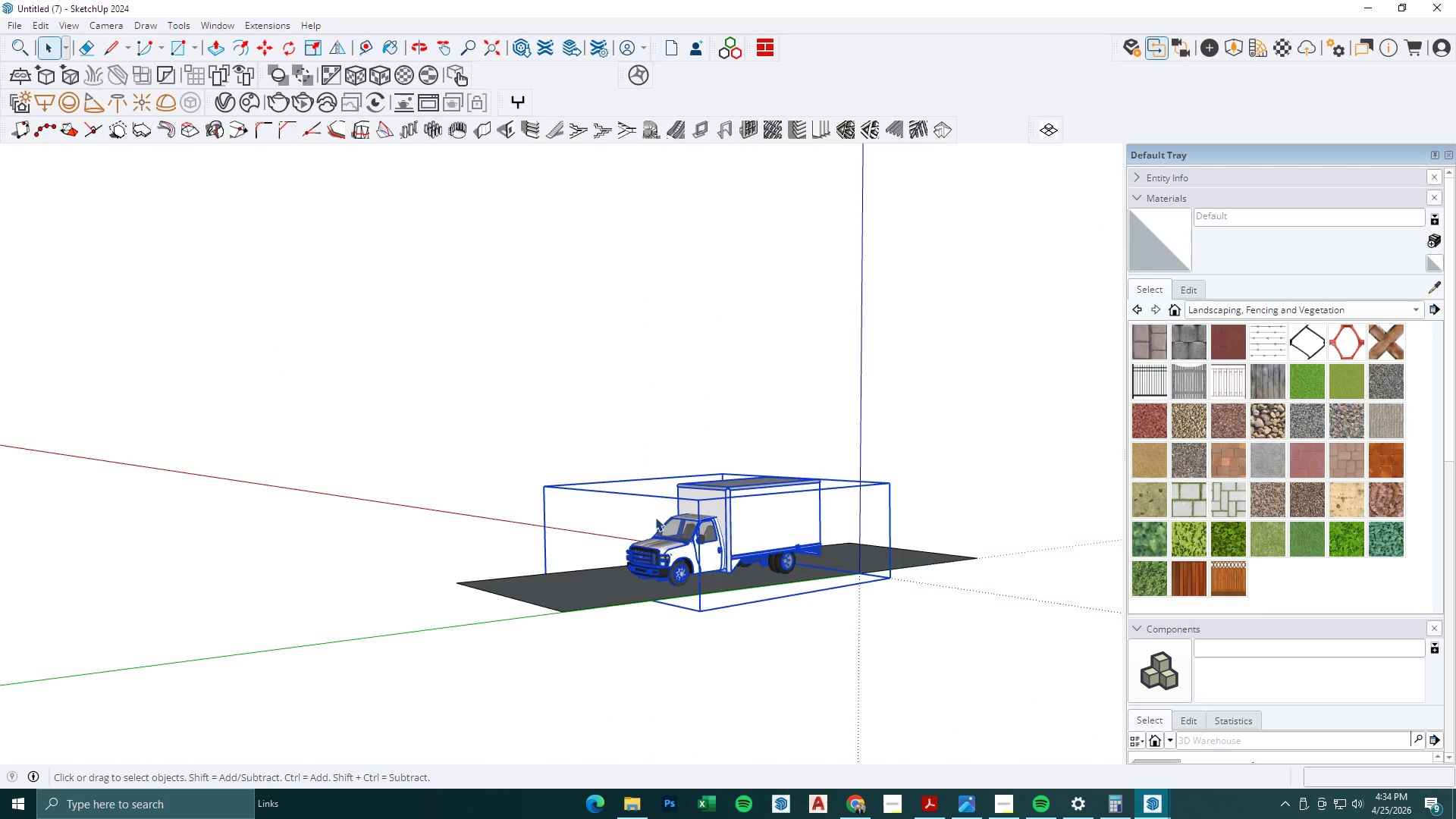 
scroll: coordinate [654, 517], scroll_direction: up, amount: 4.0
 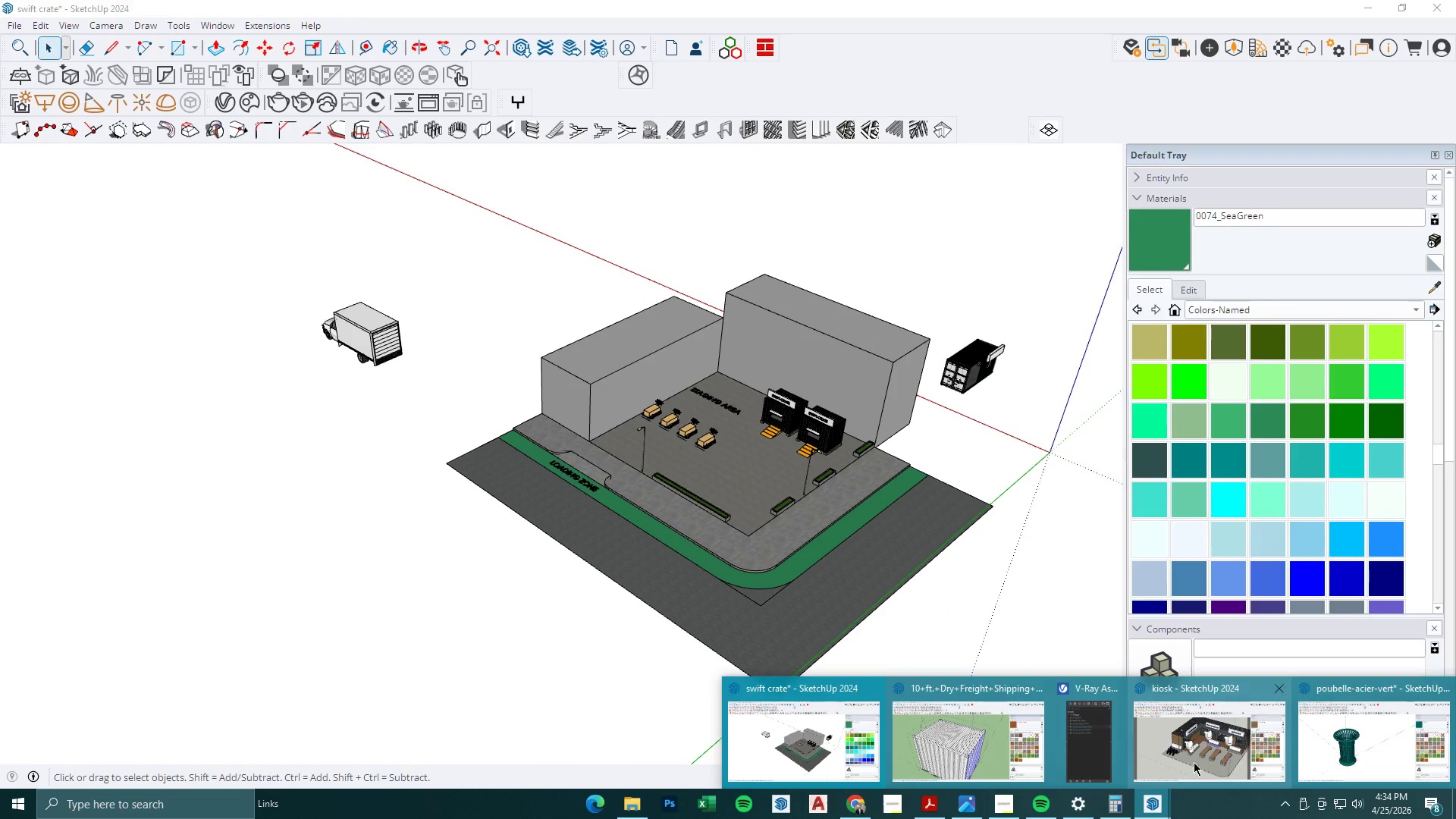 
left_click([1233, 744])
 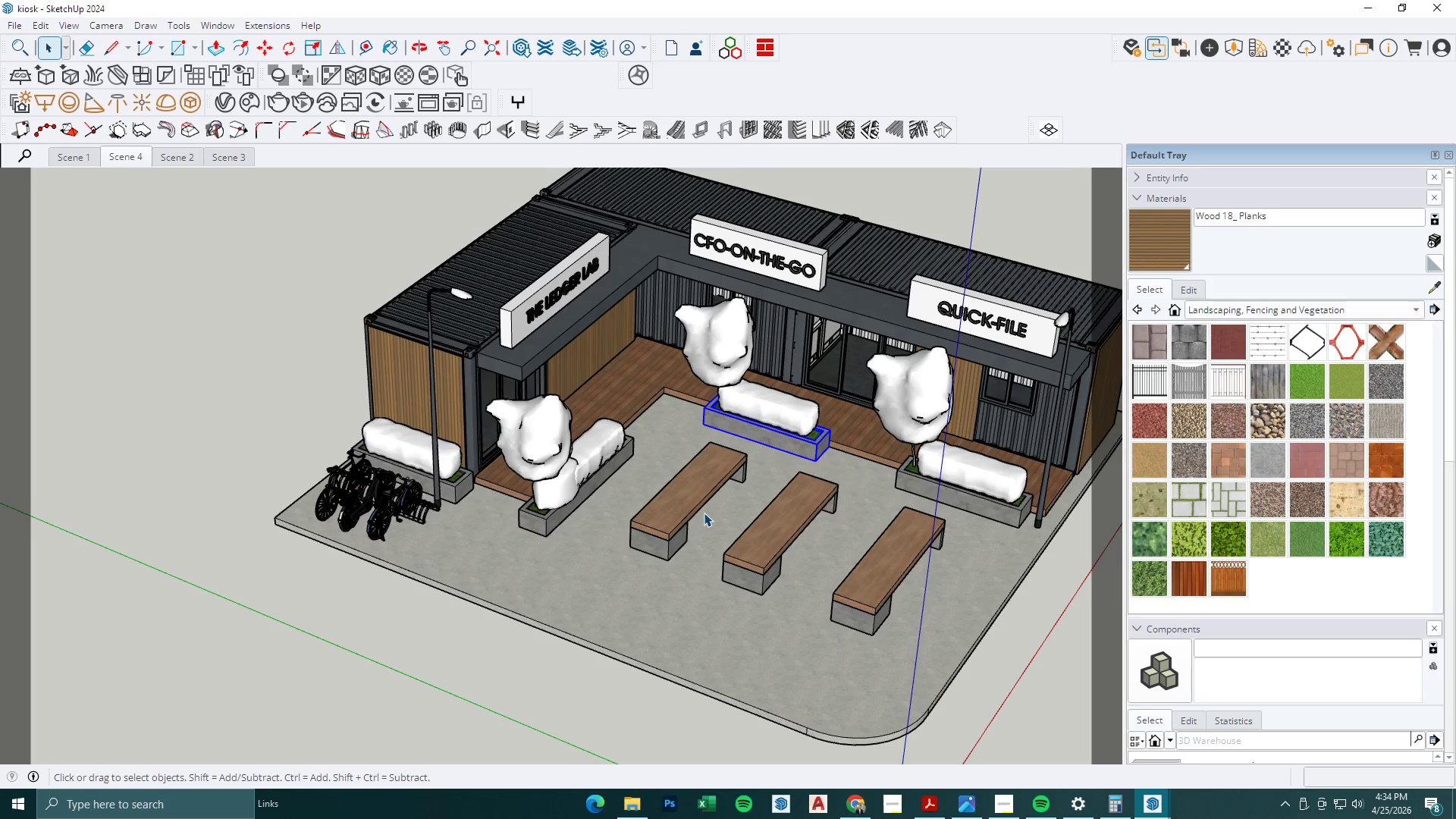 
double_click([677, 501])
 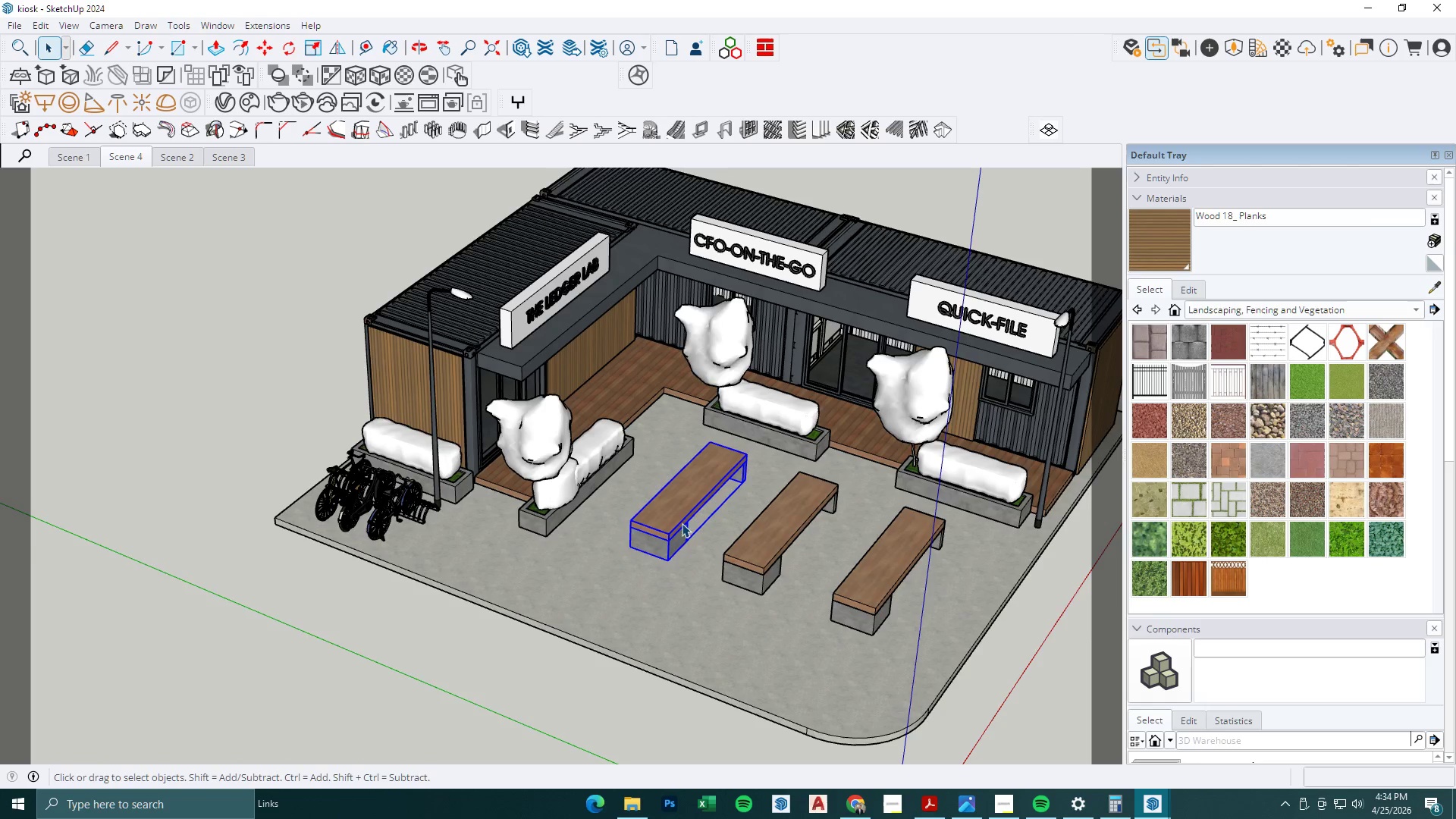 
scroll: coordinate [683, 530], scroll_direction: up, amount: 5.0
 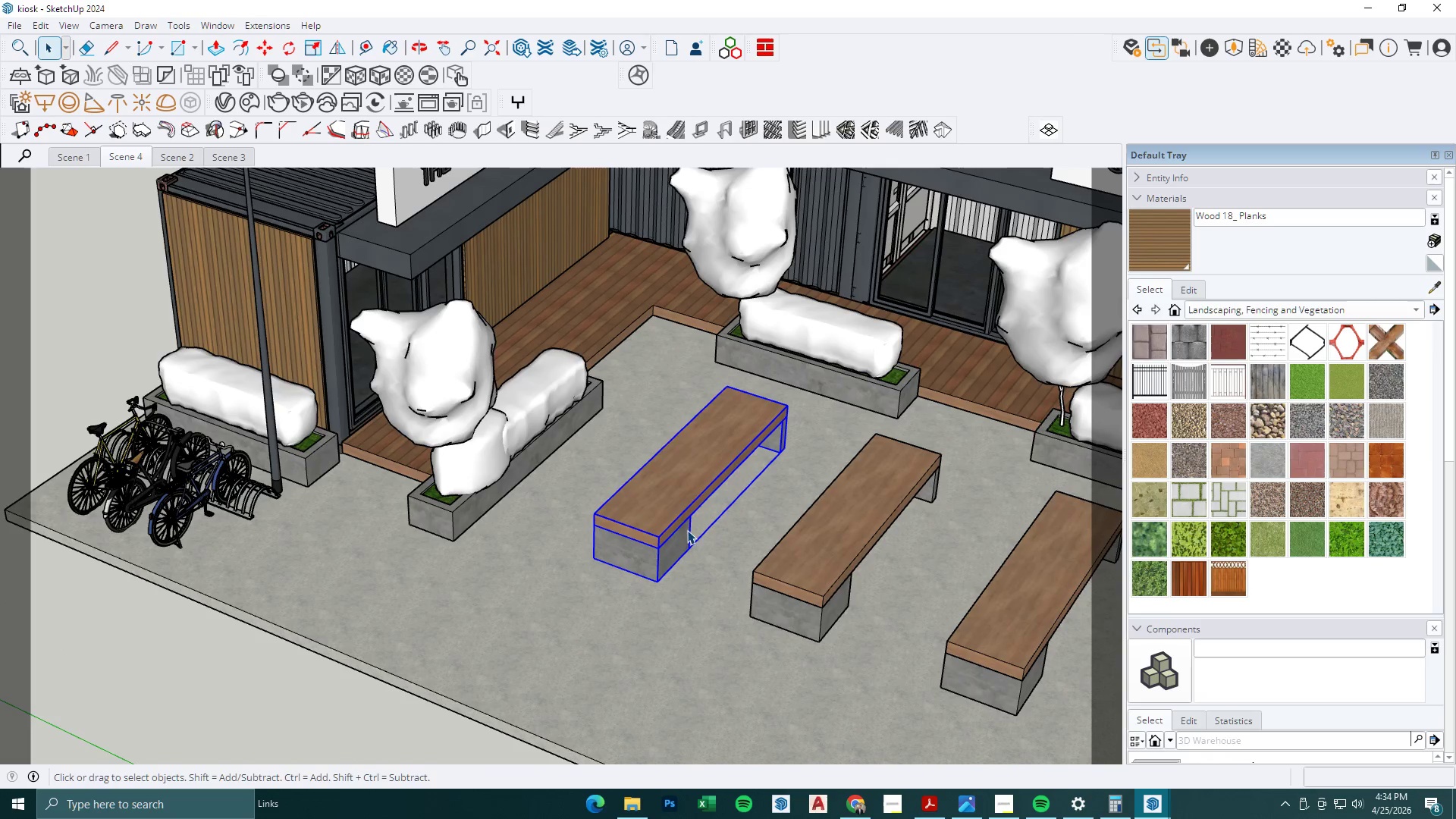 
key(Control+C)
 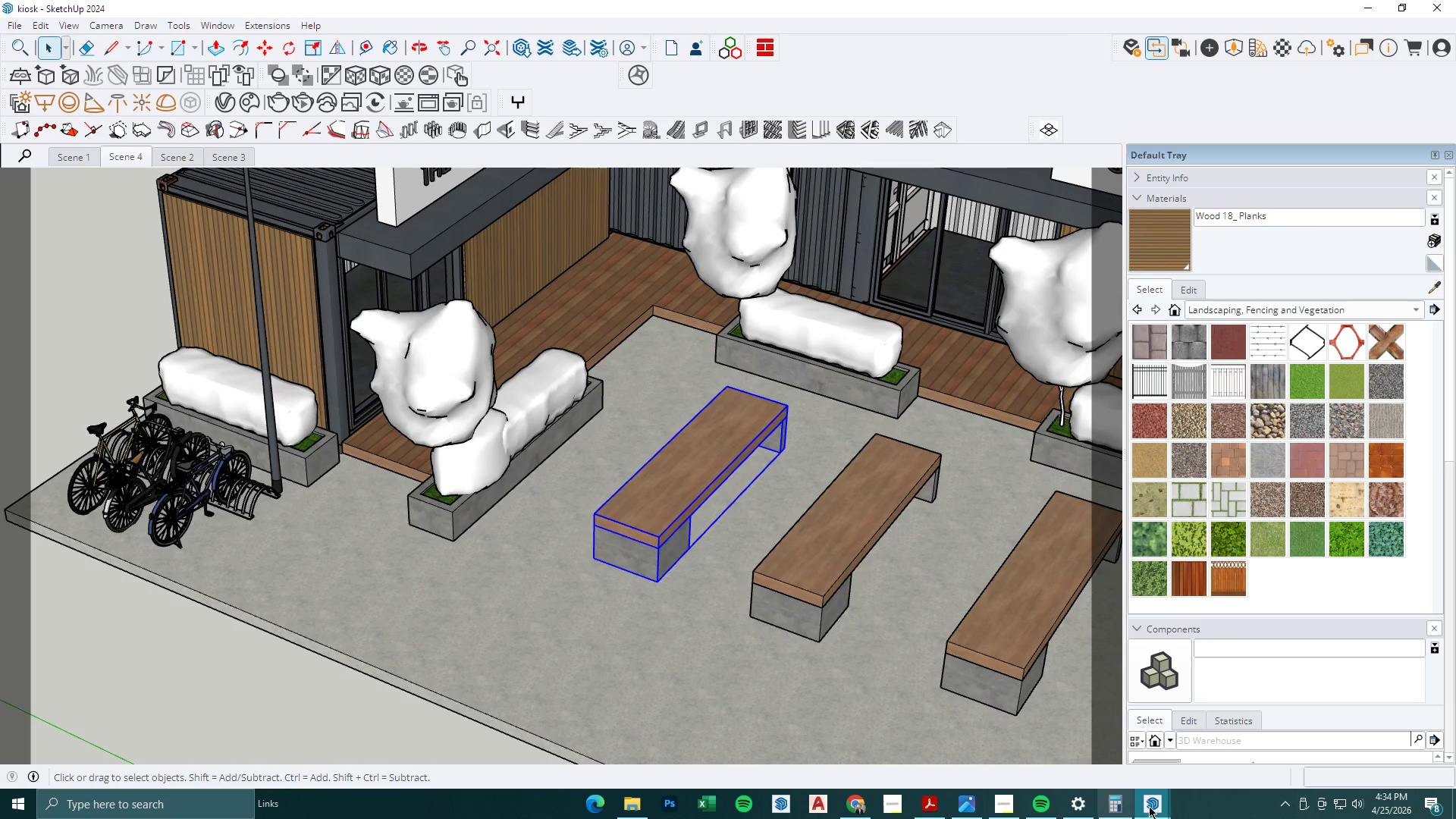 
left_click([1152, 805])
 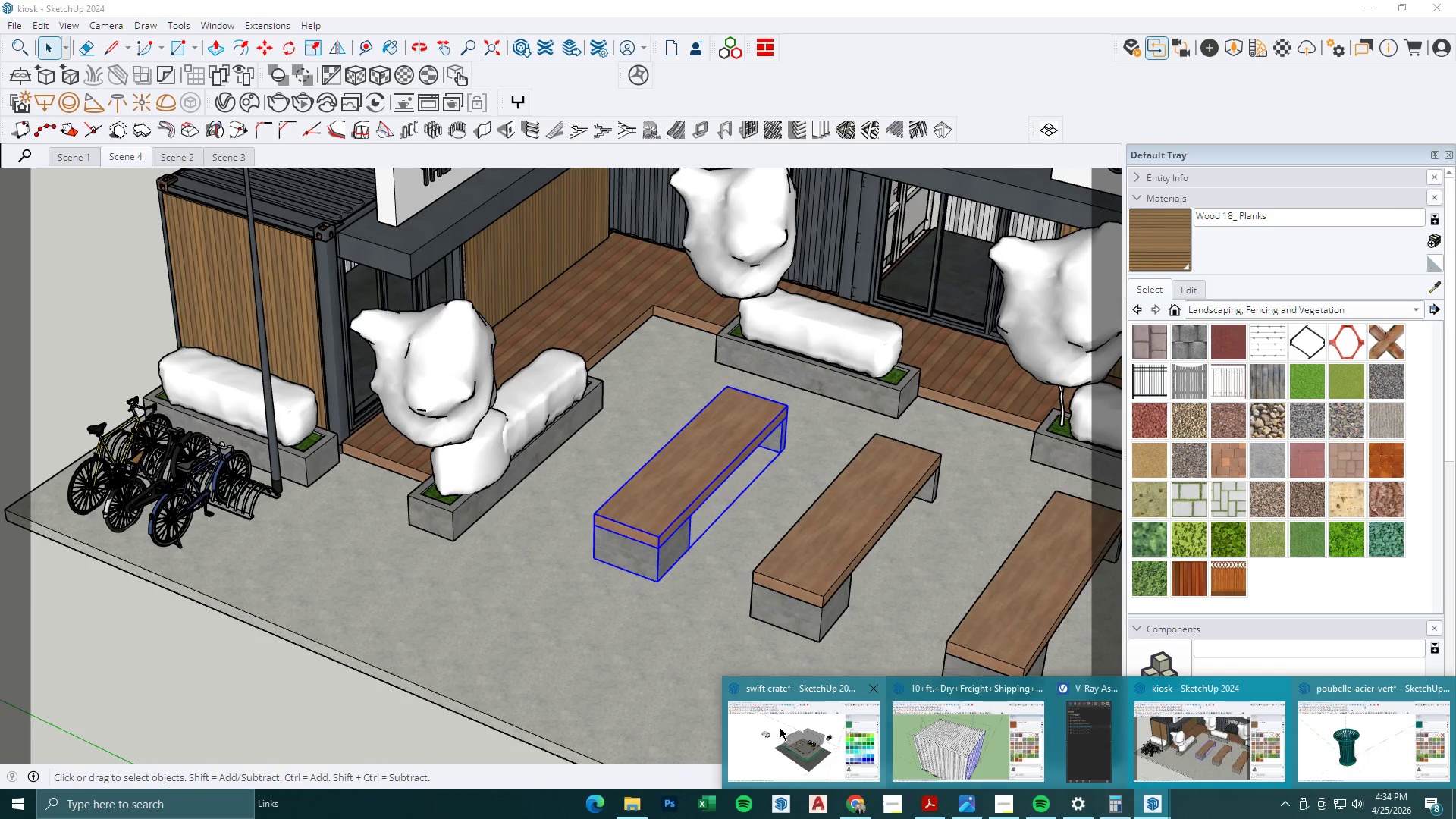 
left_click([832, 747])
 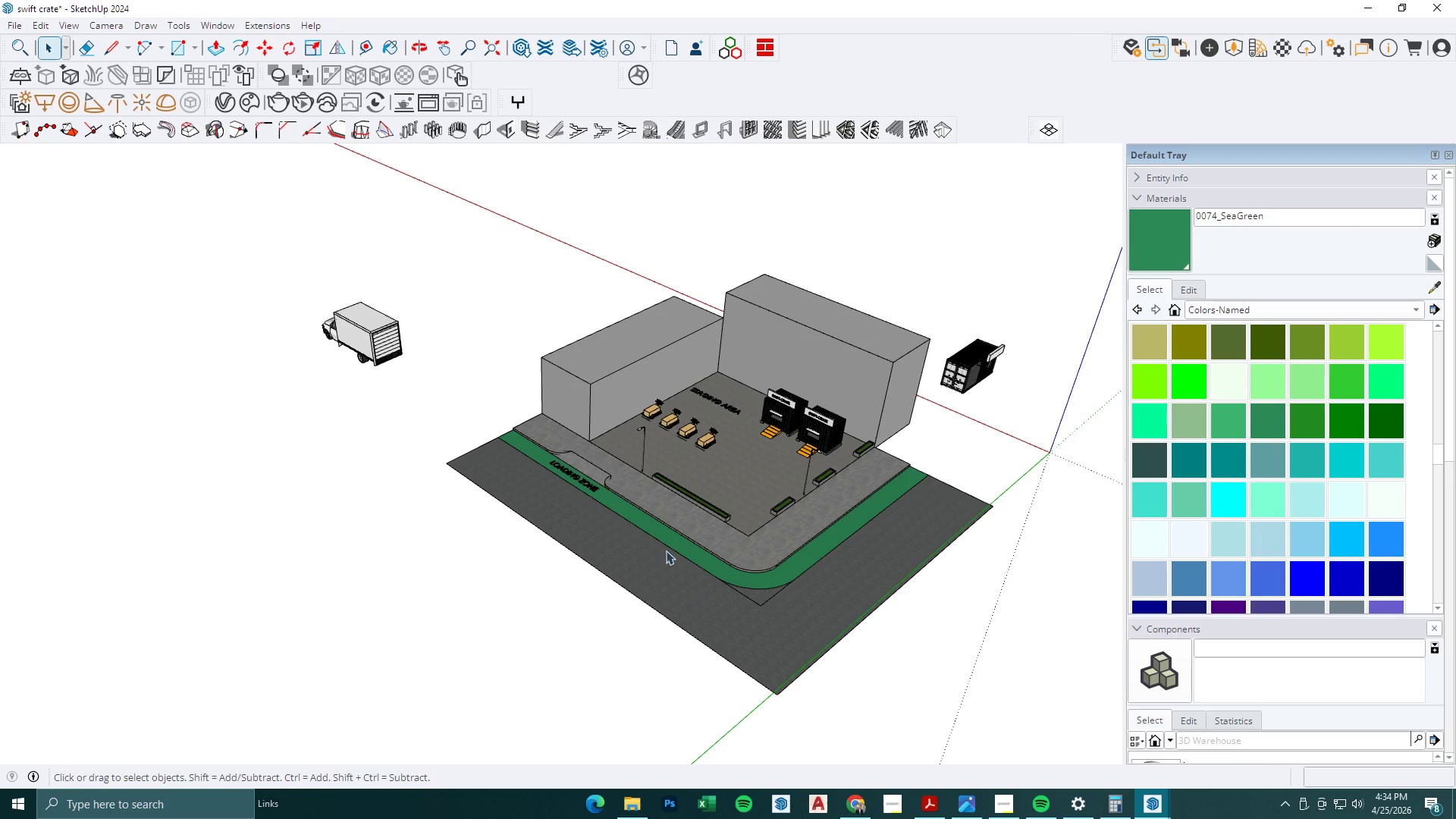 
key(Control+V)
 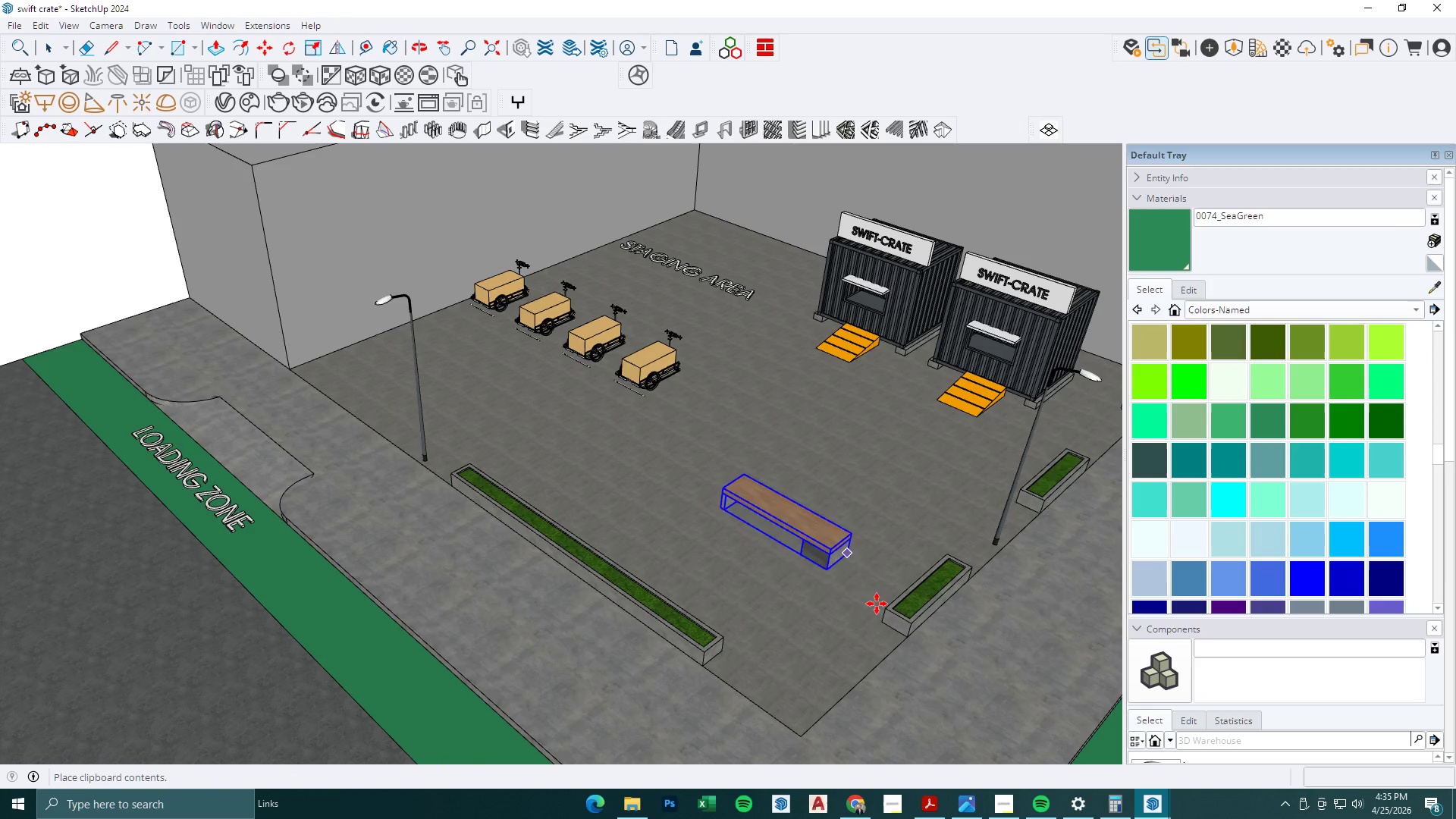 
scroll: coordinate [806, 500], scroll_direction: up, amount: 12.0
 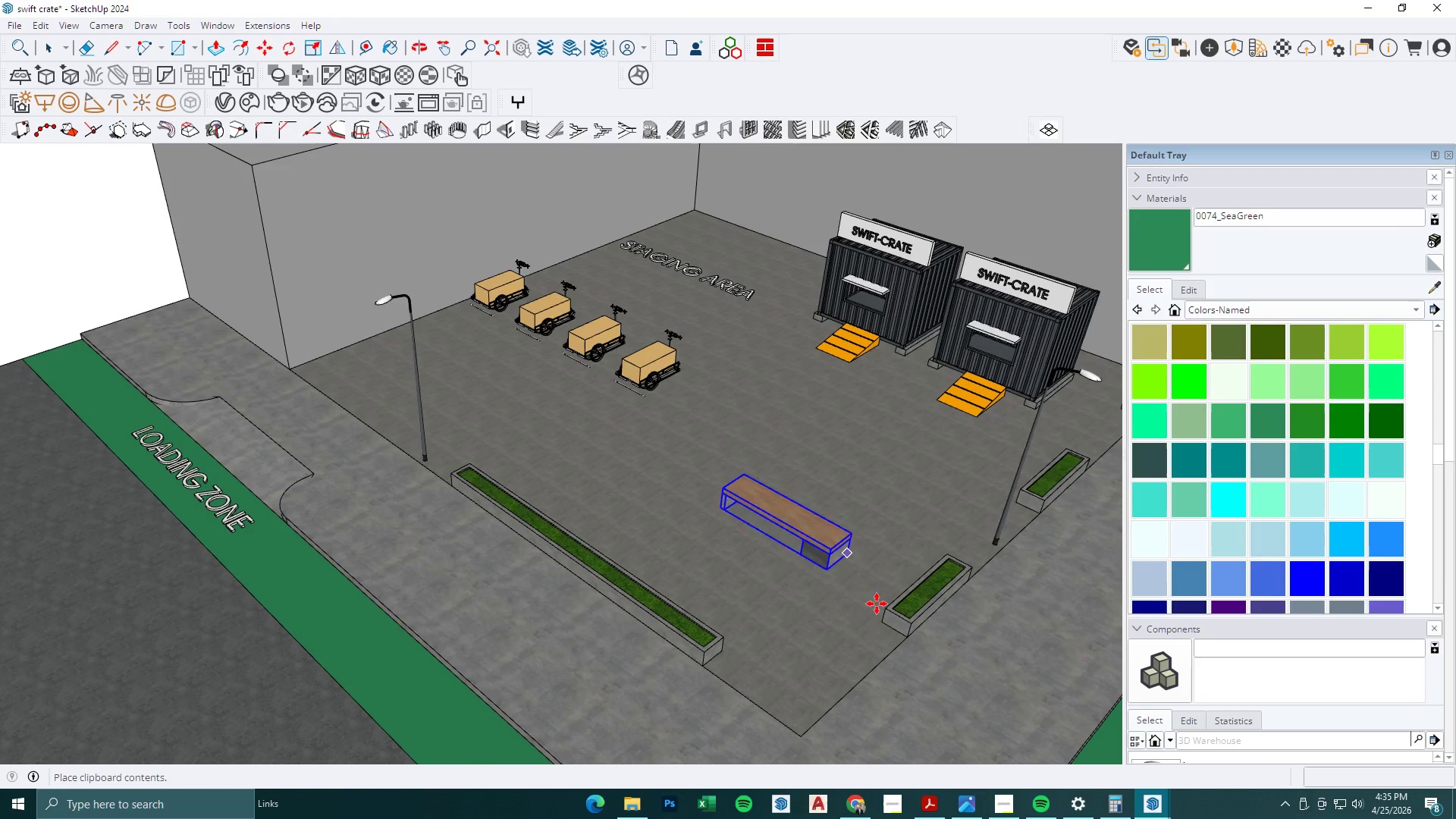 
scroll: coordinate [739, 541], scroll_direction: down, amount: 3.0
 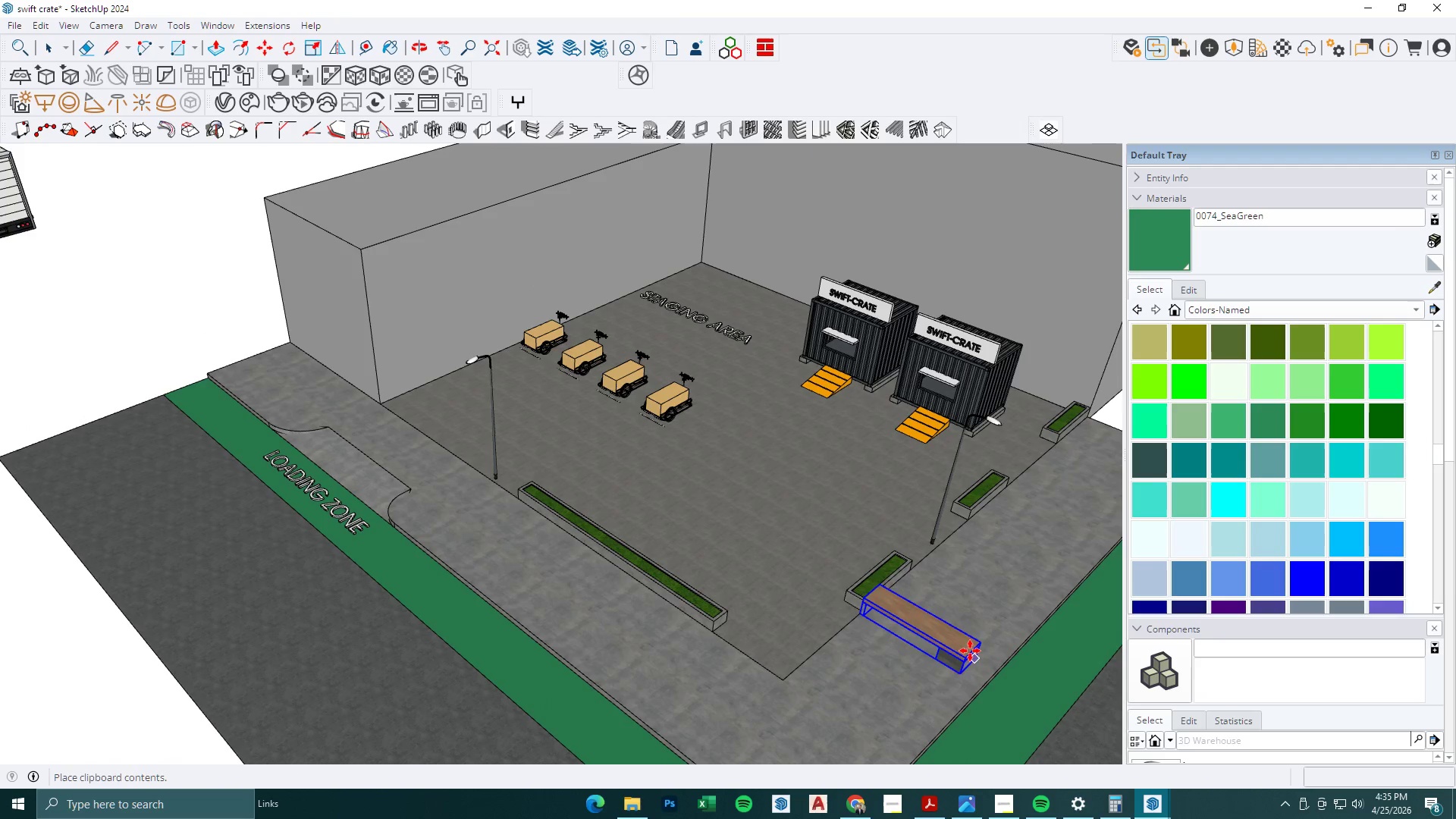 
left_click([970, 651])
 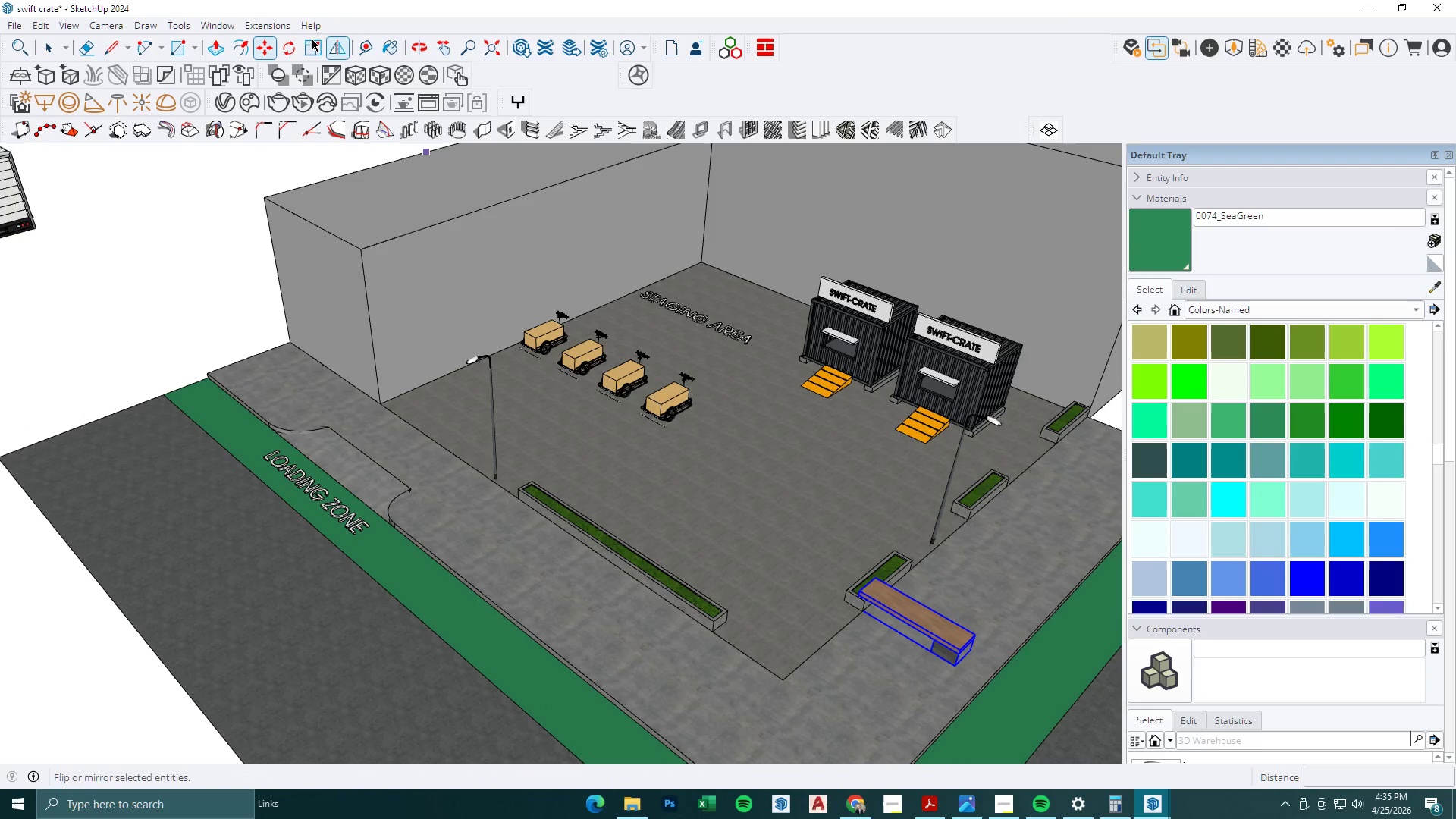 
left_click([286, 37])
 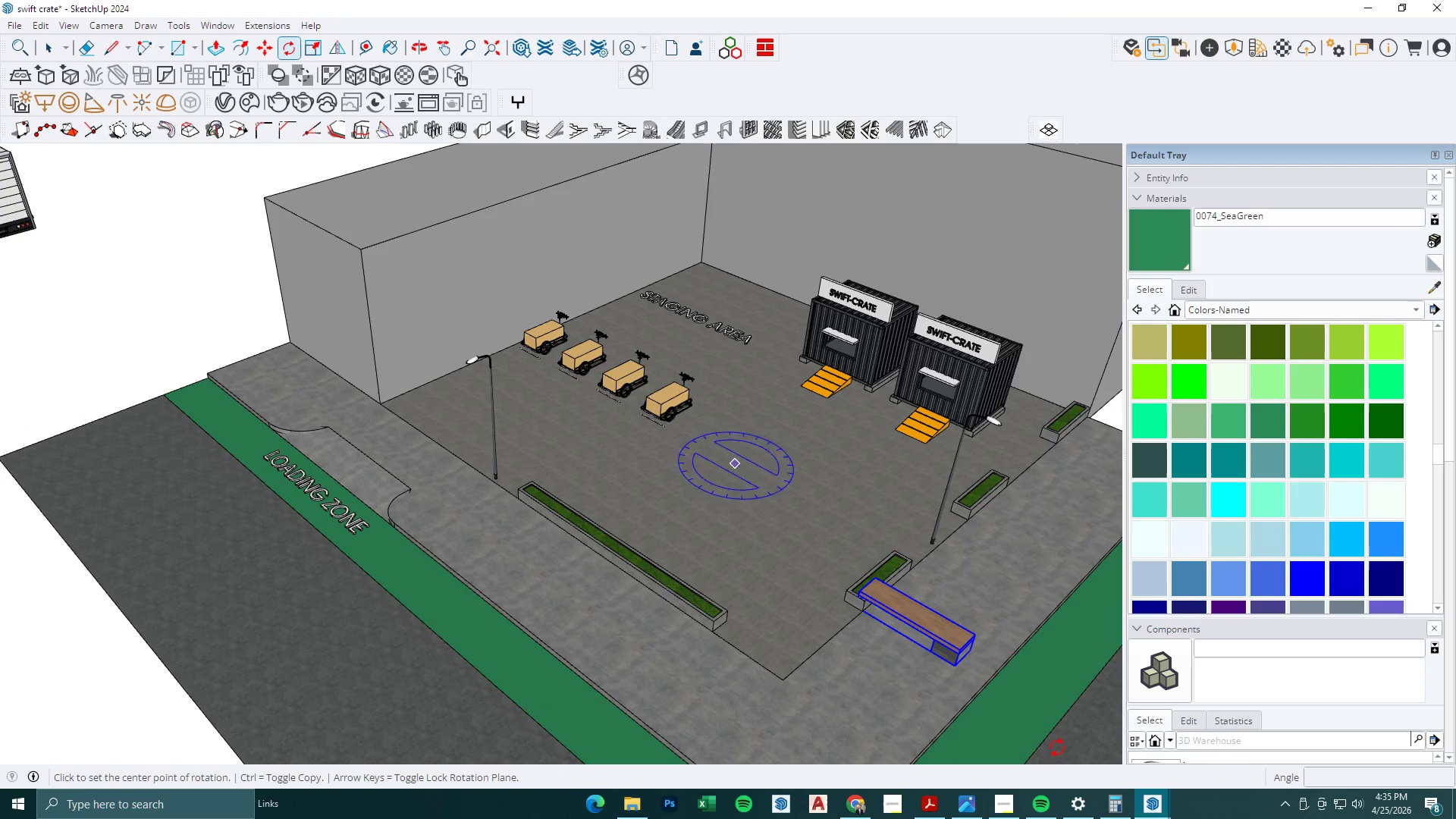 
scroll: coordinate [1056, 746], scroll_direction: up, amount: 3.0
 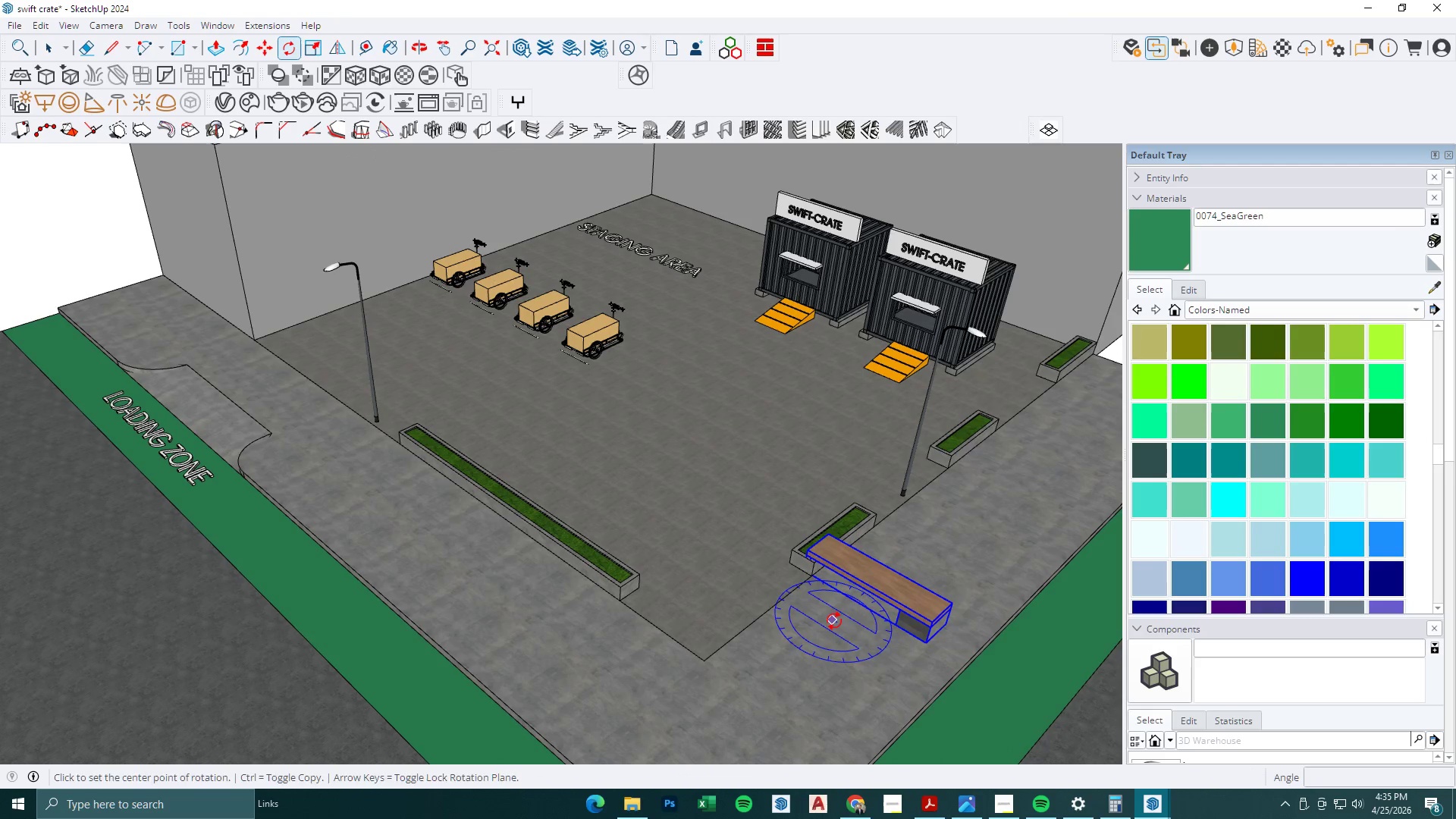 
double_click([862, 634])
 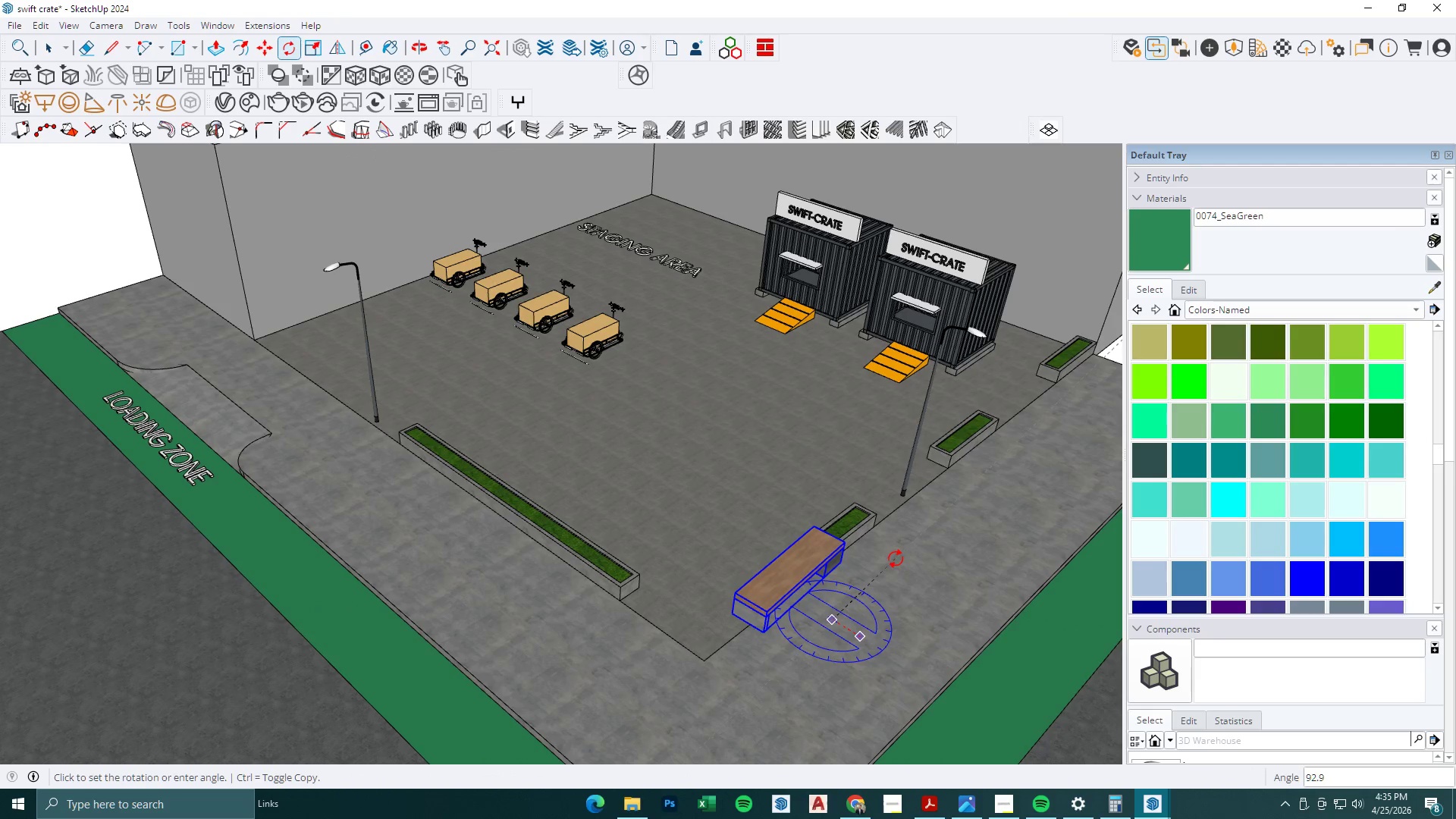 
left_click([899, 561])
 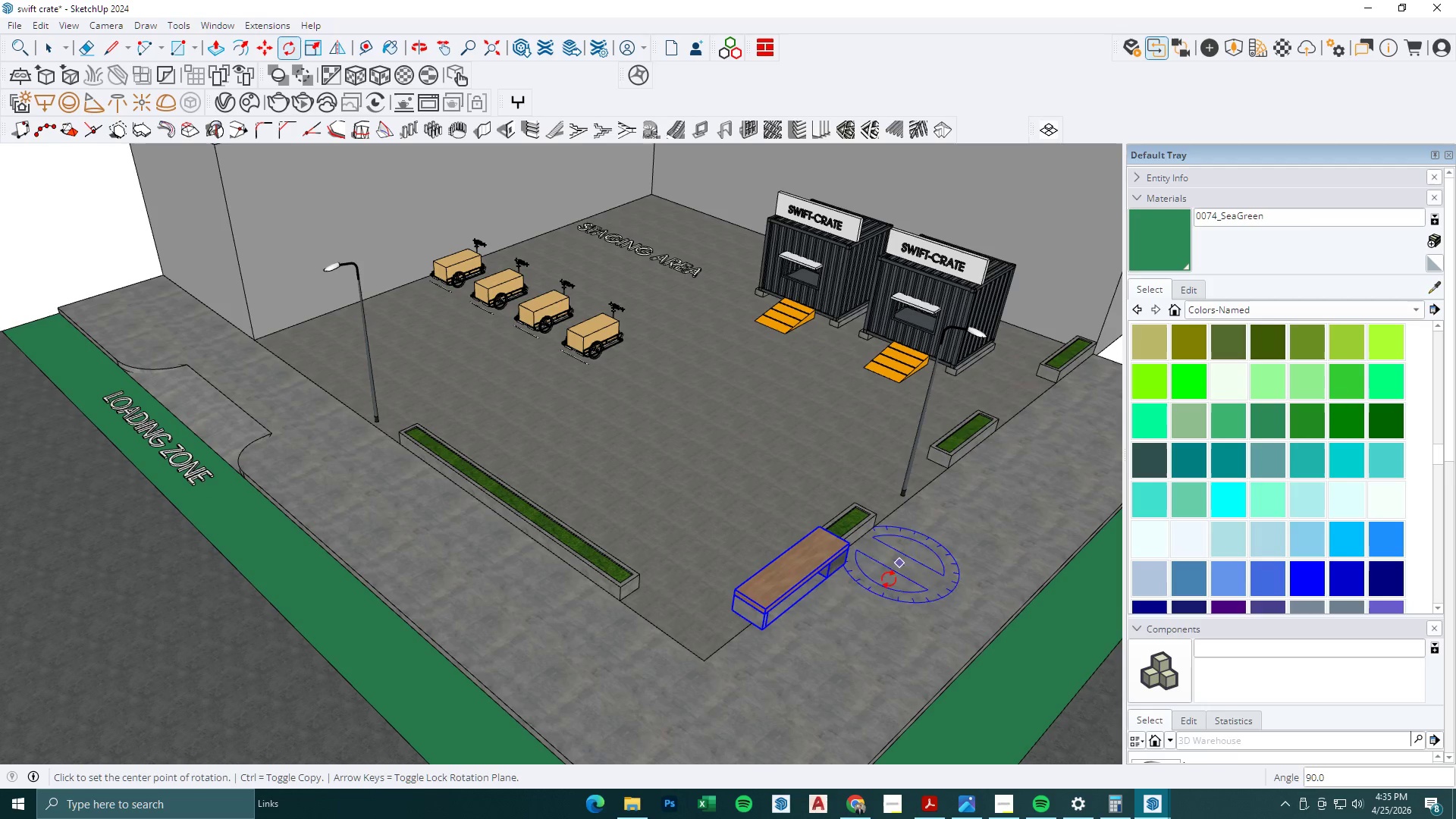 
key(M)
 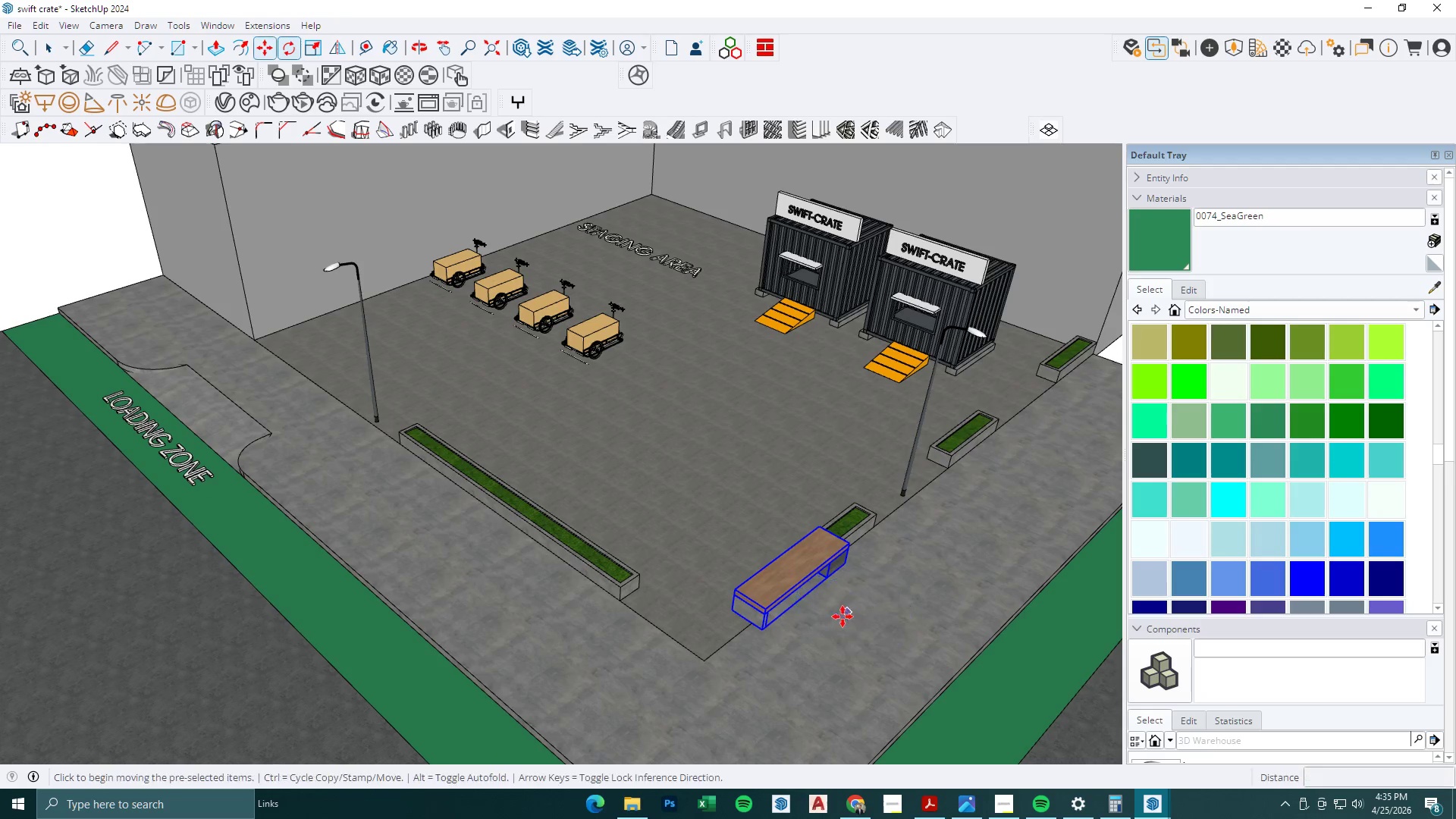 
left_click_drag(start_coordinate=[843, 617], to_coordinate=[843, 620])
 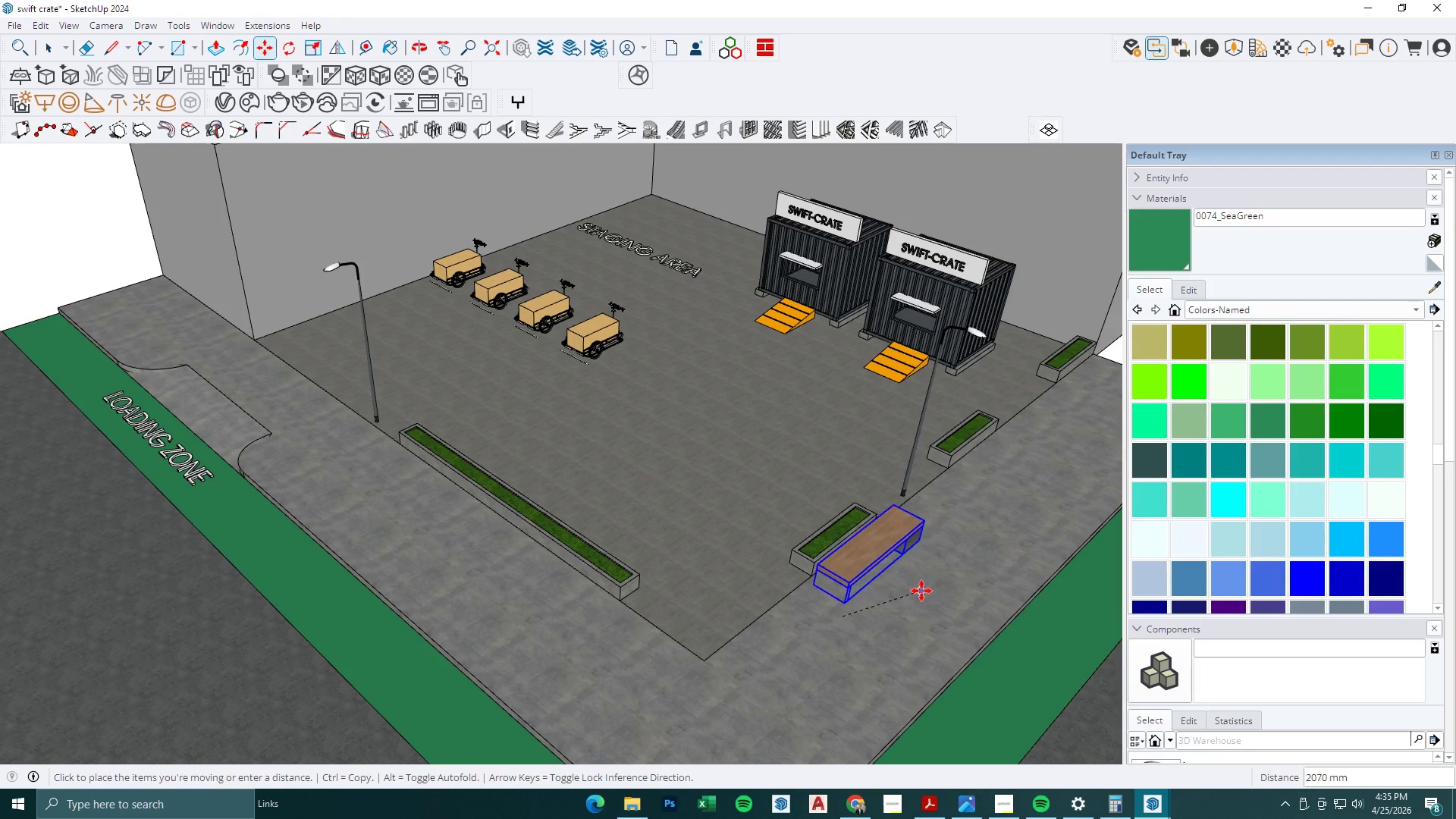 
left_click([919, 592])
 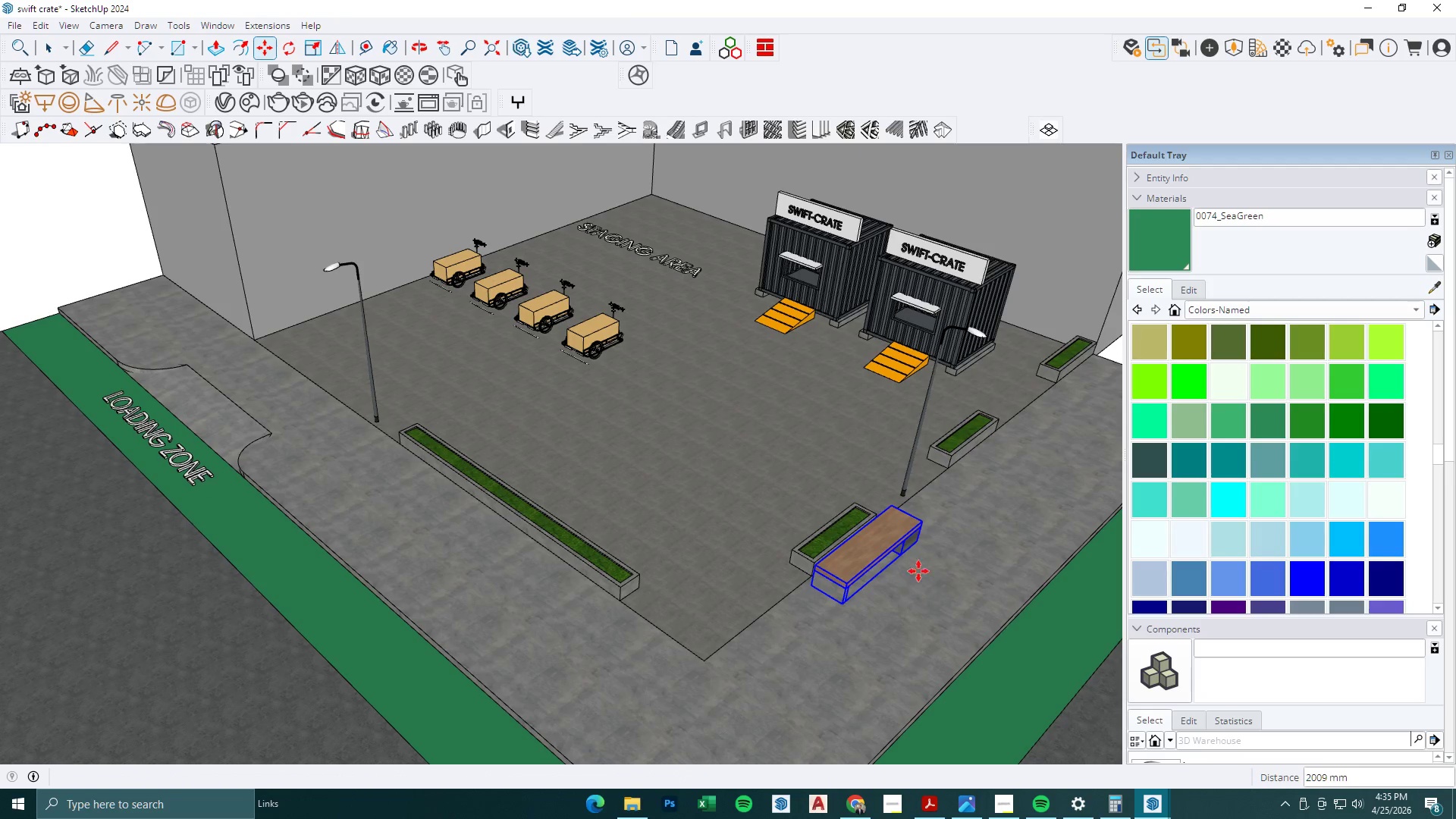 
scroll: coordinate [918, 555], scroll_direction: down, amount: 2.0
 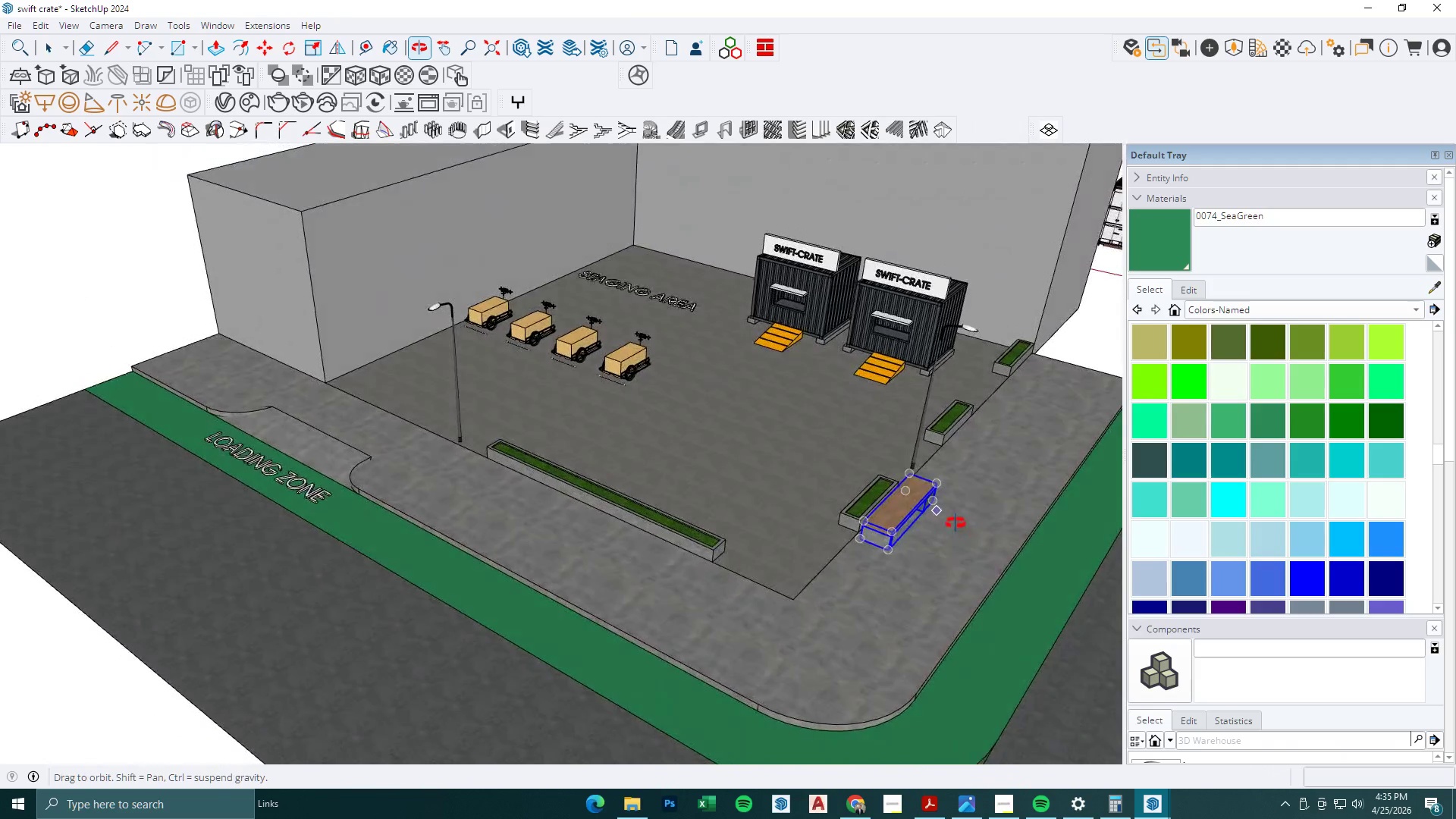 
key(Control+ControlLeft)
 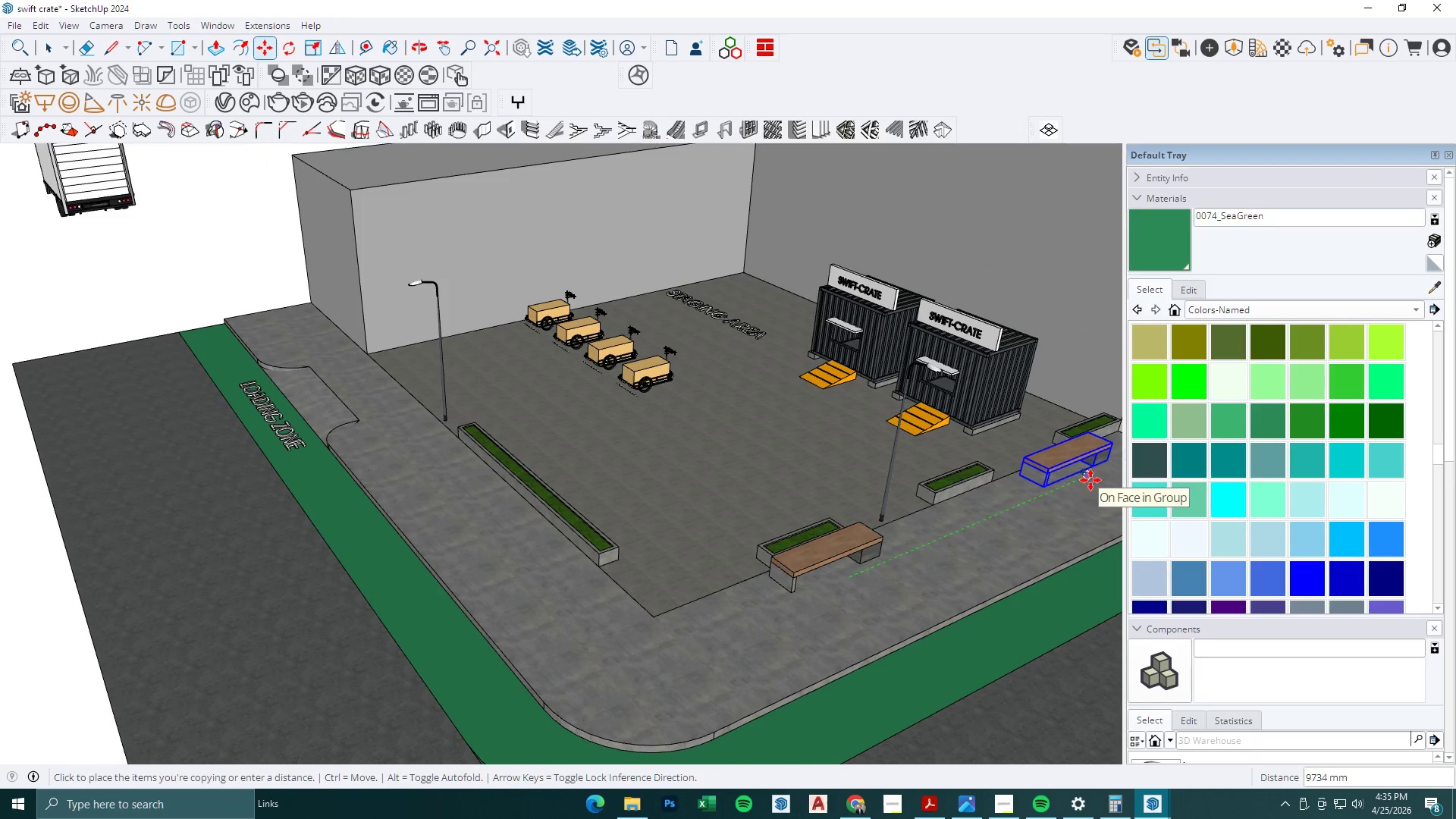 
scroll: coordinate [999, 519], scroll_direction: down, amount: 1.0
 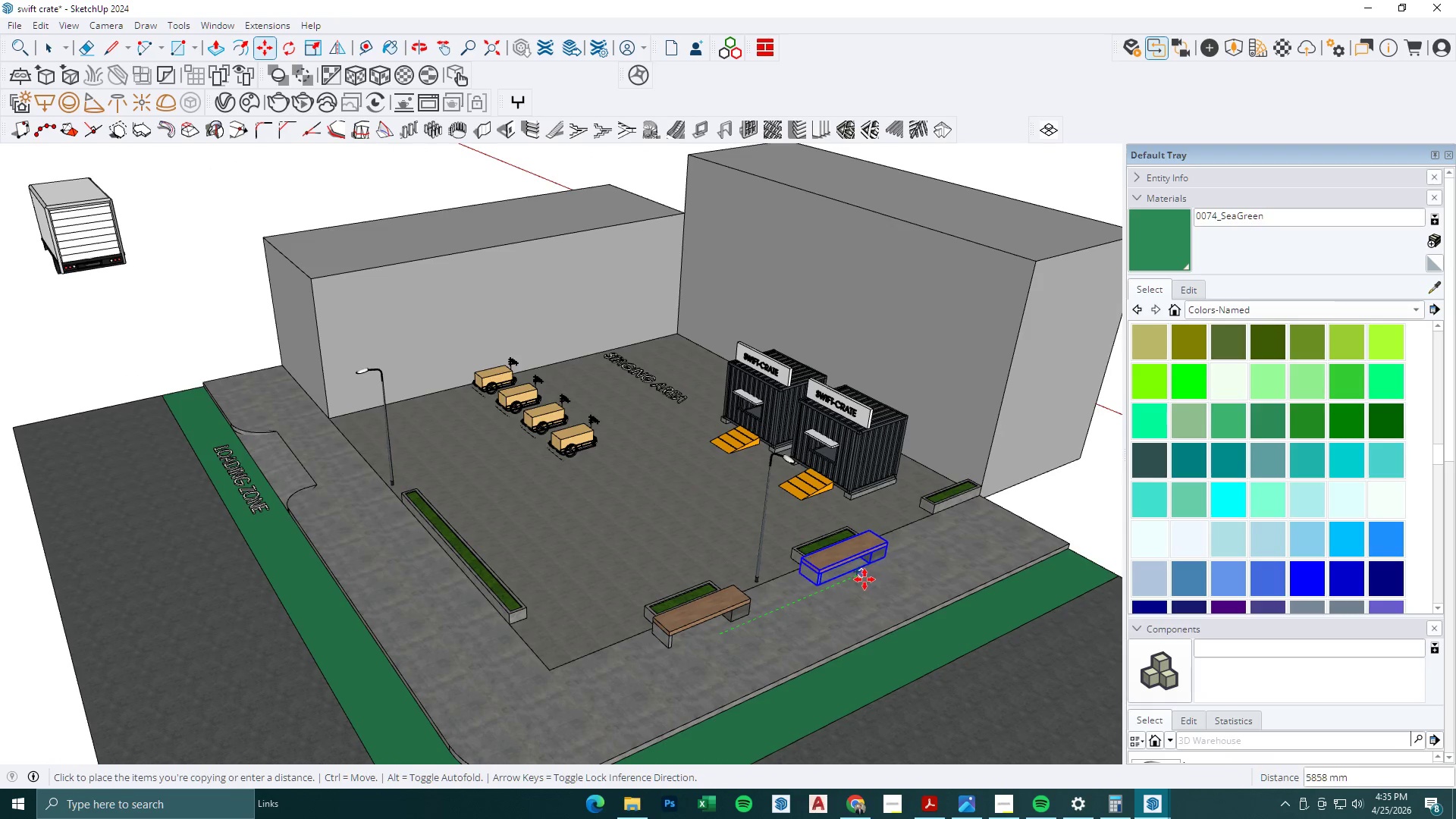 
left_click([864, 579])
 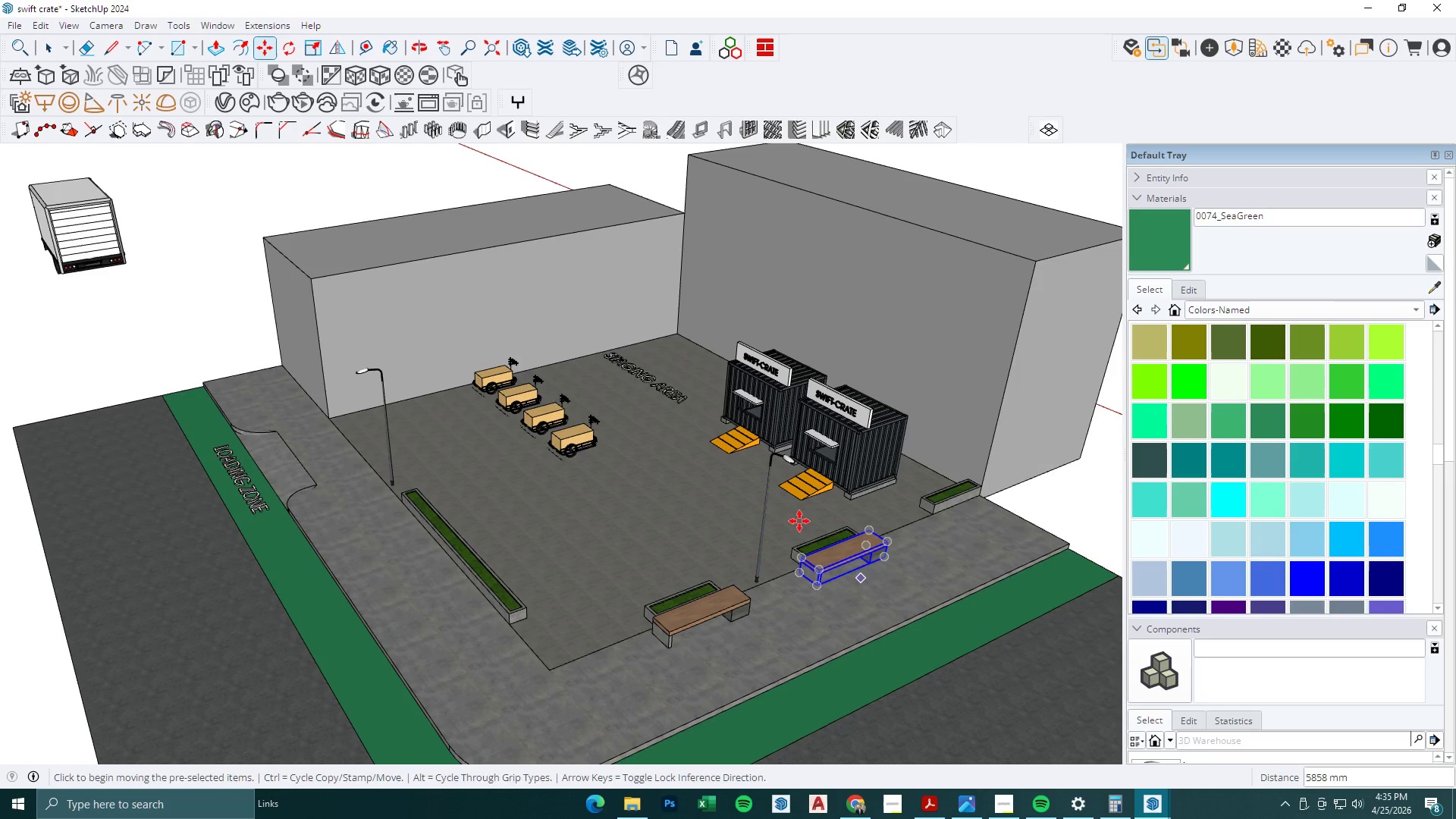 
key(Space)
 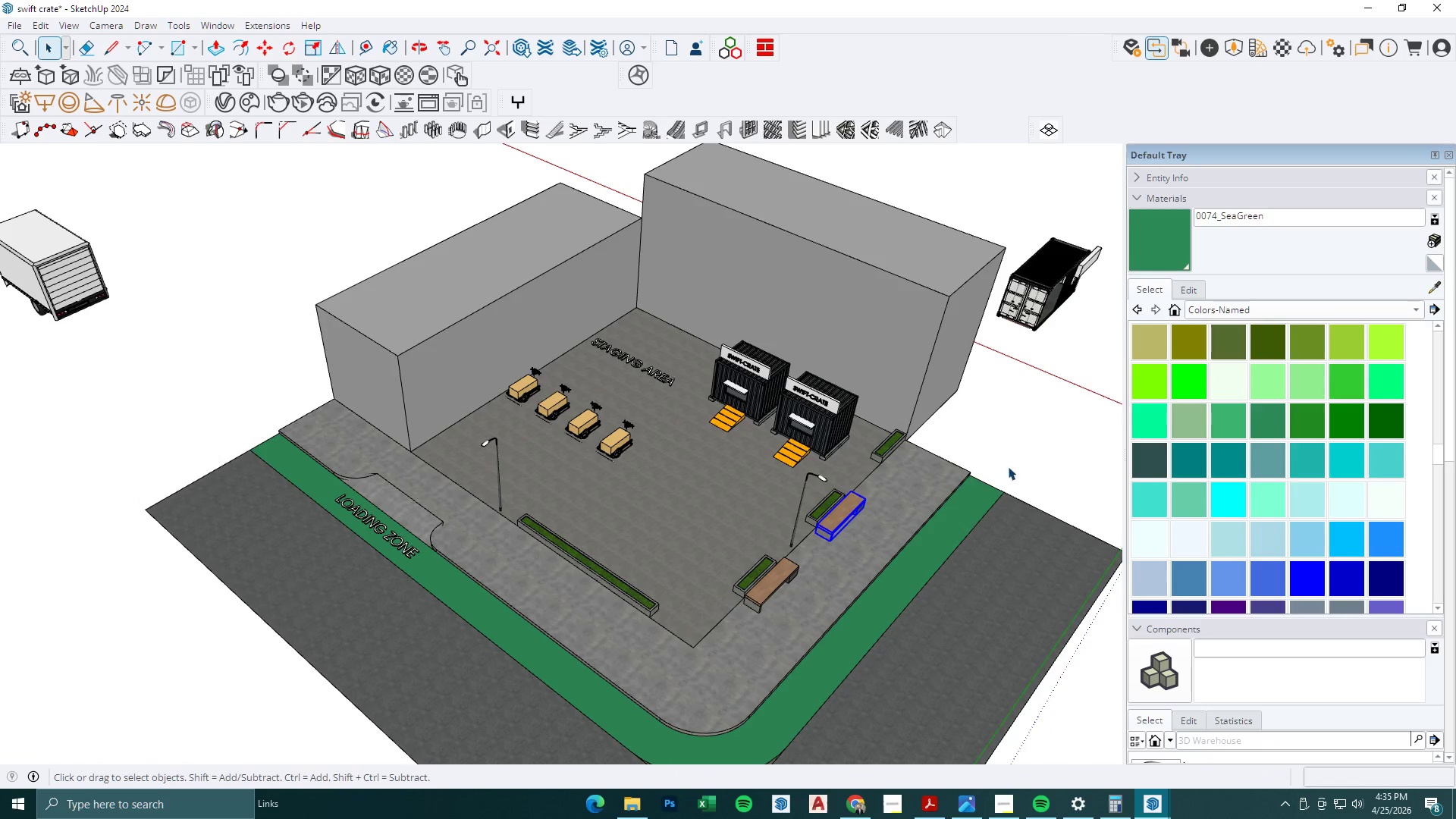 
scroll: coordinate [783, 509], scroll_direction: down, amount: 3.0
 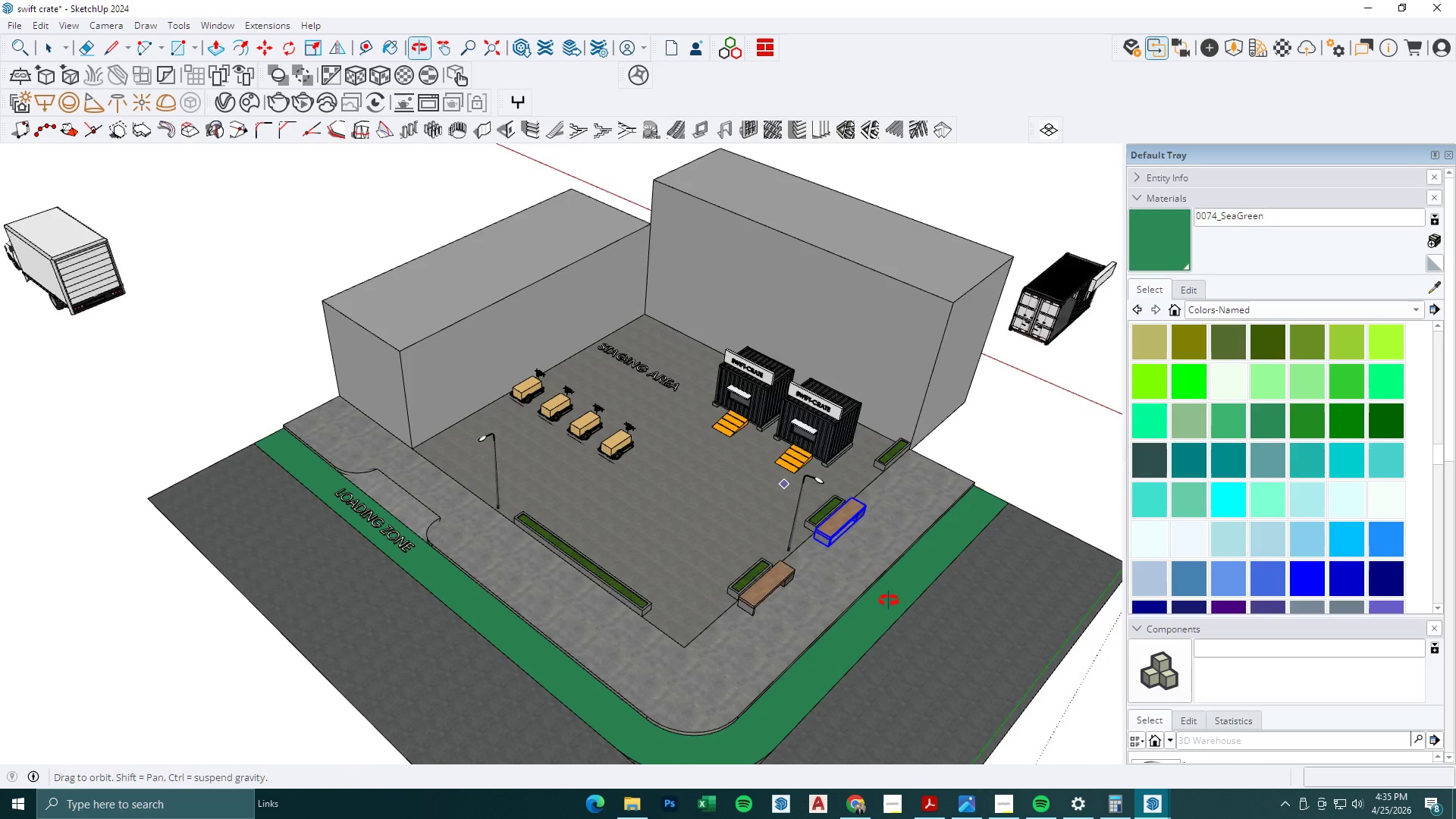 
left_click([1021, 457])
 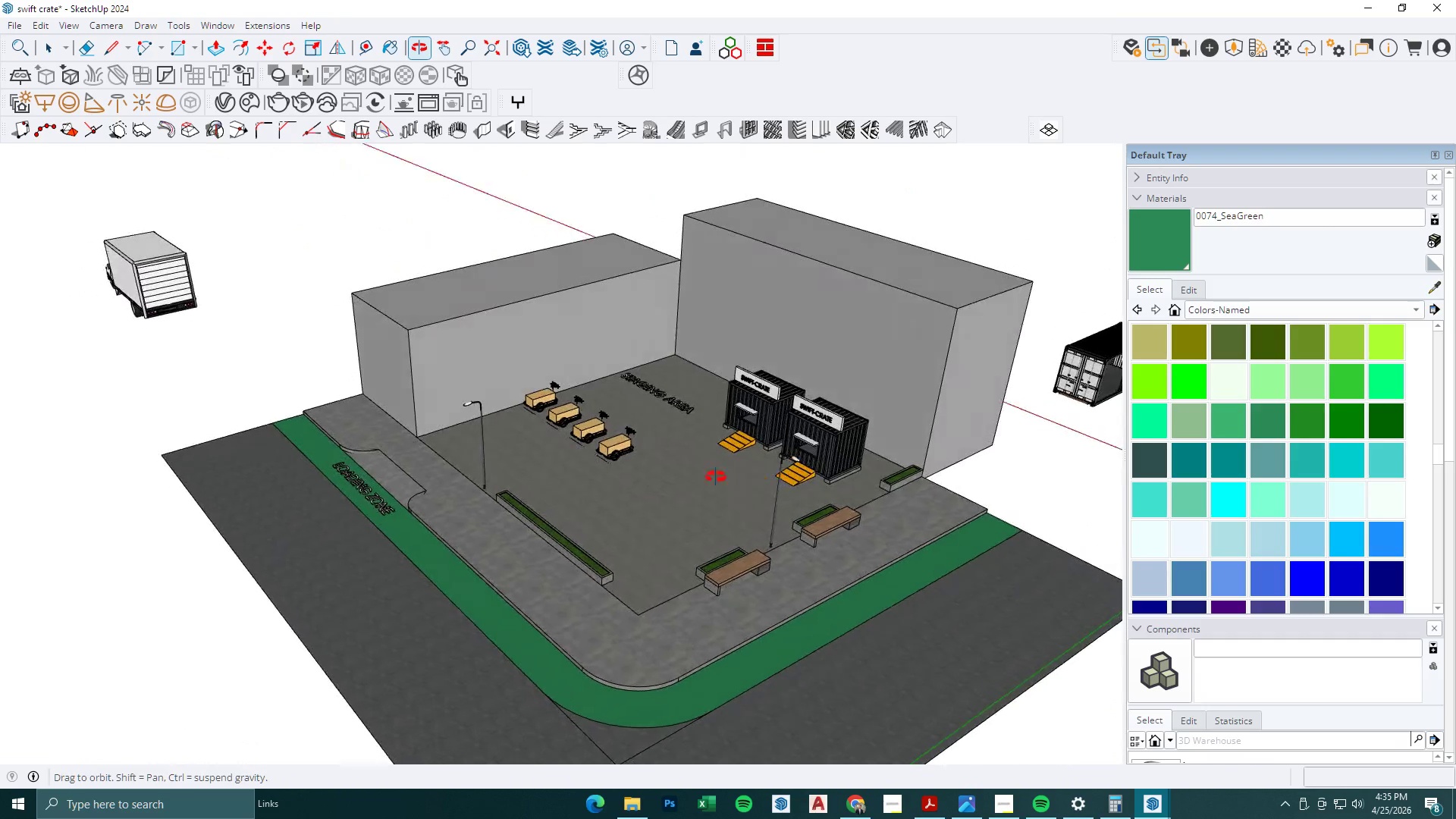 
wait(8.06)
 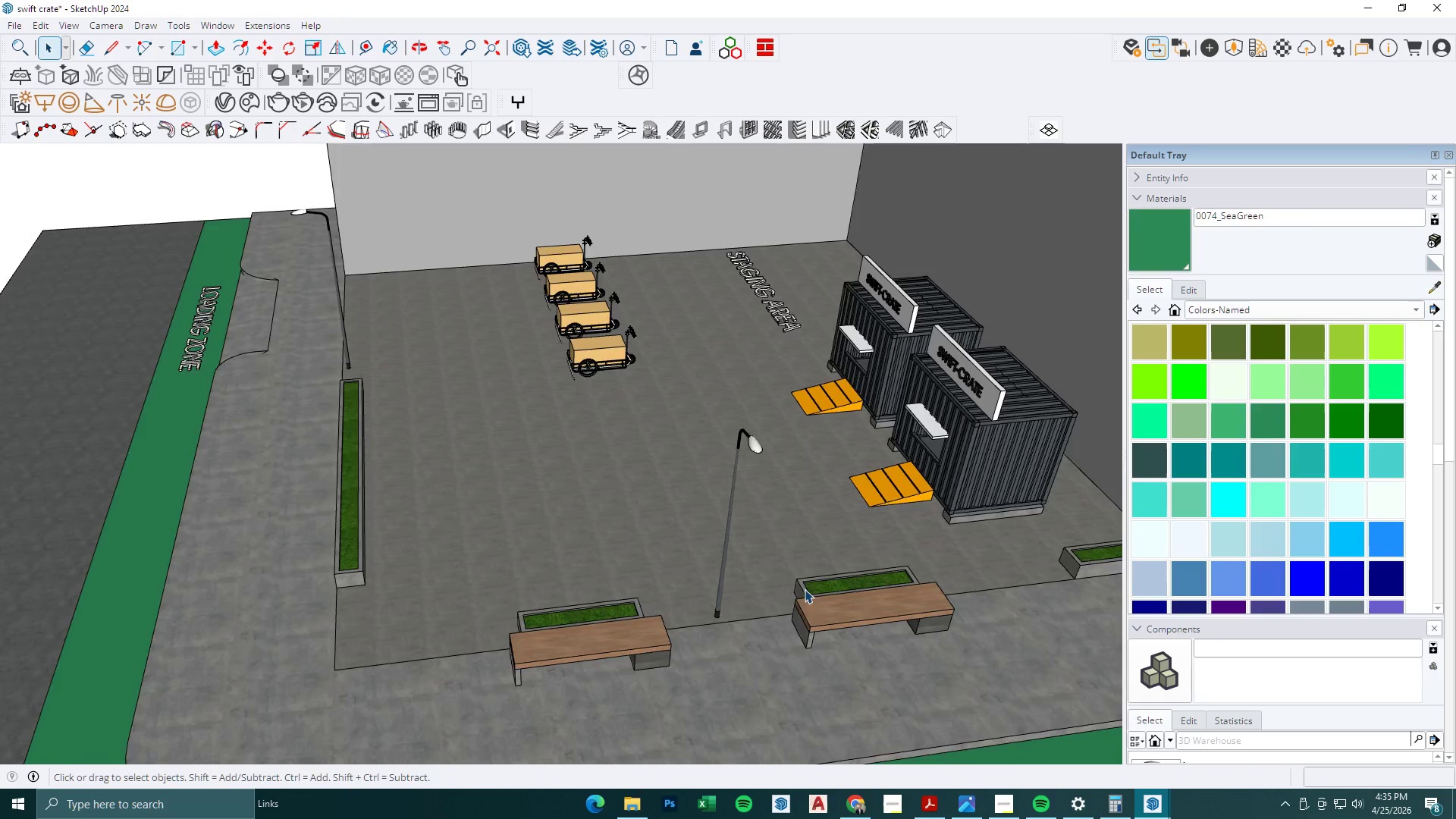 
key(Space)
 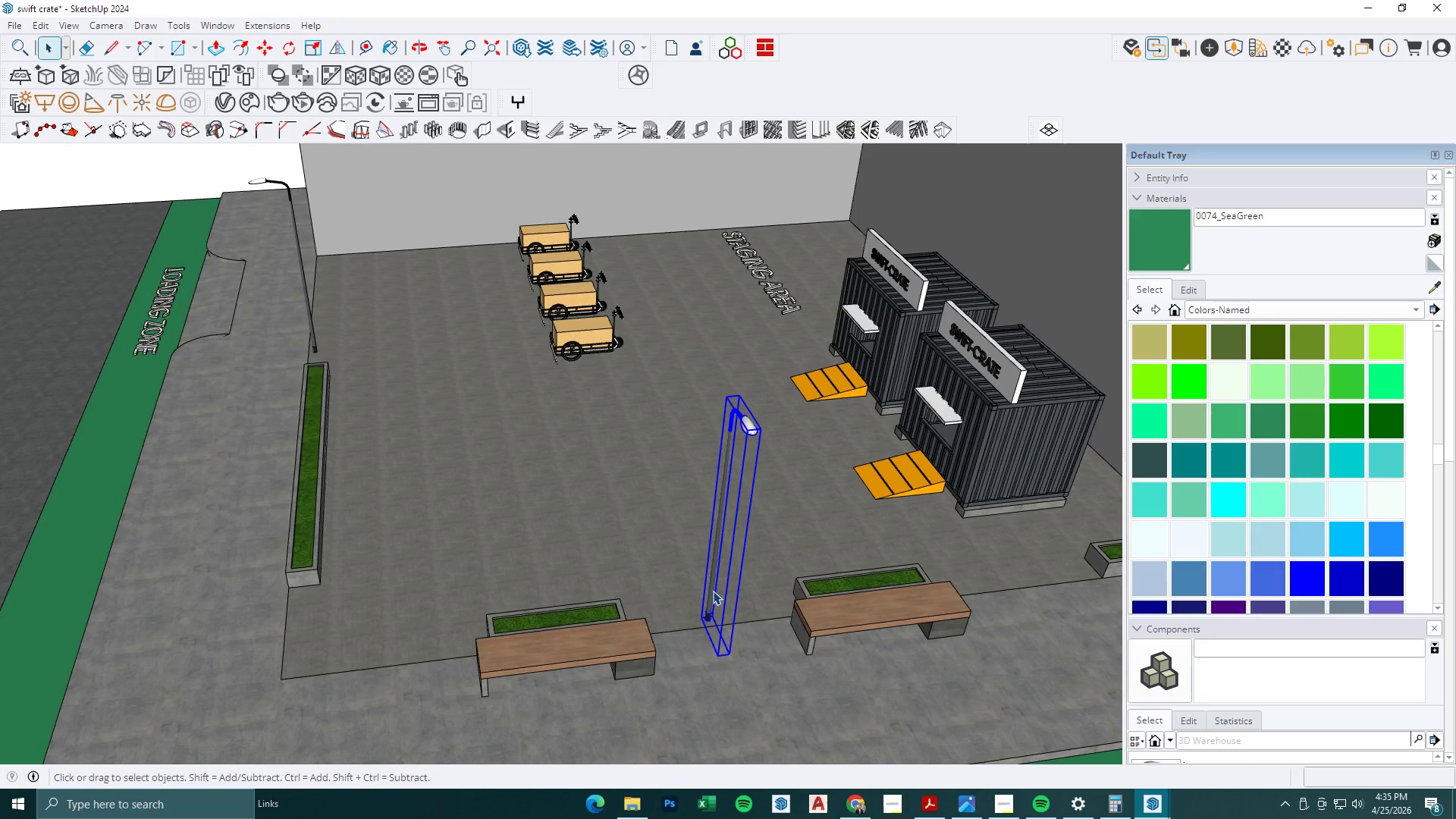 
scroll: coordinate [803, 589], scroll_direction: up, amount: 8.0
 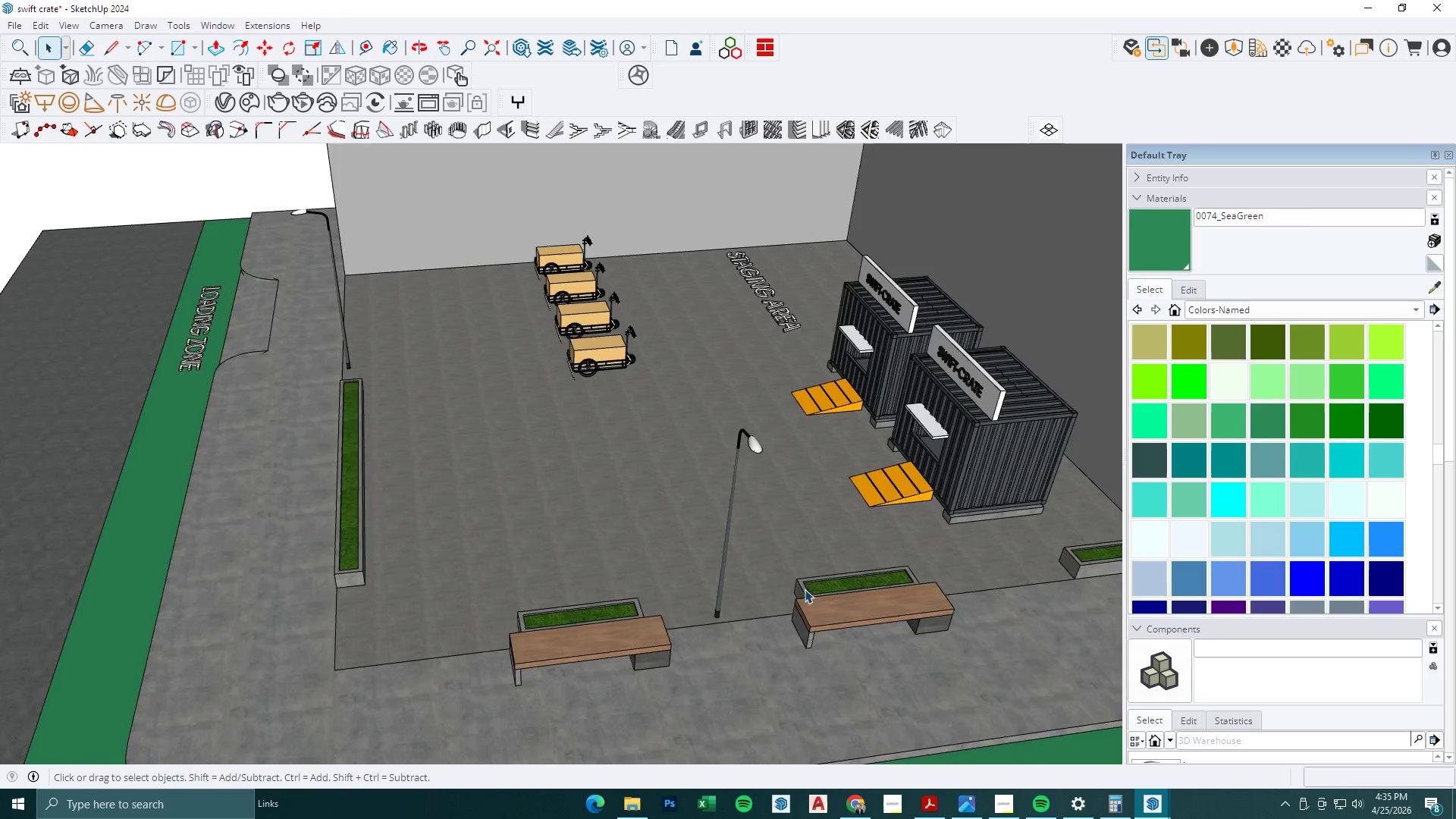 
key(M)
 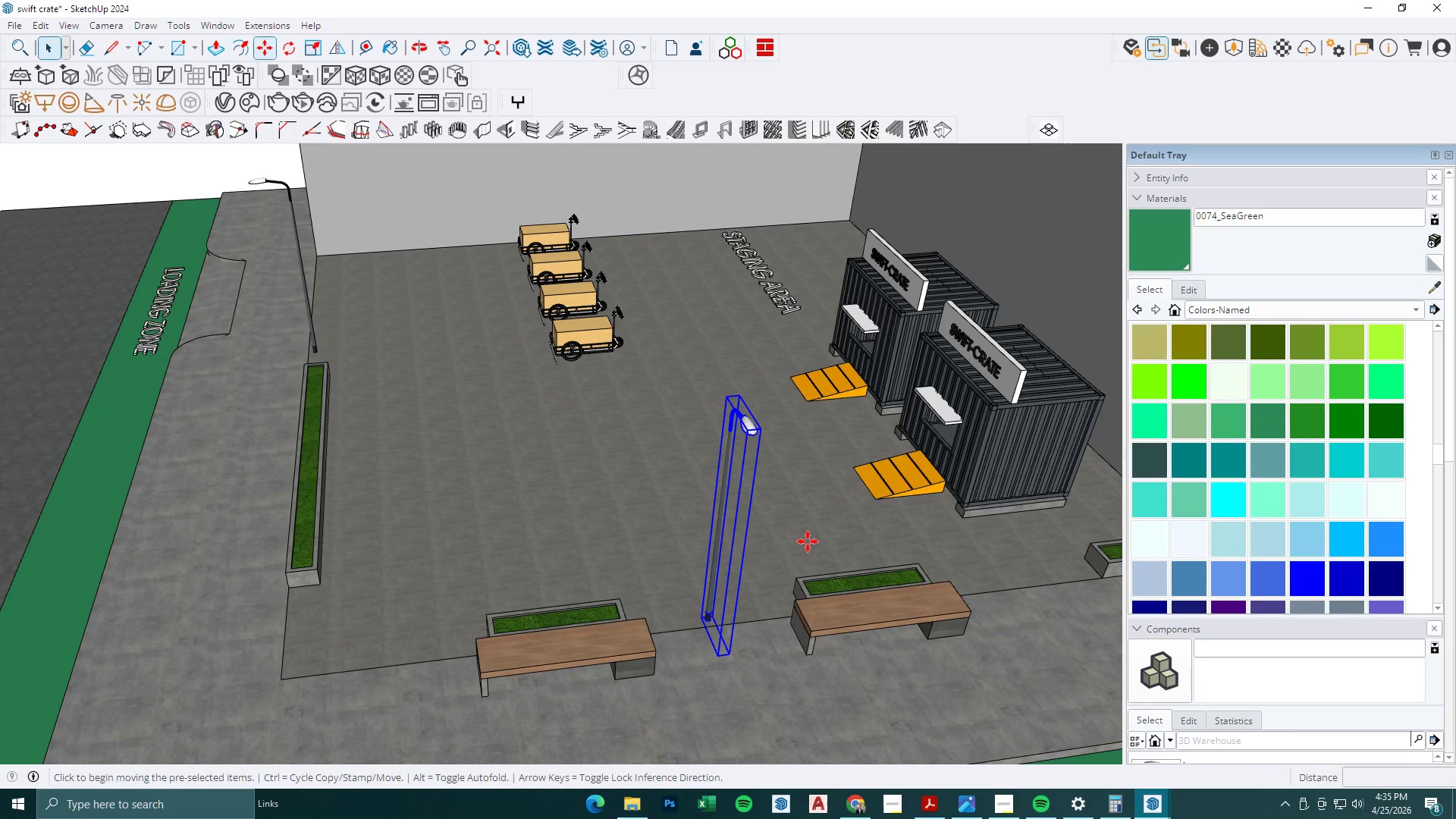 
left_click([817, 536])
 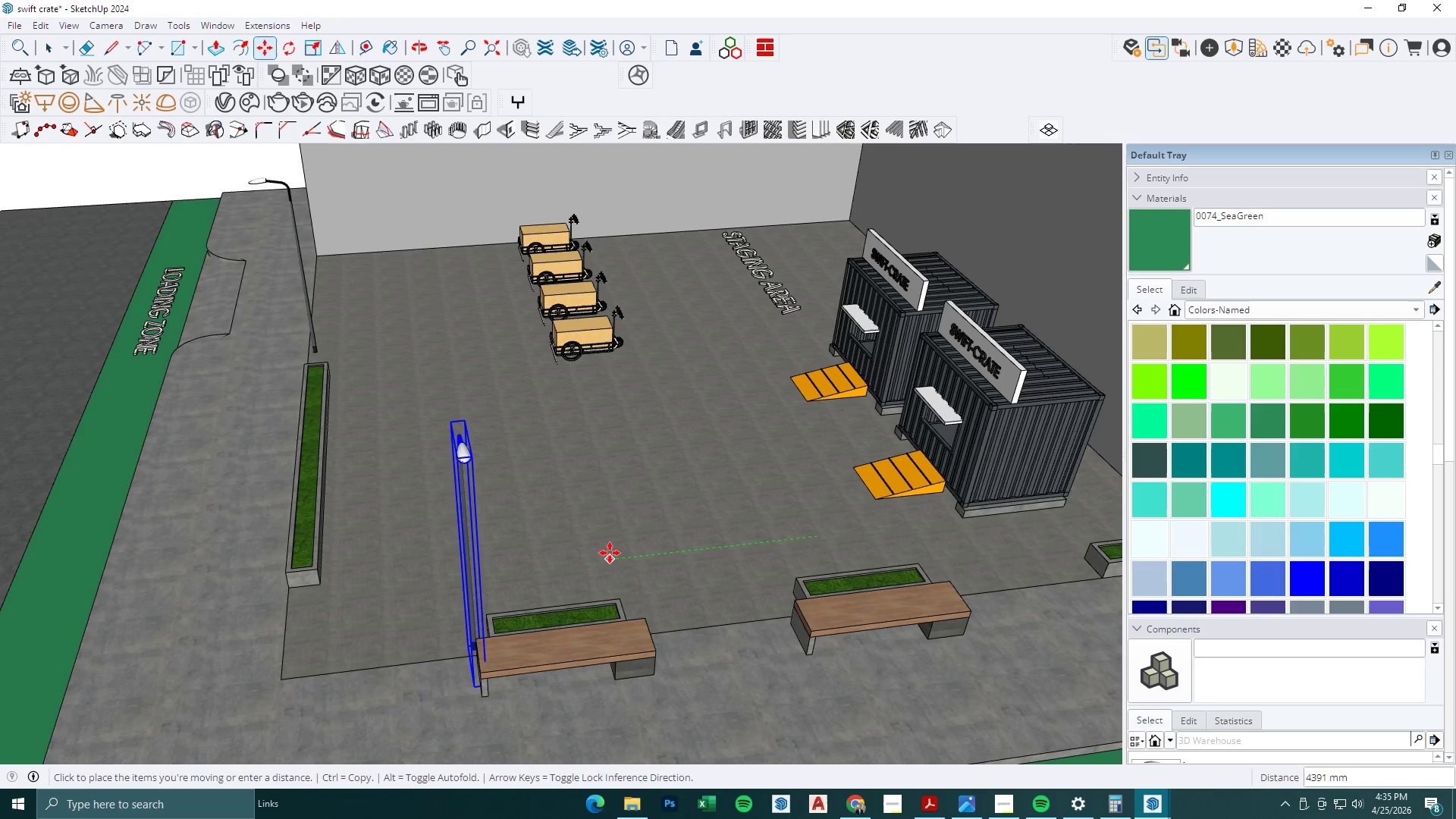 
left_click([608, 554])
 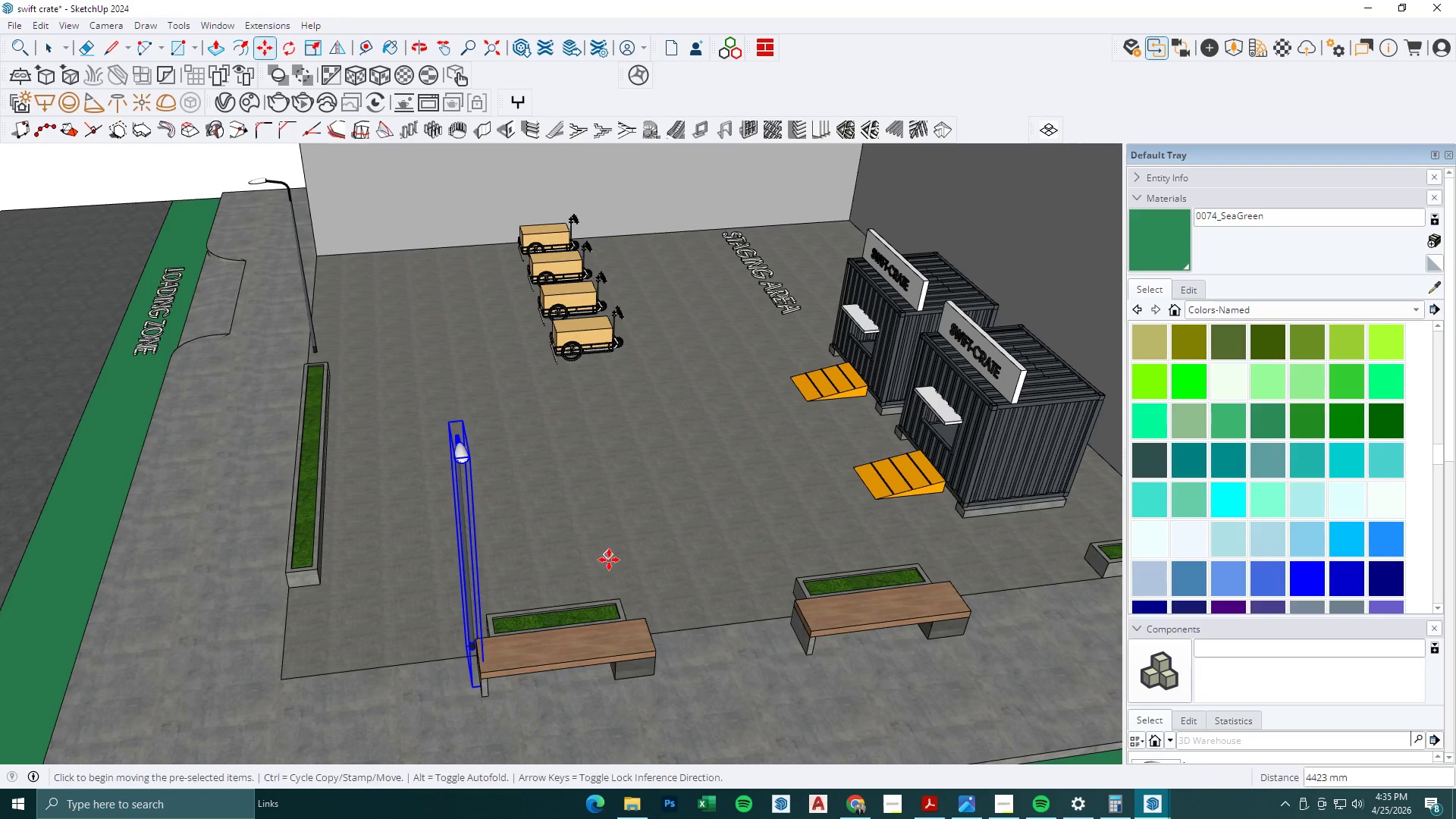 
key(Space)
 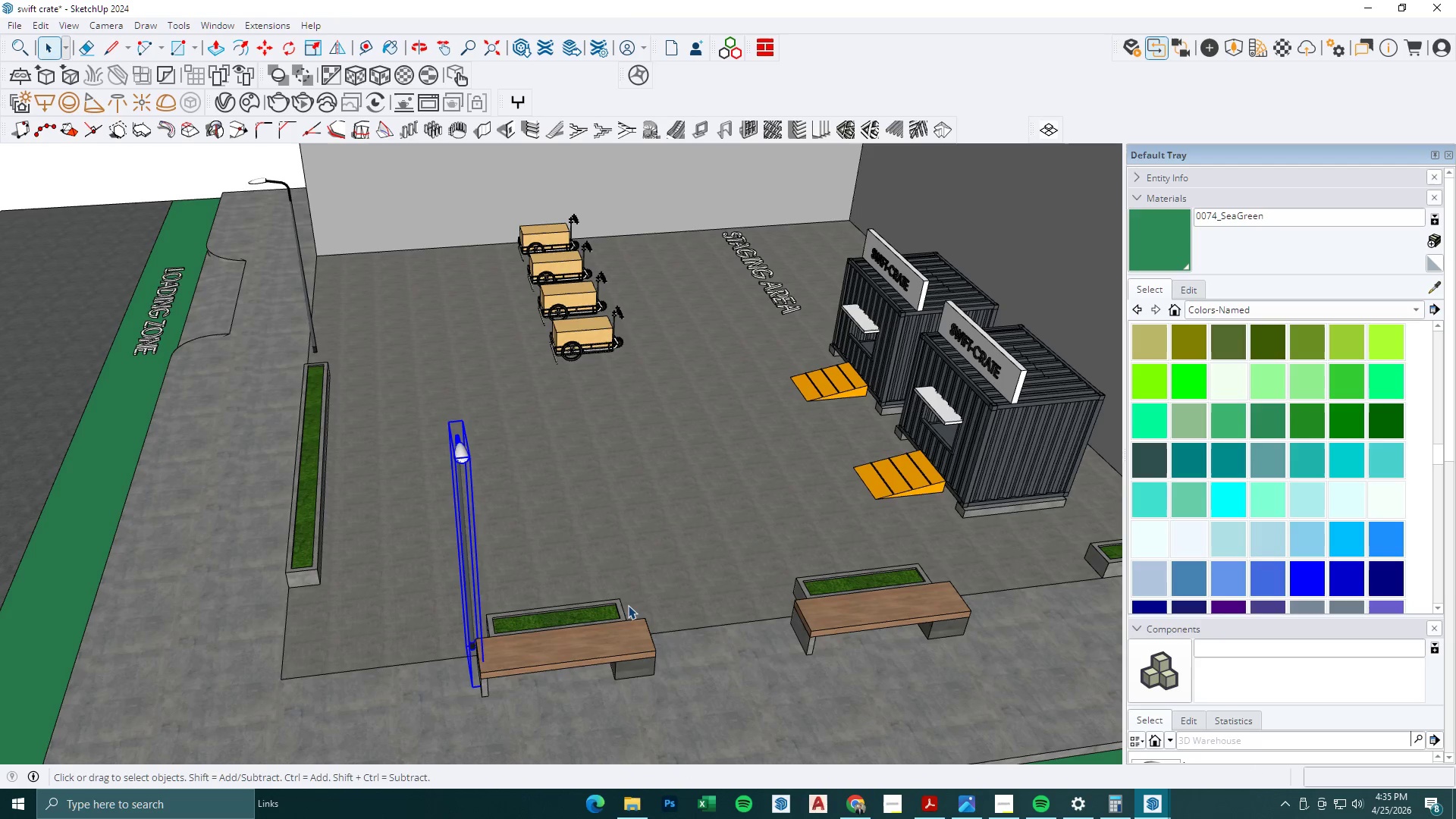 
left_click([626, 605])
 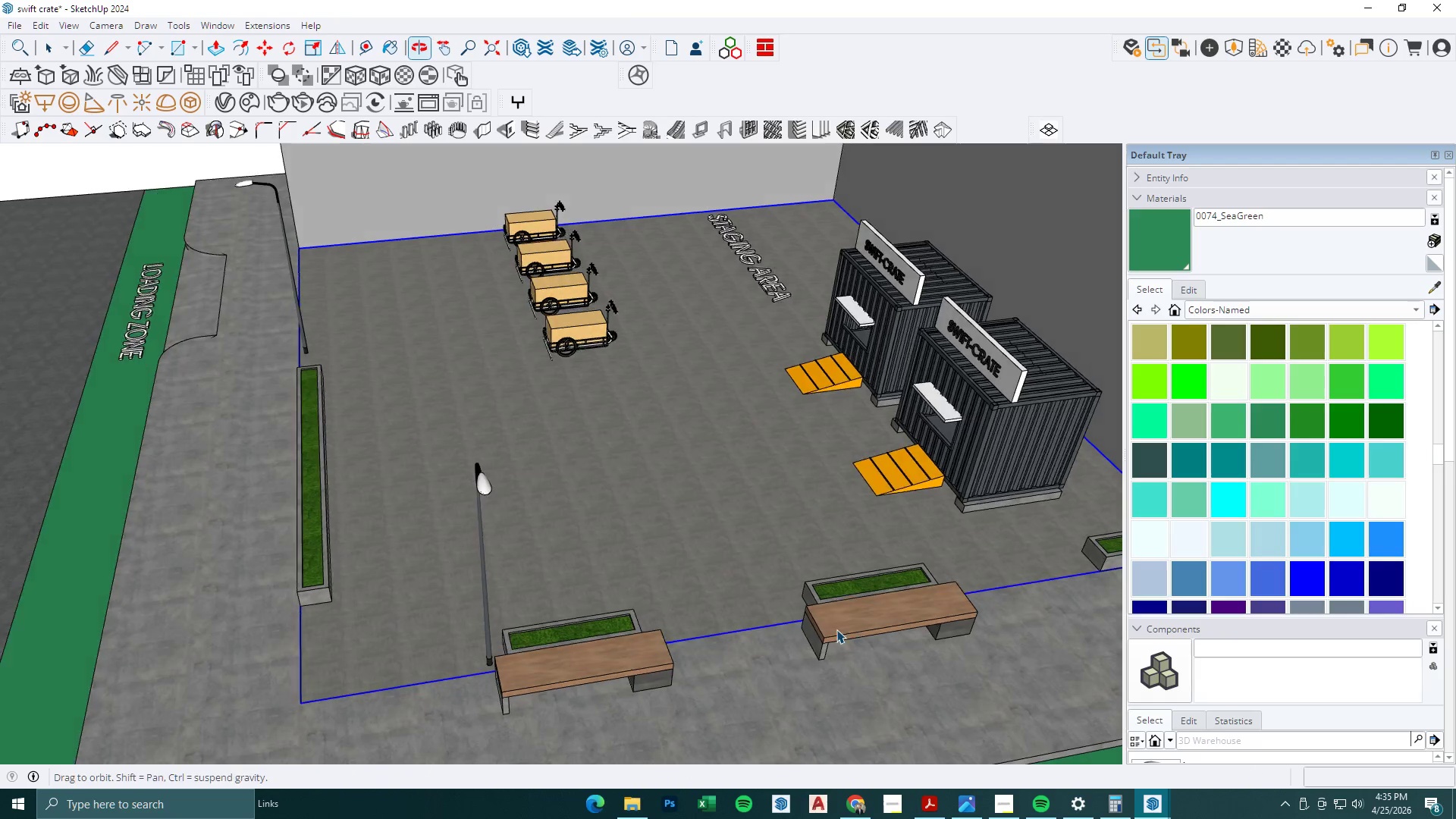 
left_click([836, 595])
 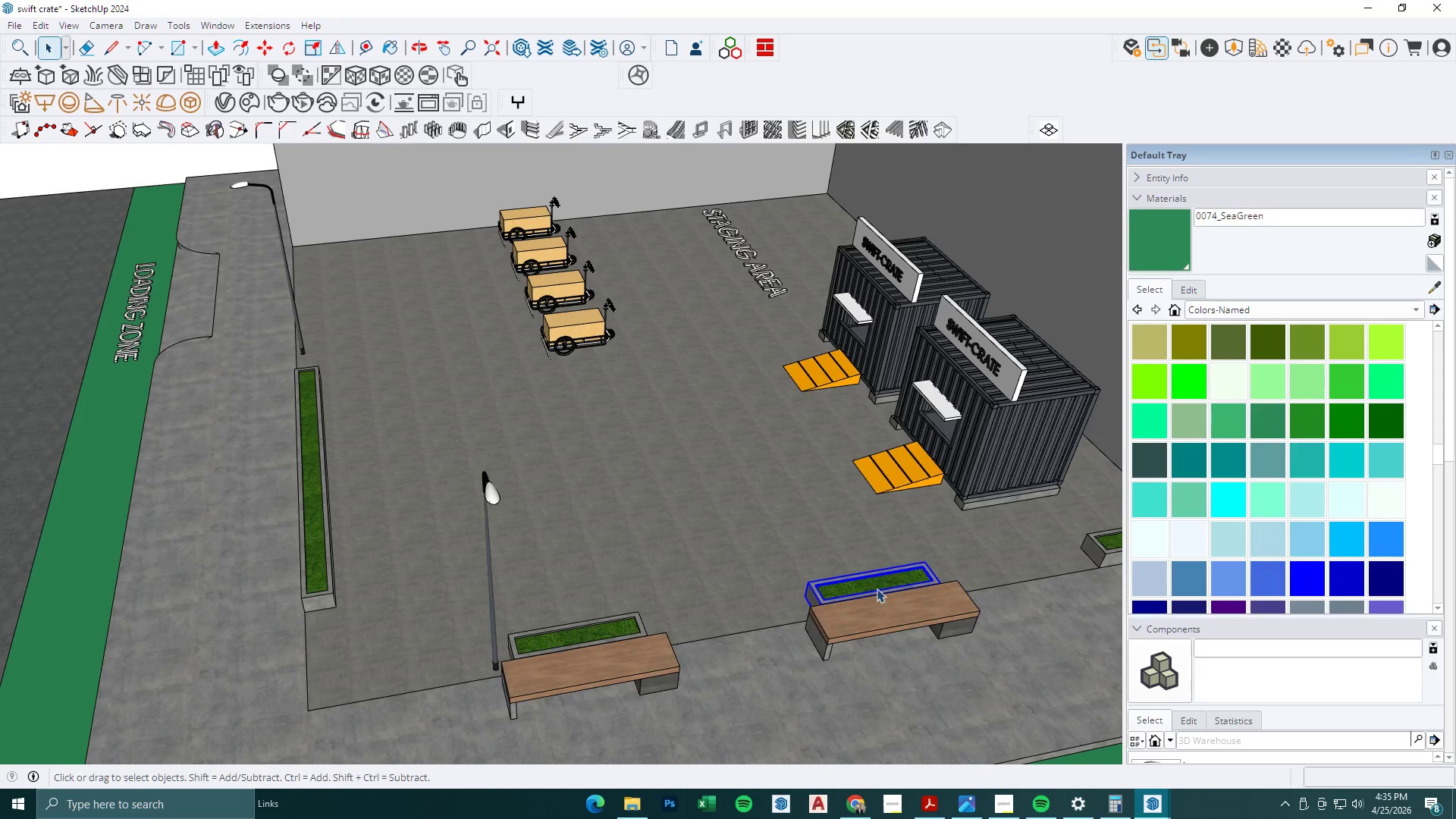 
scroll: coordinate [927, 592], scroll_direction: down, amount: 3.0
 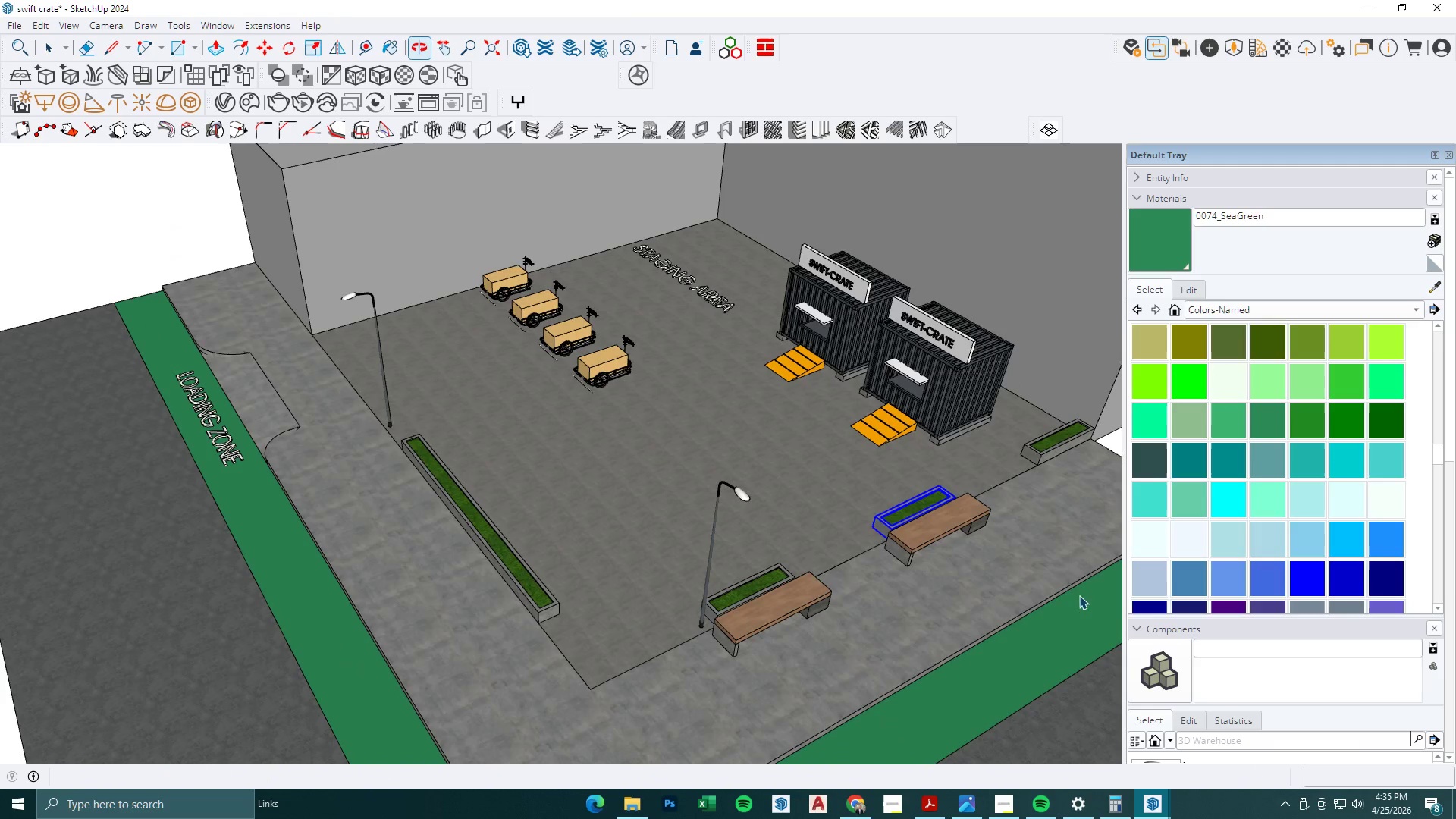 
key(Delete)
 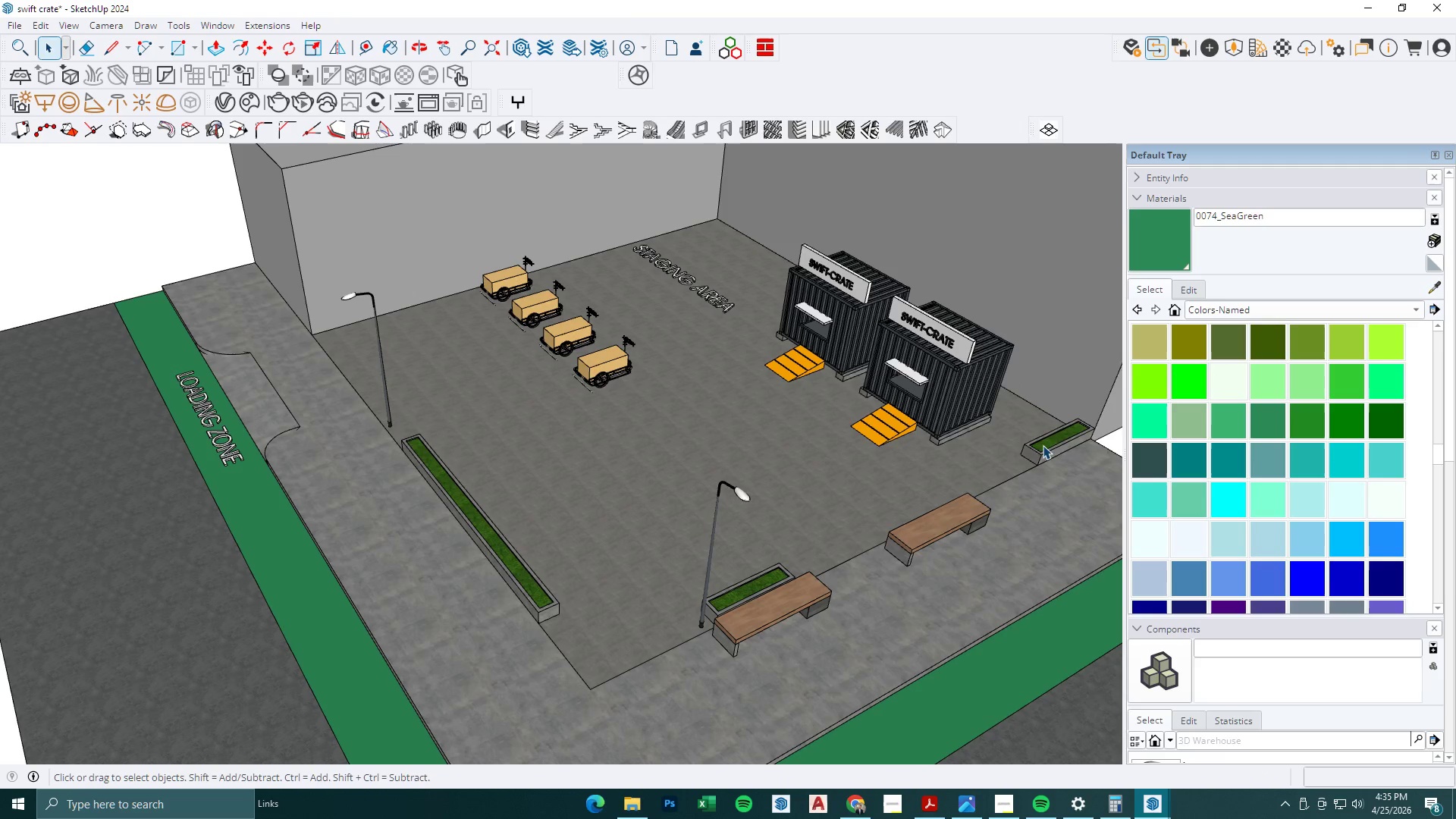 
key(Delete)
 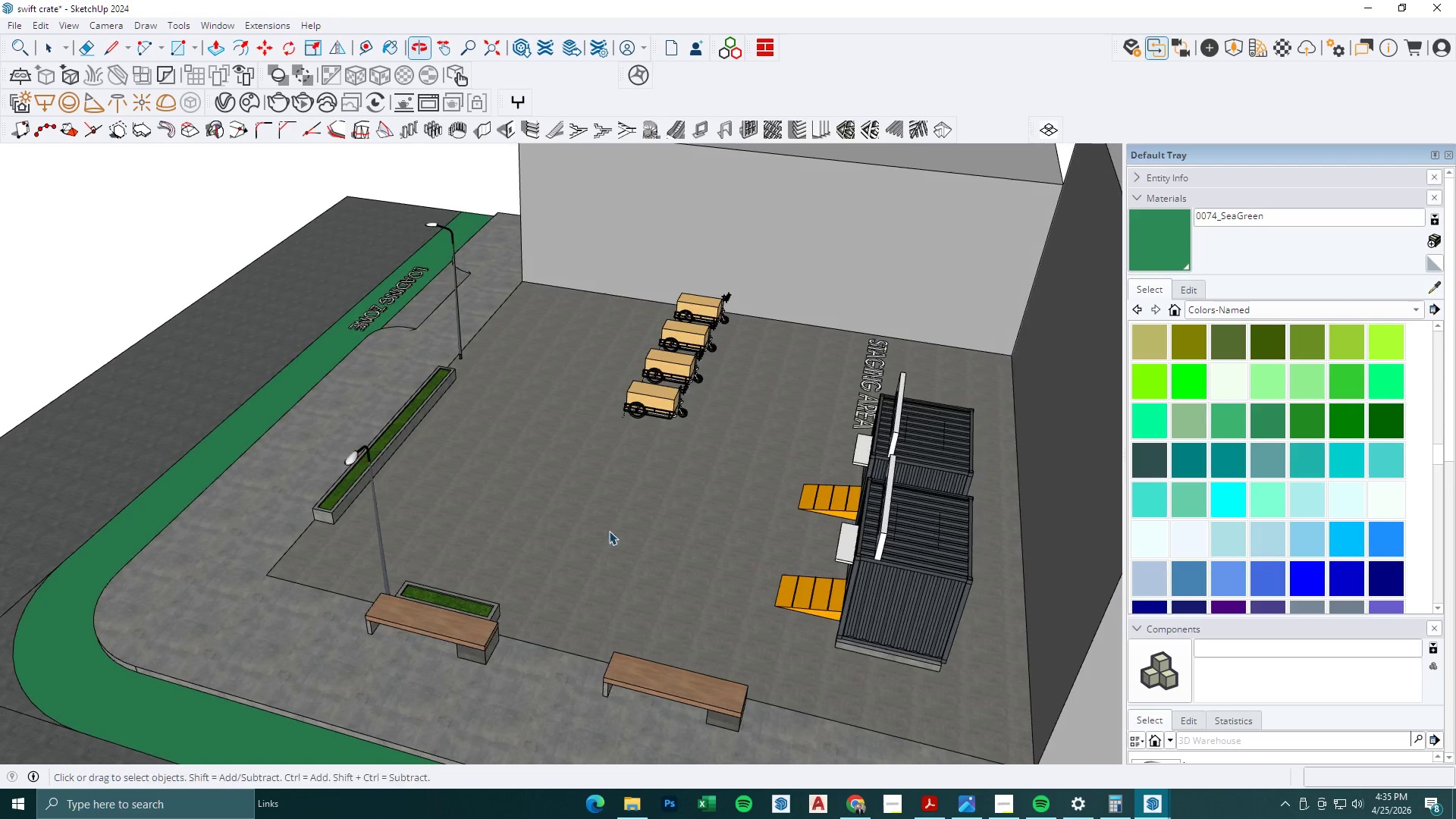 
double_click([520, 615])
 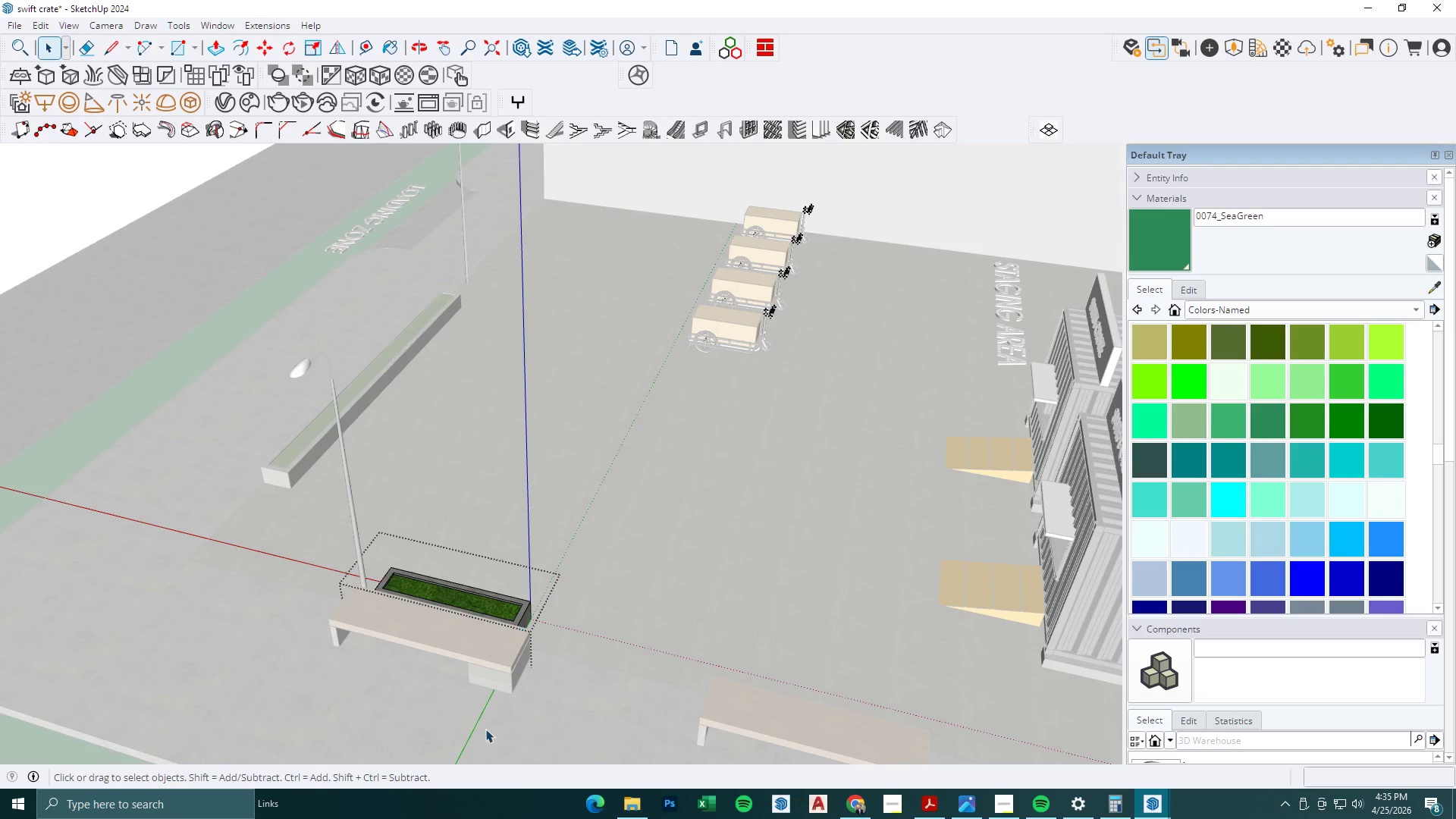 
scroll: coordinate [491, 620], scroll_direction: up, amount: 4.0
 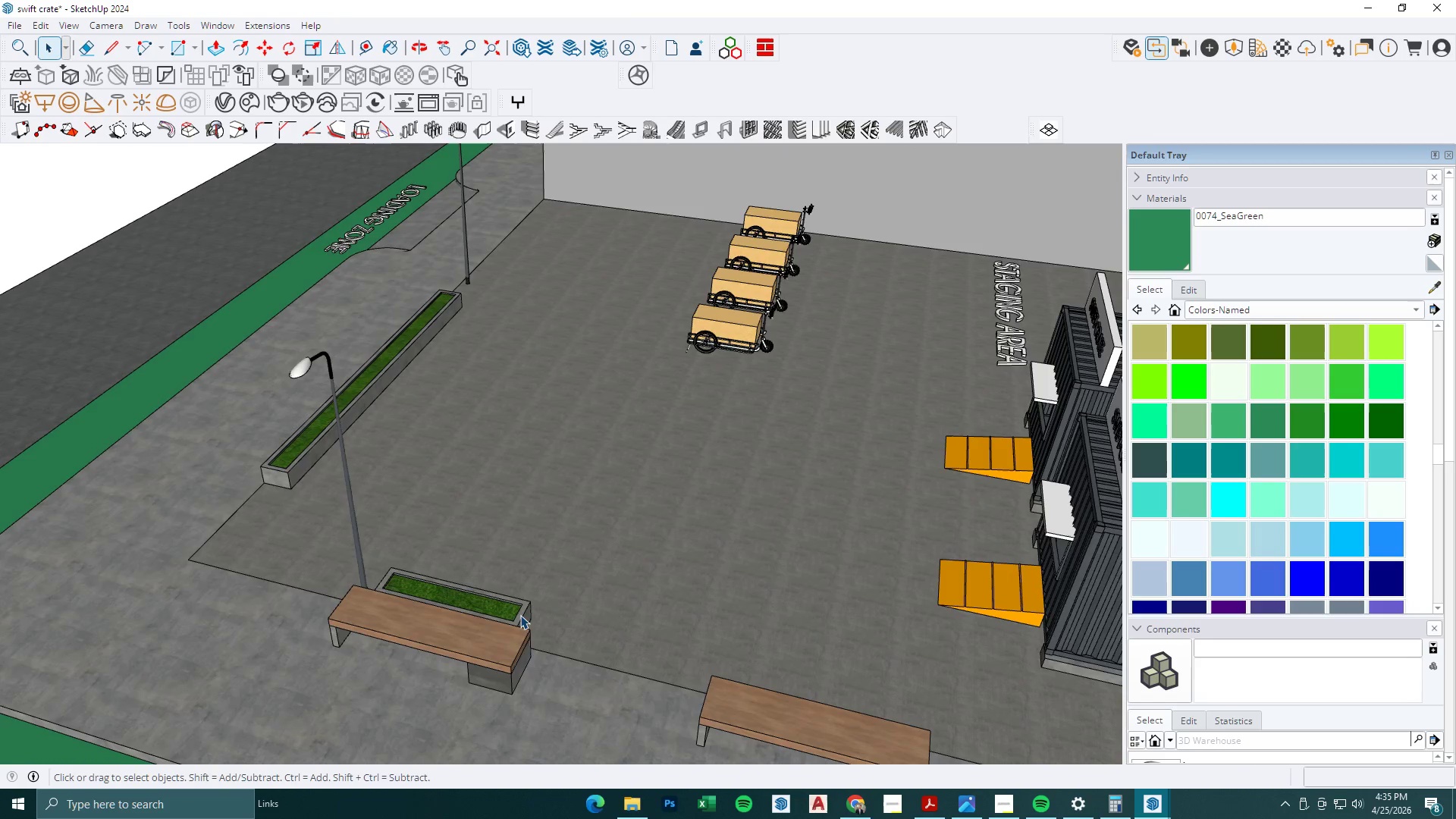 
left_click_drag(start_coordinate=[479, 741], to_coordinate=[629, 555])
 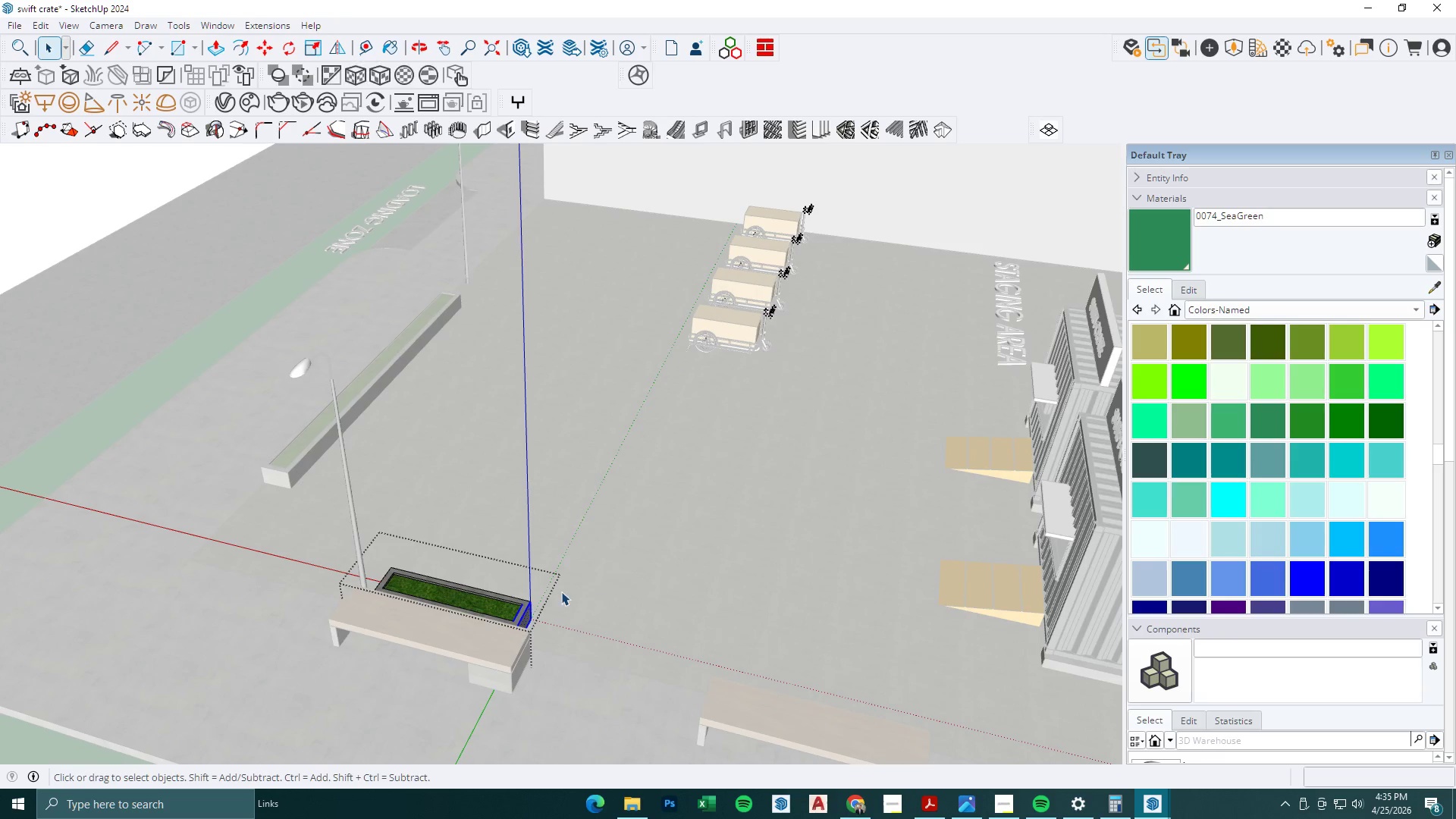 
scroll: coordinate [561, 592], scroll_direction: down, amount: 1.0
 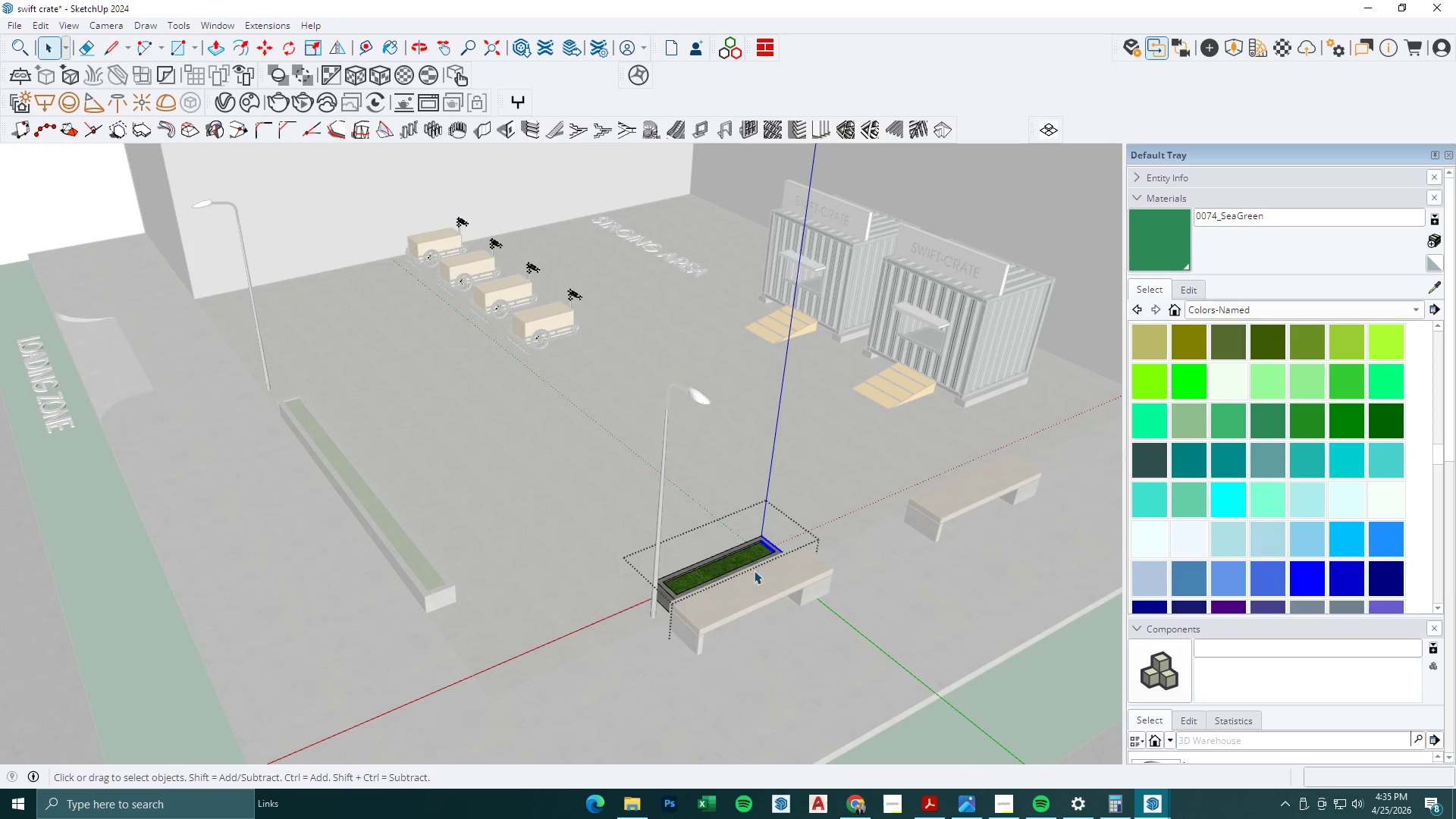 
key(M)
 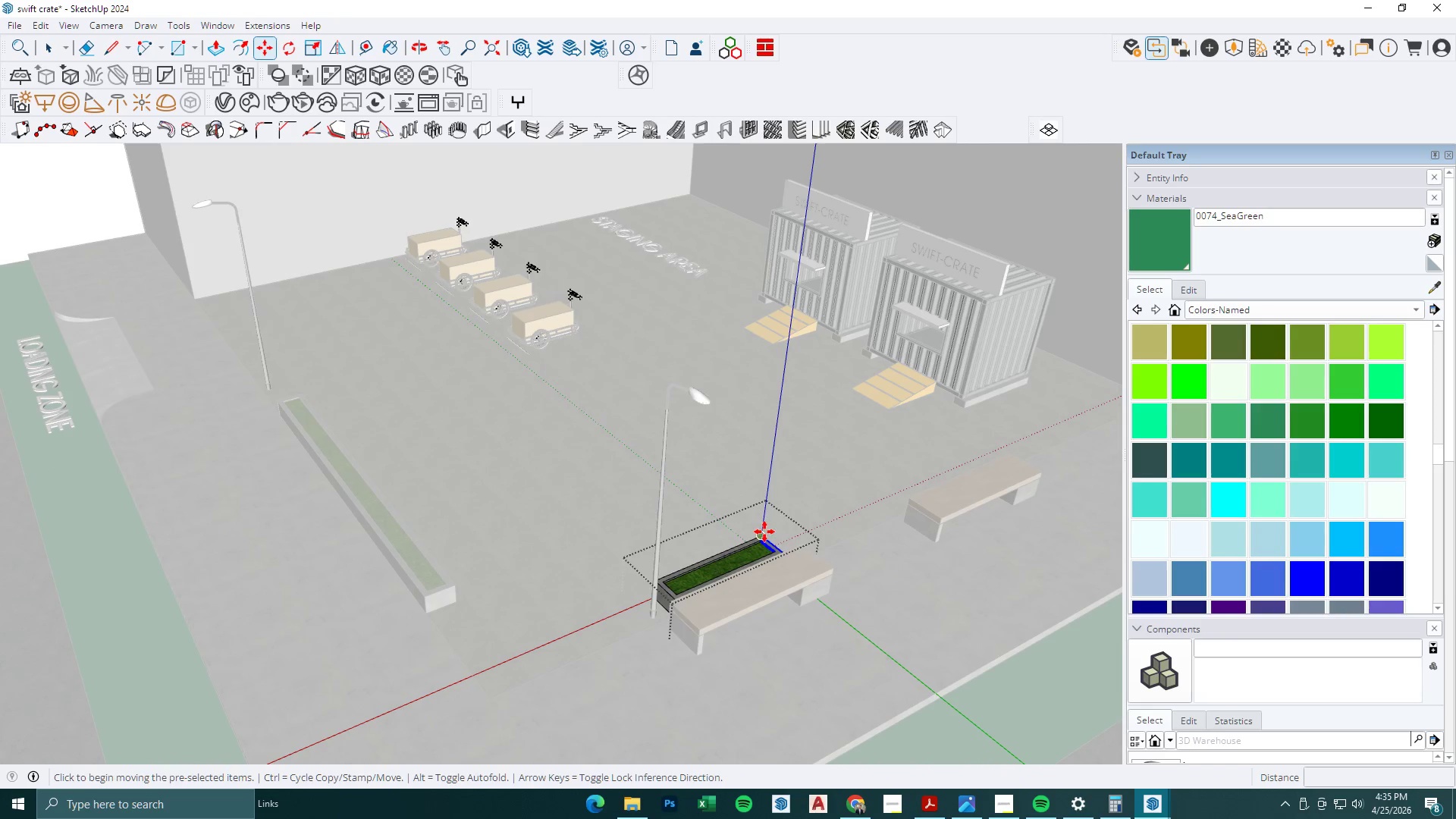 
left_click([764, 532])
 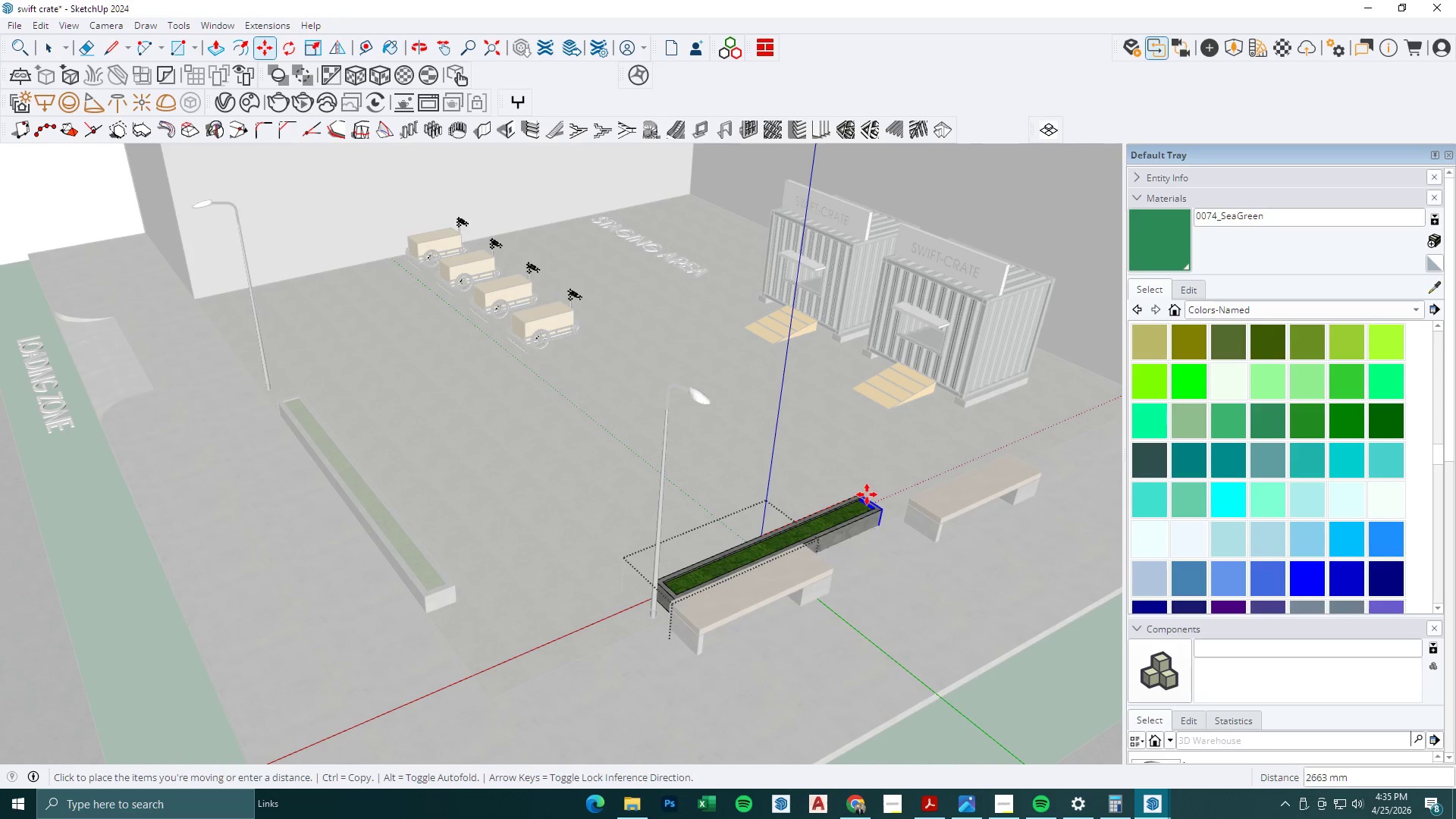 
hold_key(key=ShiftLeft, duration=1.09)
 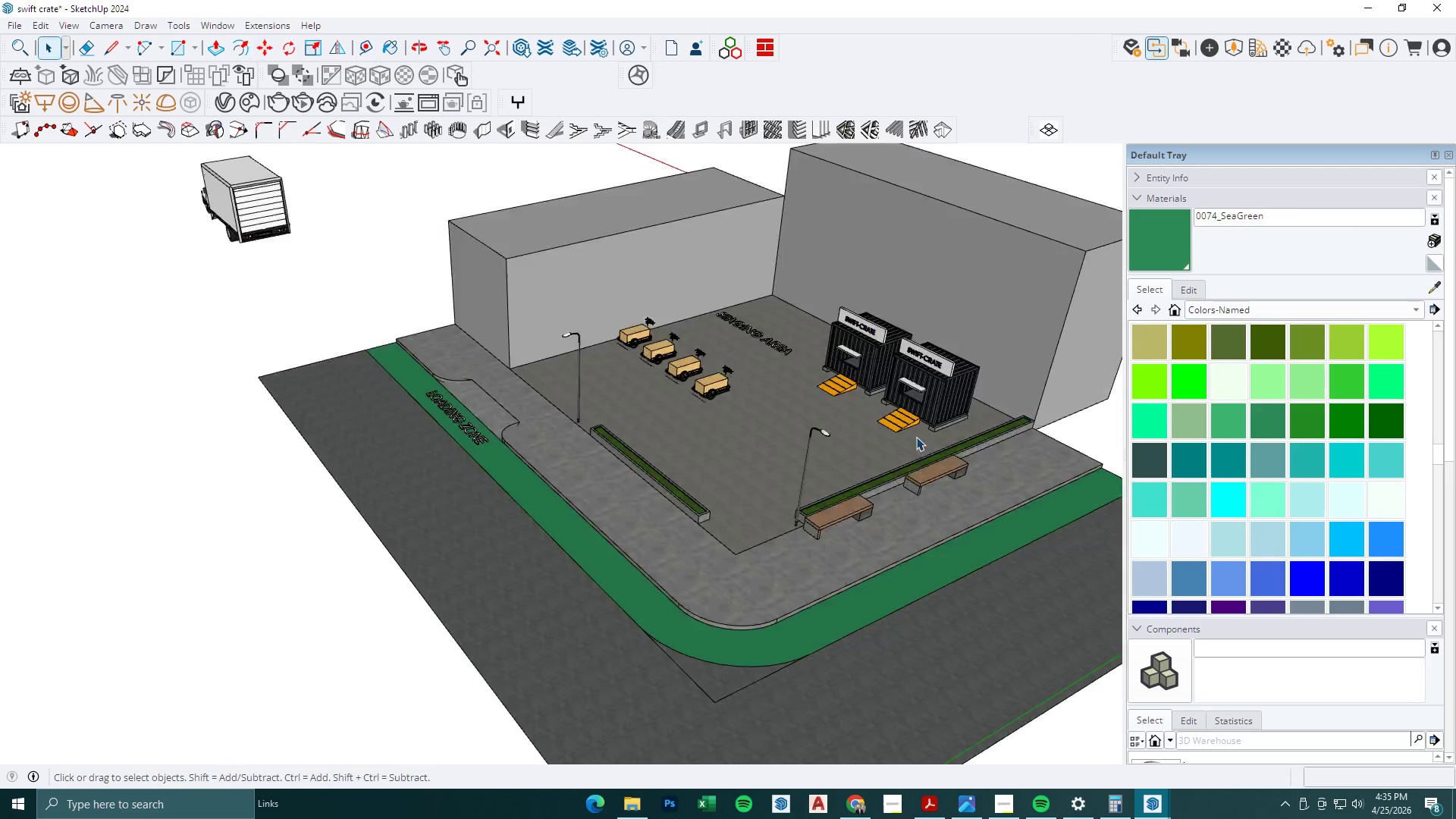 
scroll: coordinate [868, 493], scroll_direction: down, amount: 4.0
 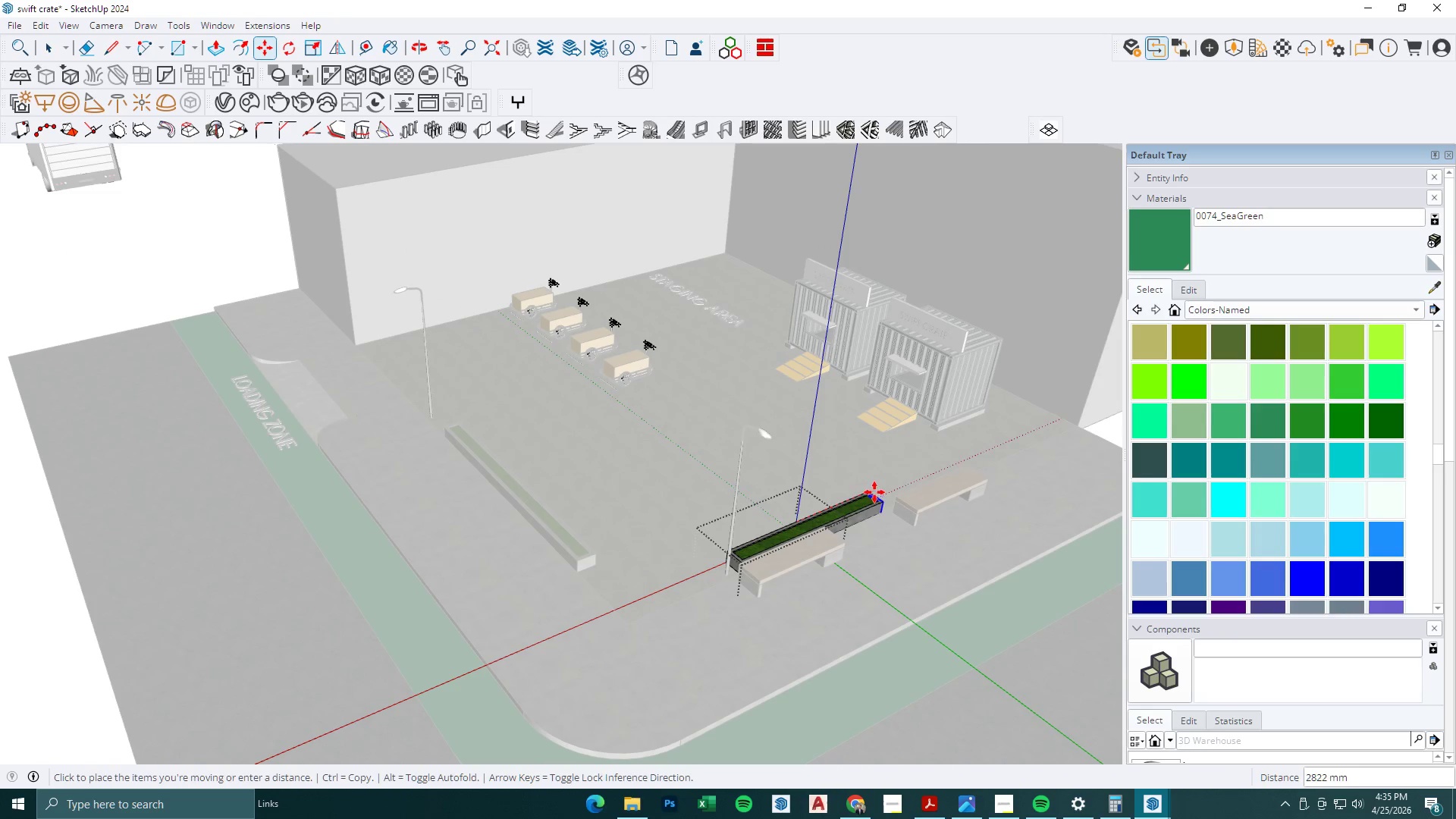 
left_click([1021, 380])
 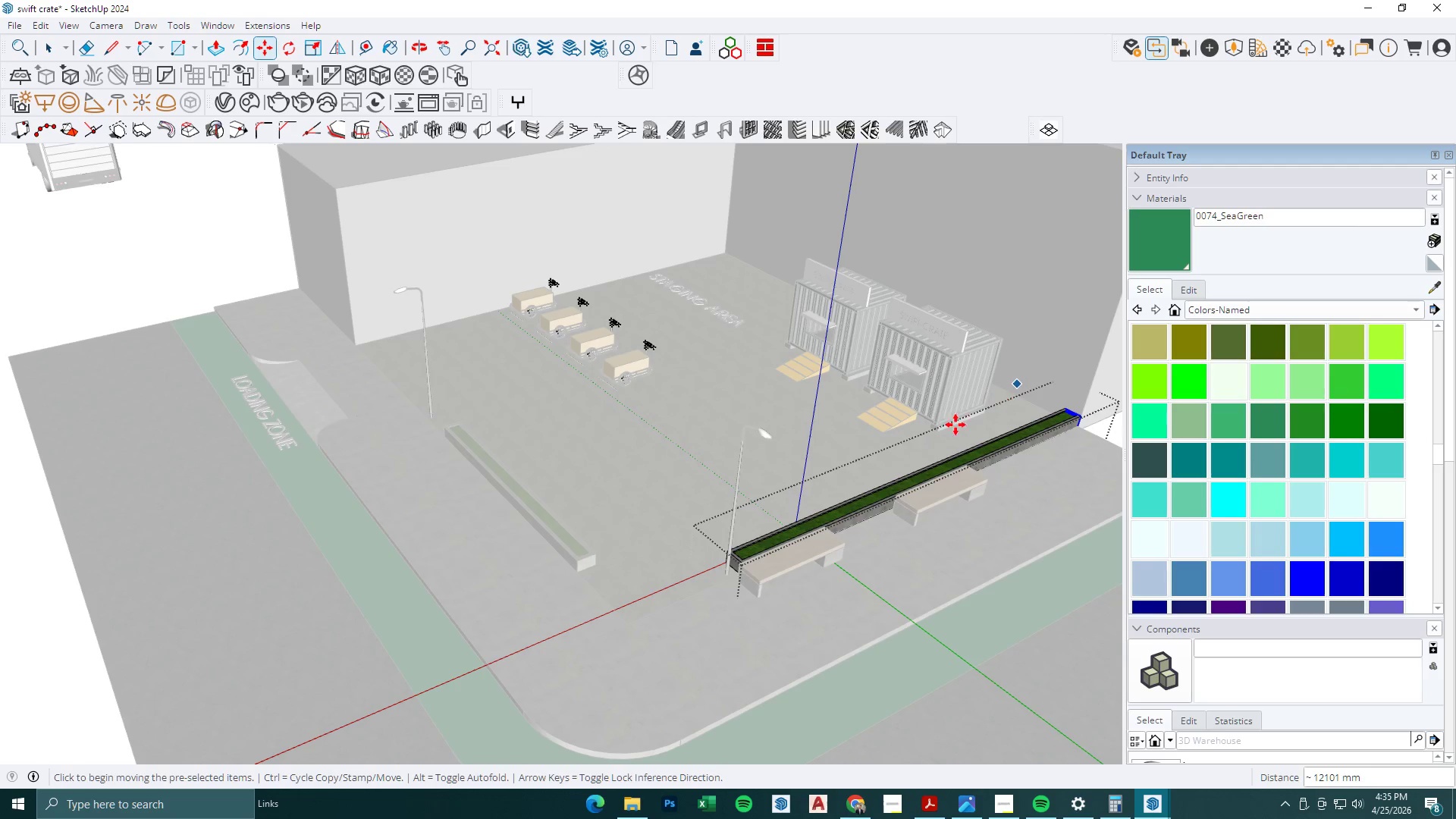 
key(Space)
 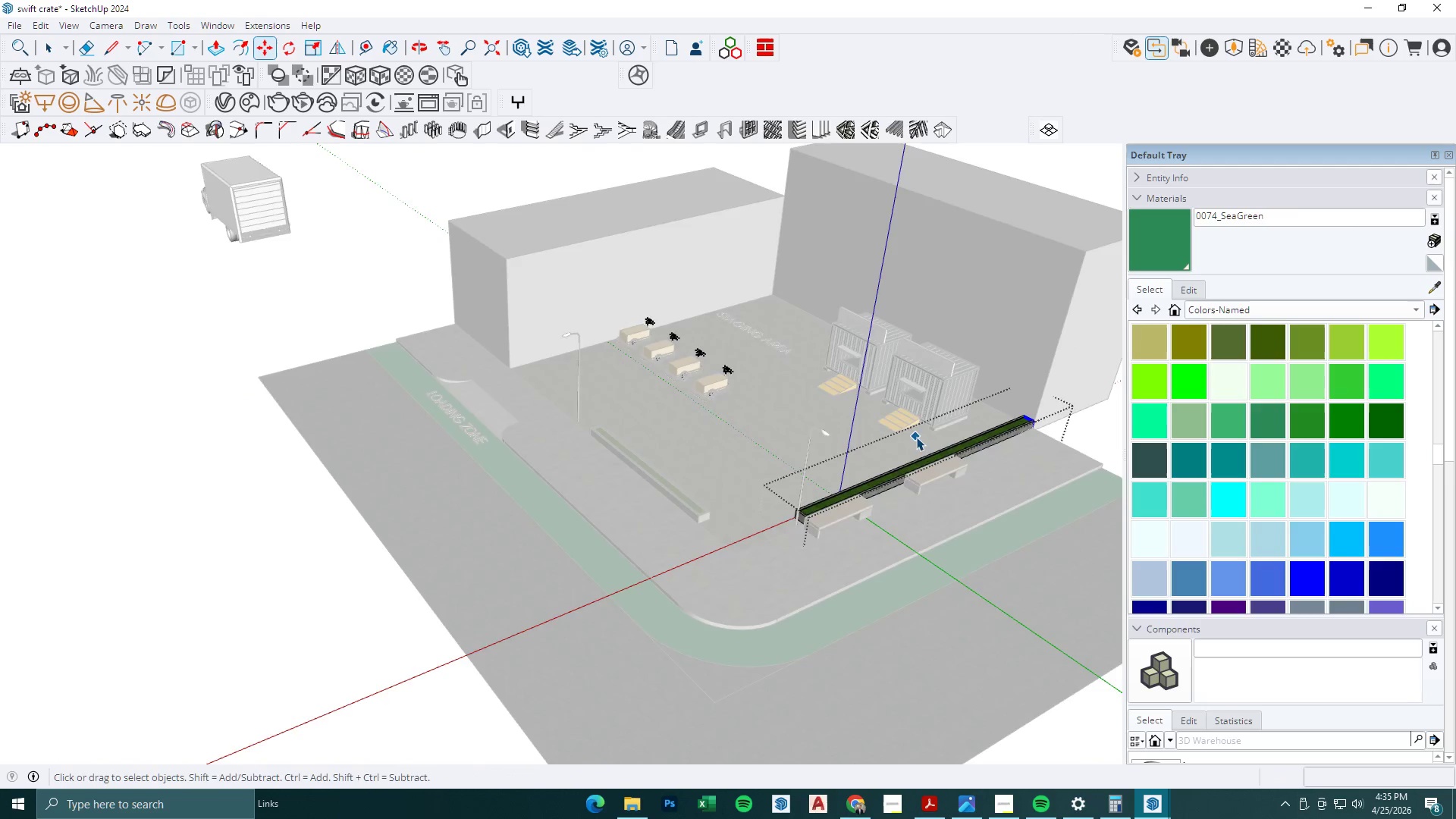 
key(Escape)
 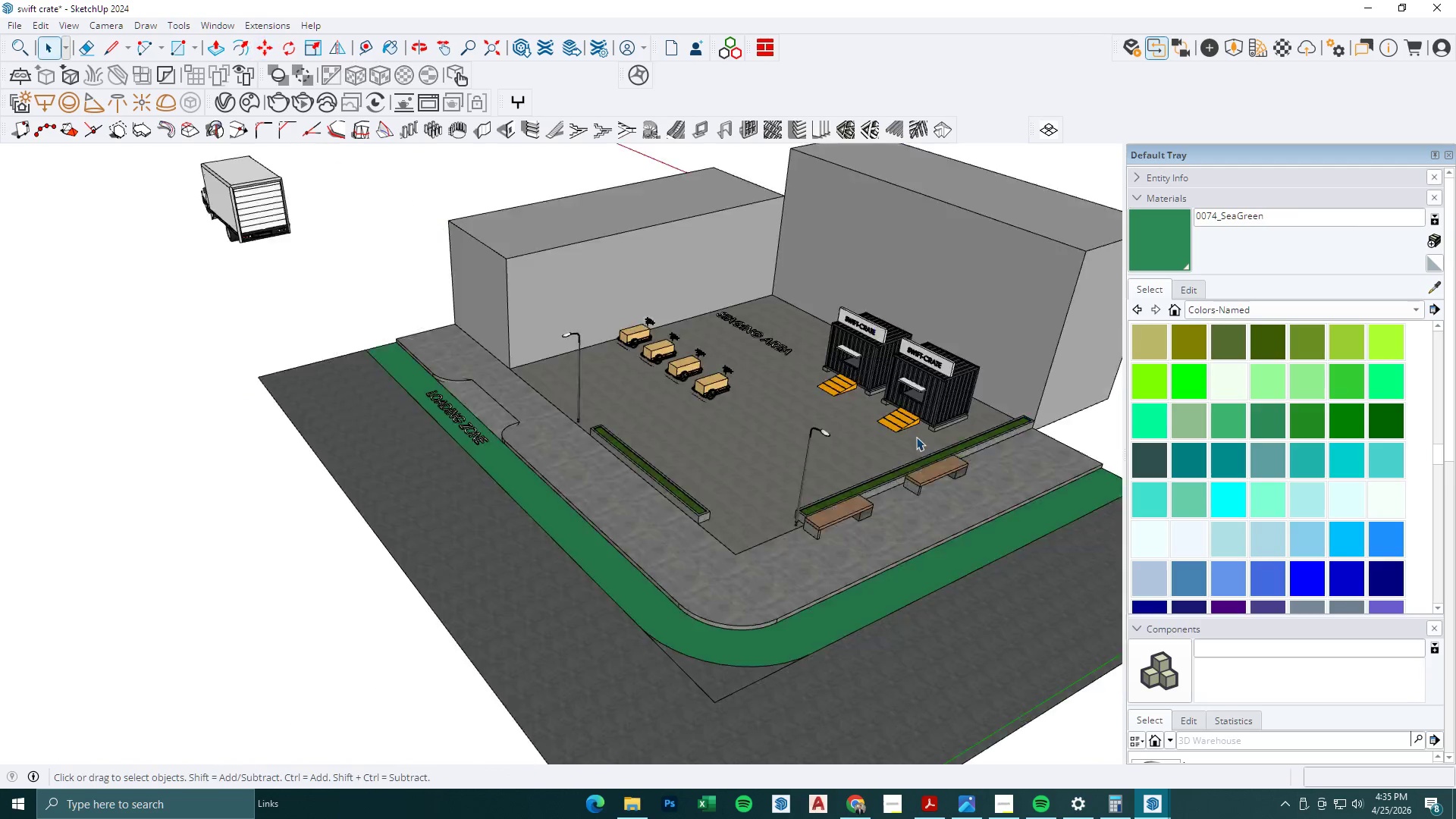 
key(Escape)
 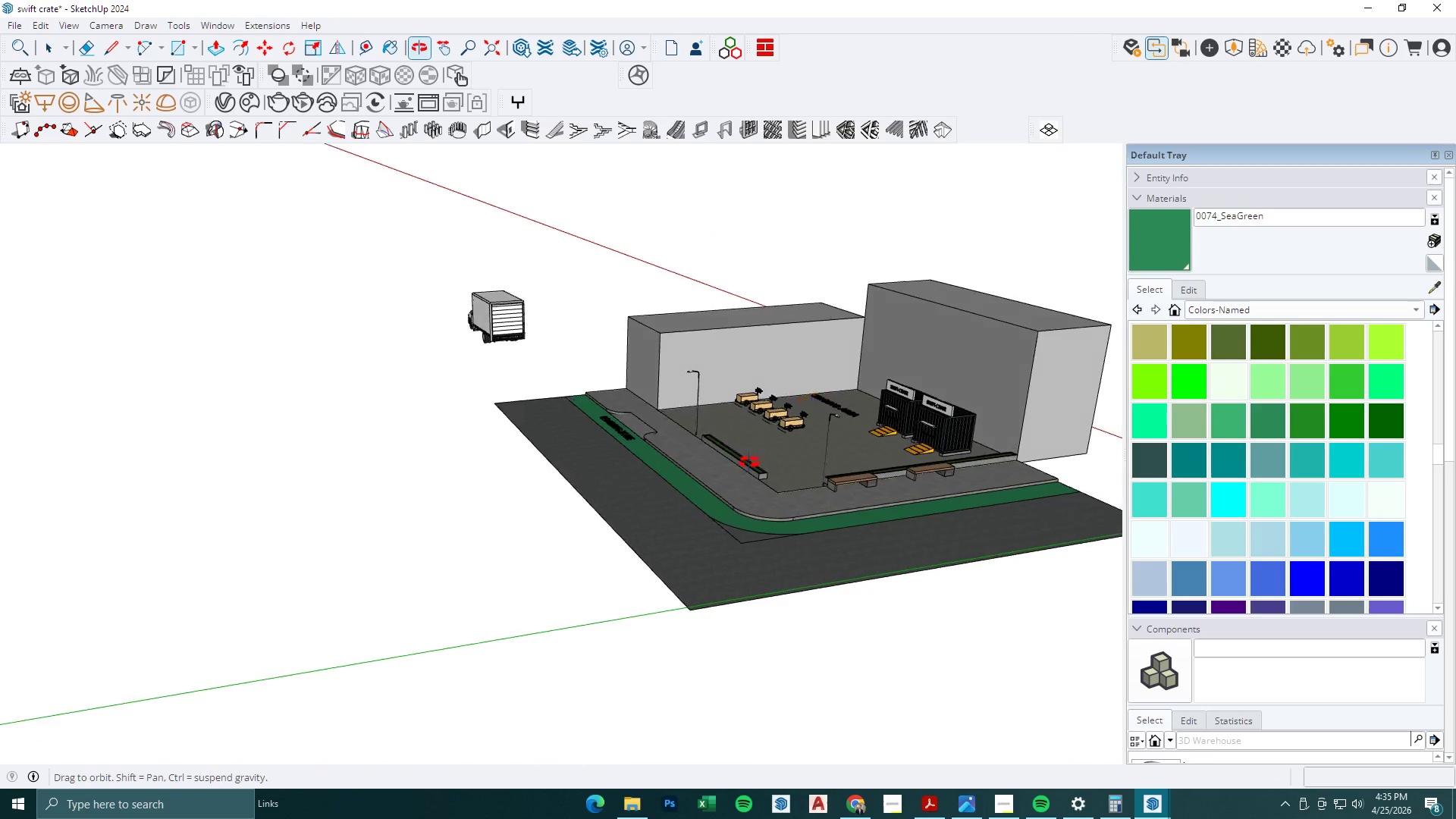 
scroll: coordinate [920, 466], scroll_direction: down, amount: 10.0
 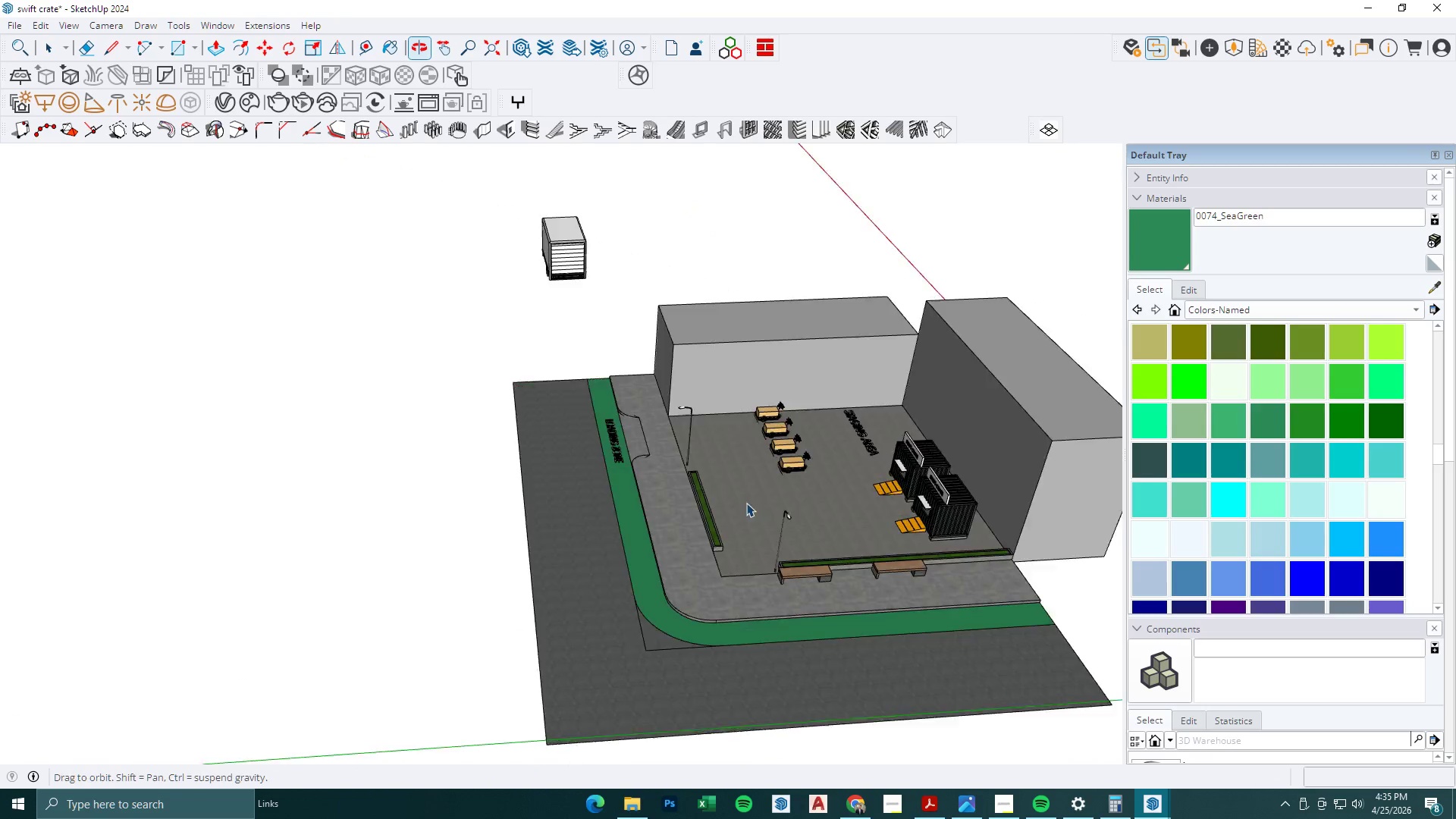 
left_click([905, 572])
 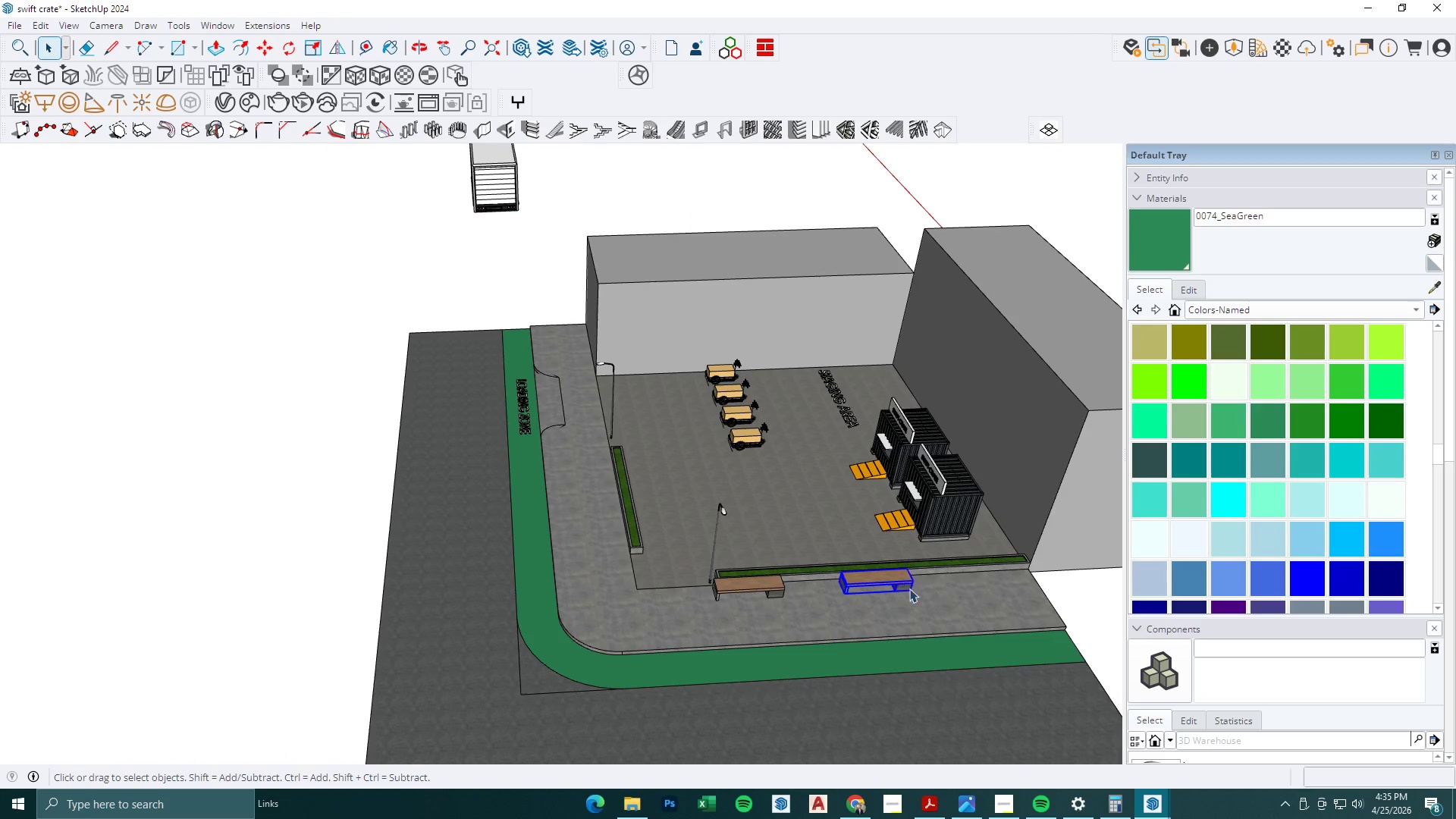 
scroll: coordinate [952, 577], scroll_direction: up, amount: 3.0
 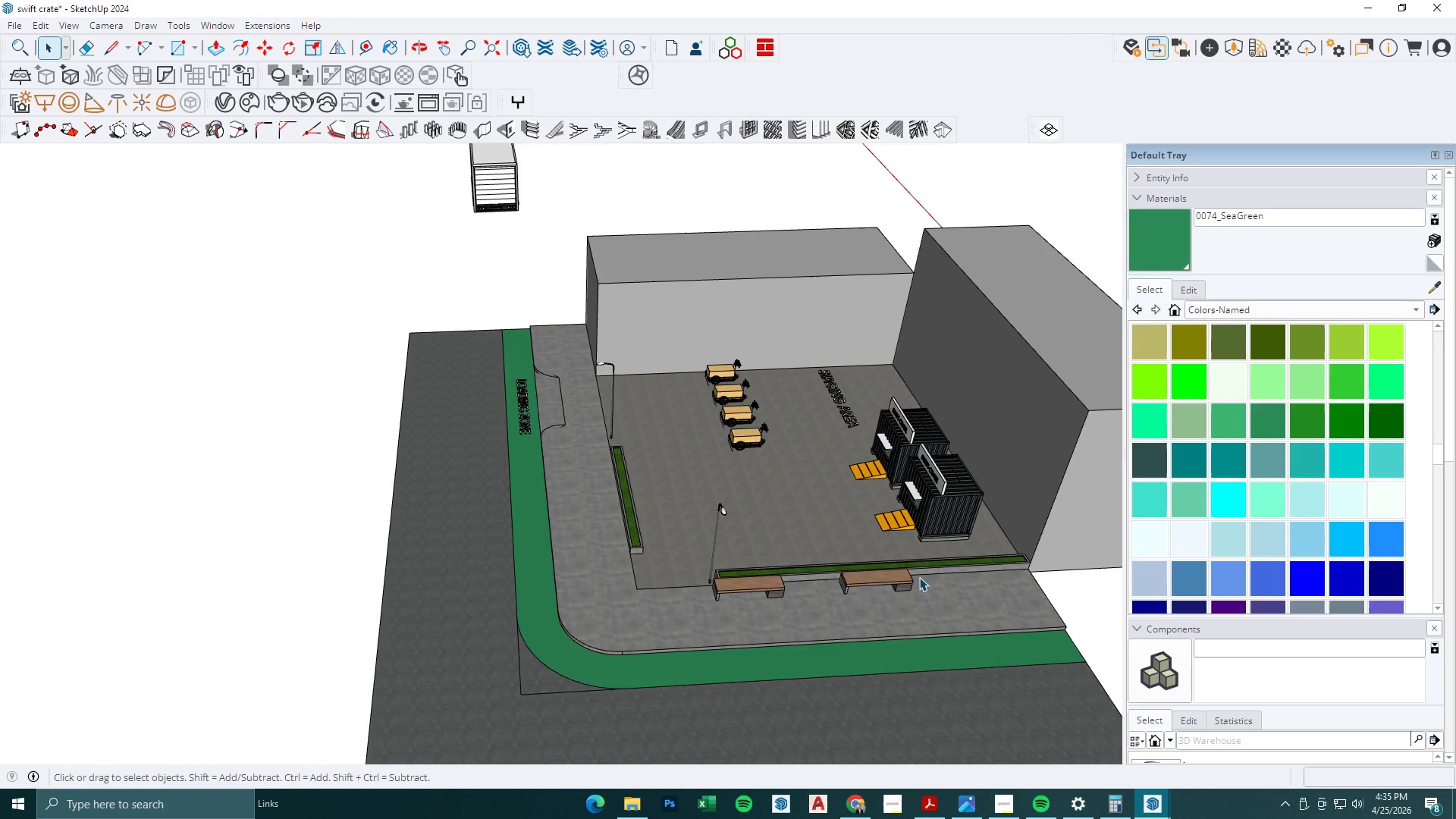 
key(M)
 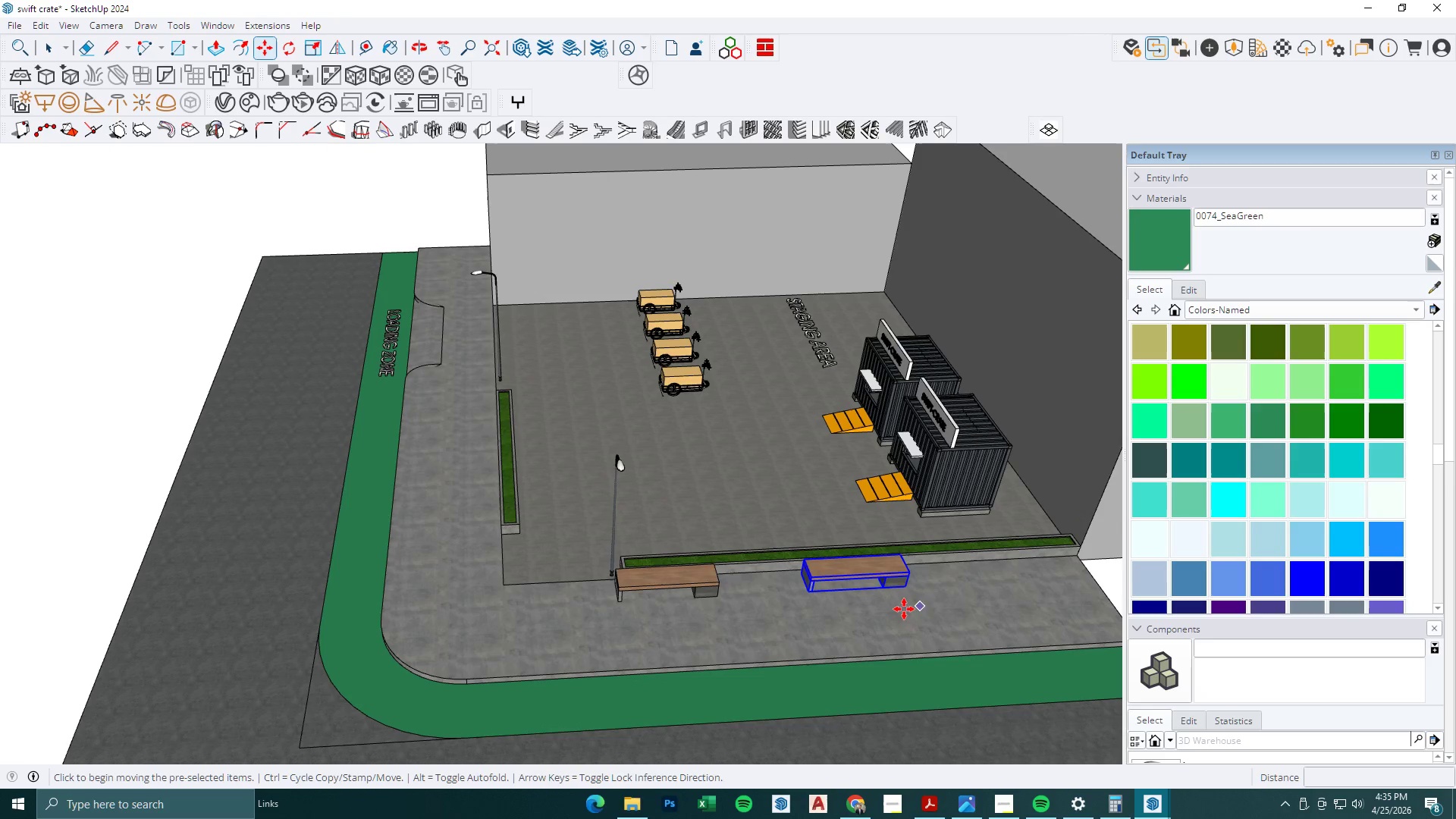 
left_click([904, 609])
 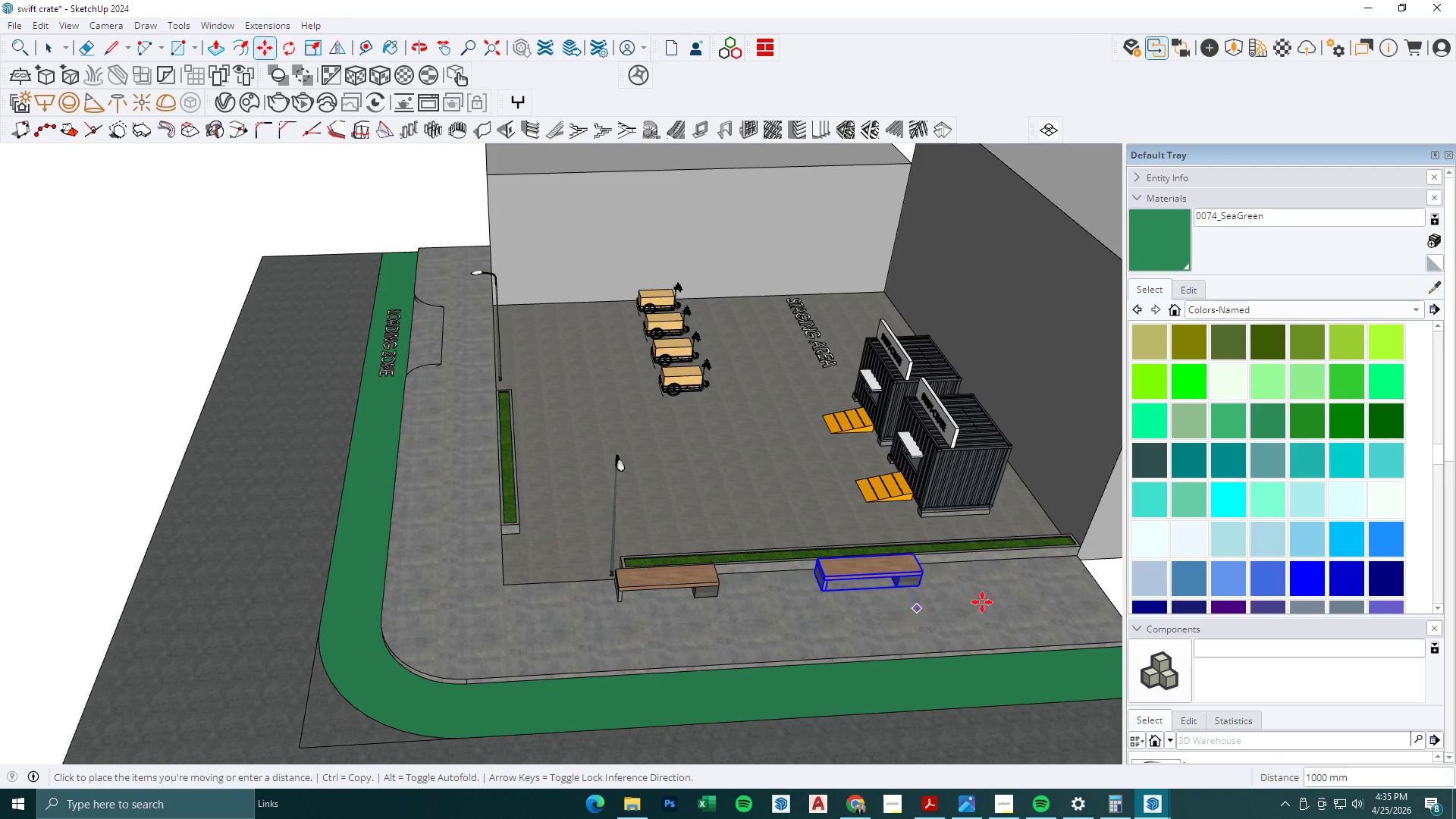 
scroll: coordinate [925, 606], scroll_direction: up, amount: 4.0
 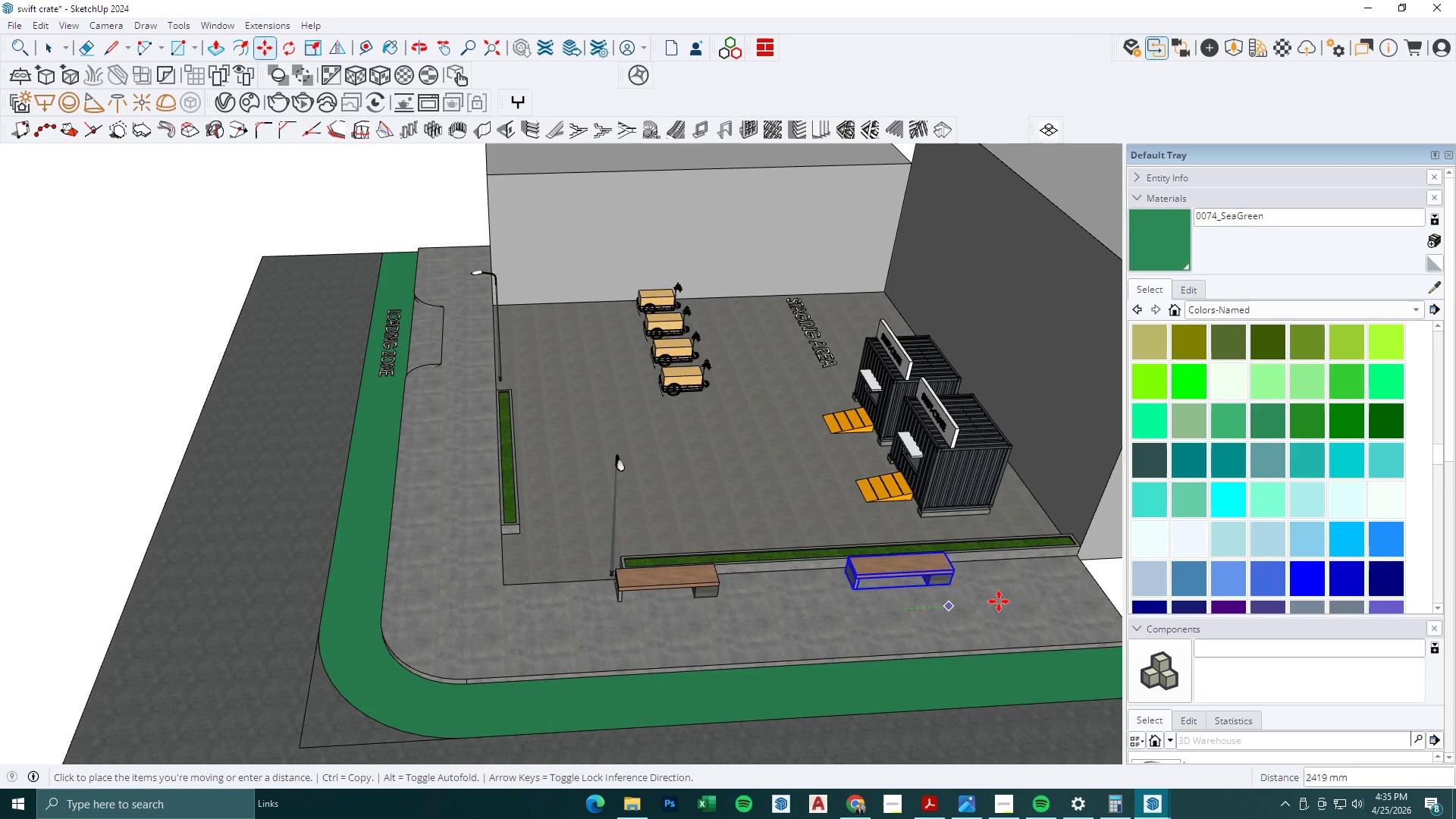 
key(Control+ControlLeft)
 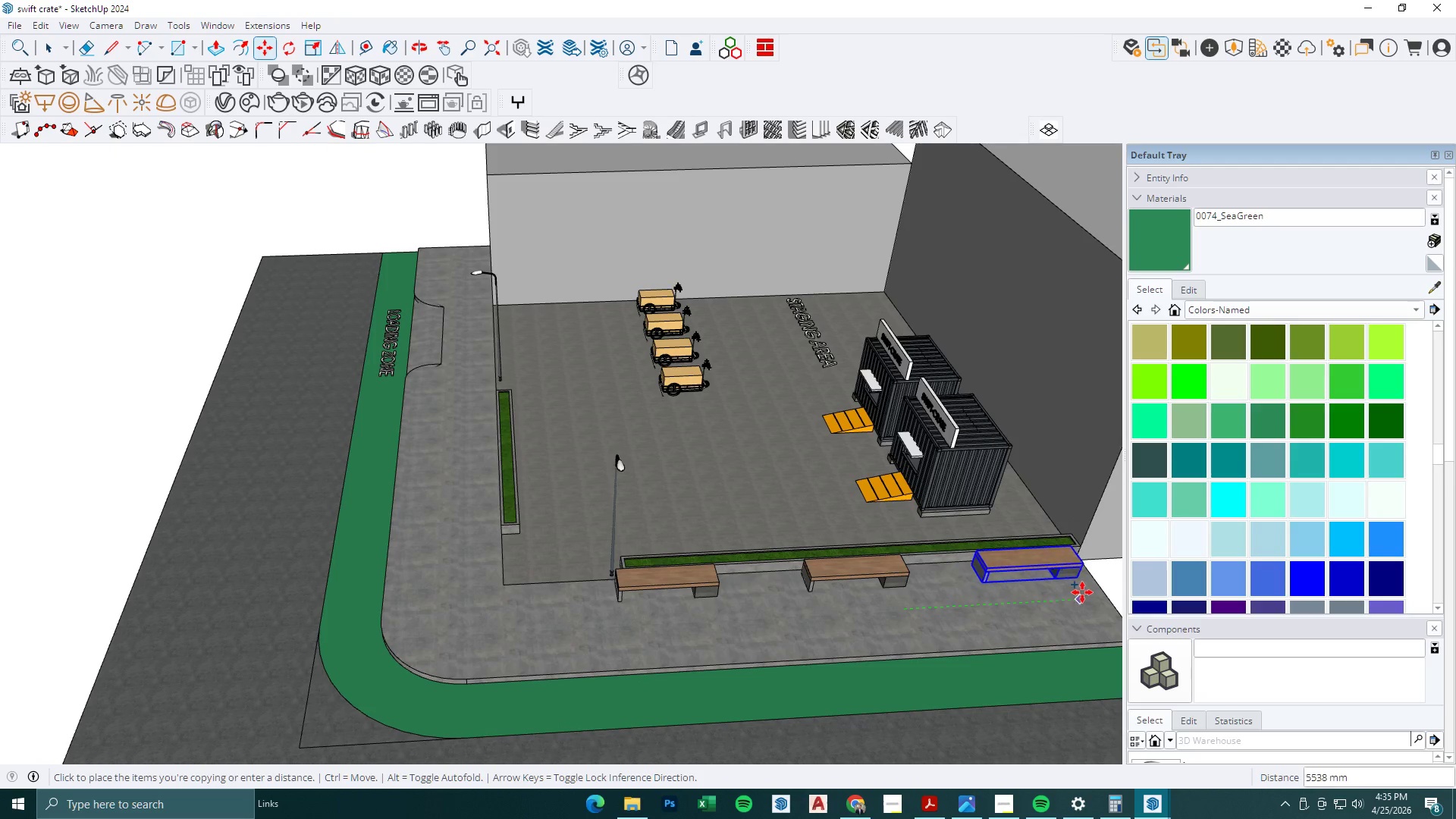 
left_click([1085, 592])
 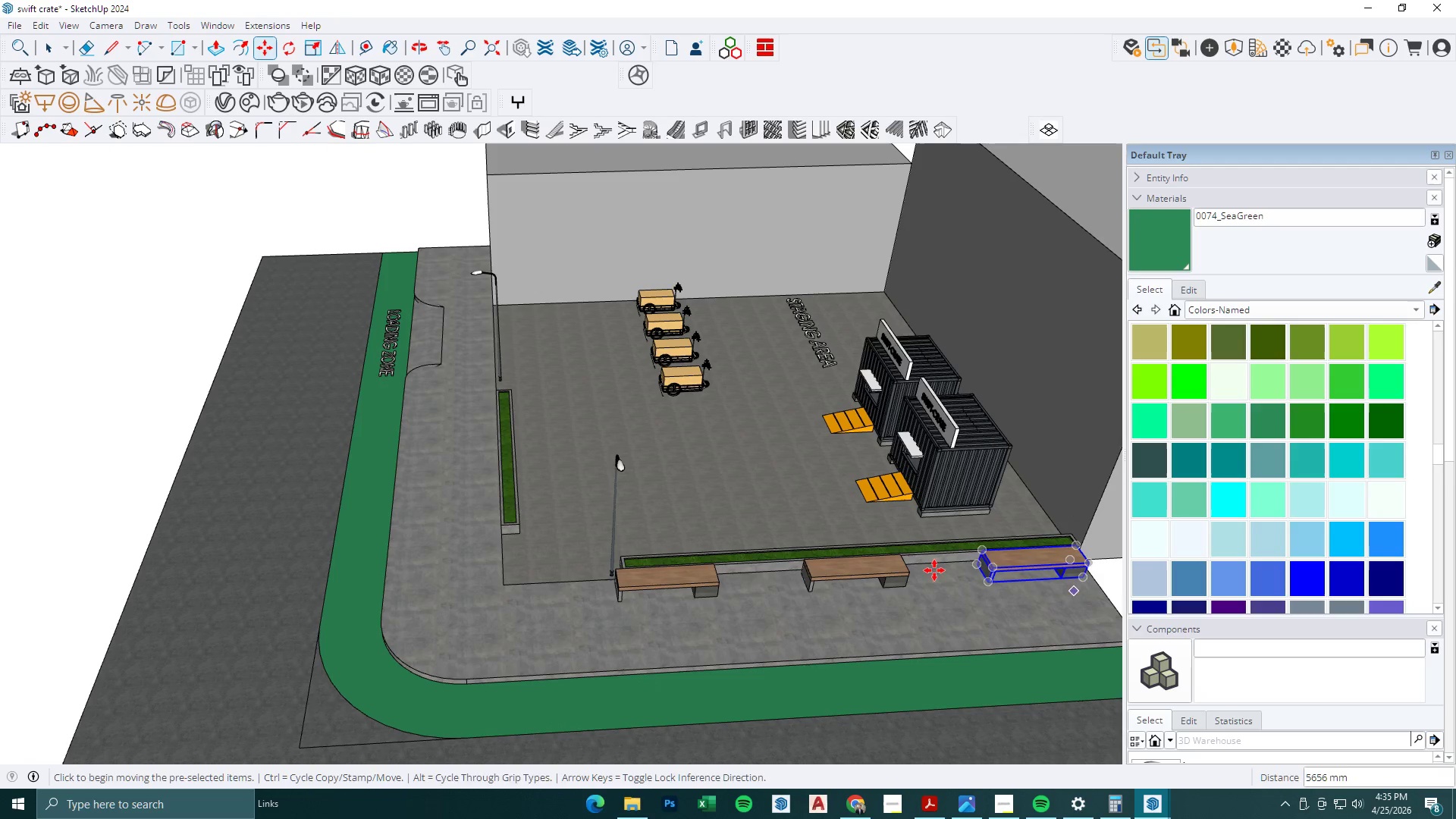 
key(Space)
 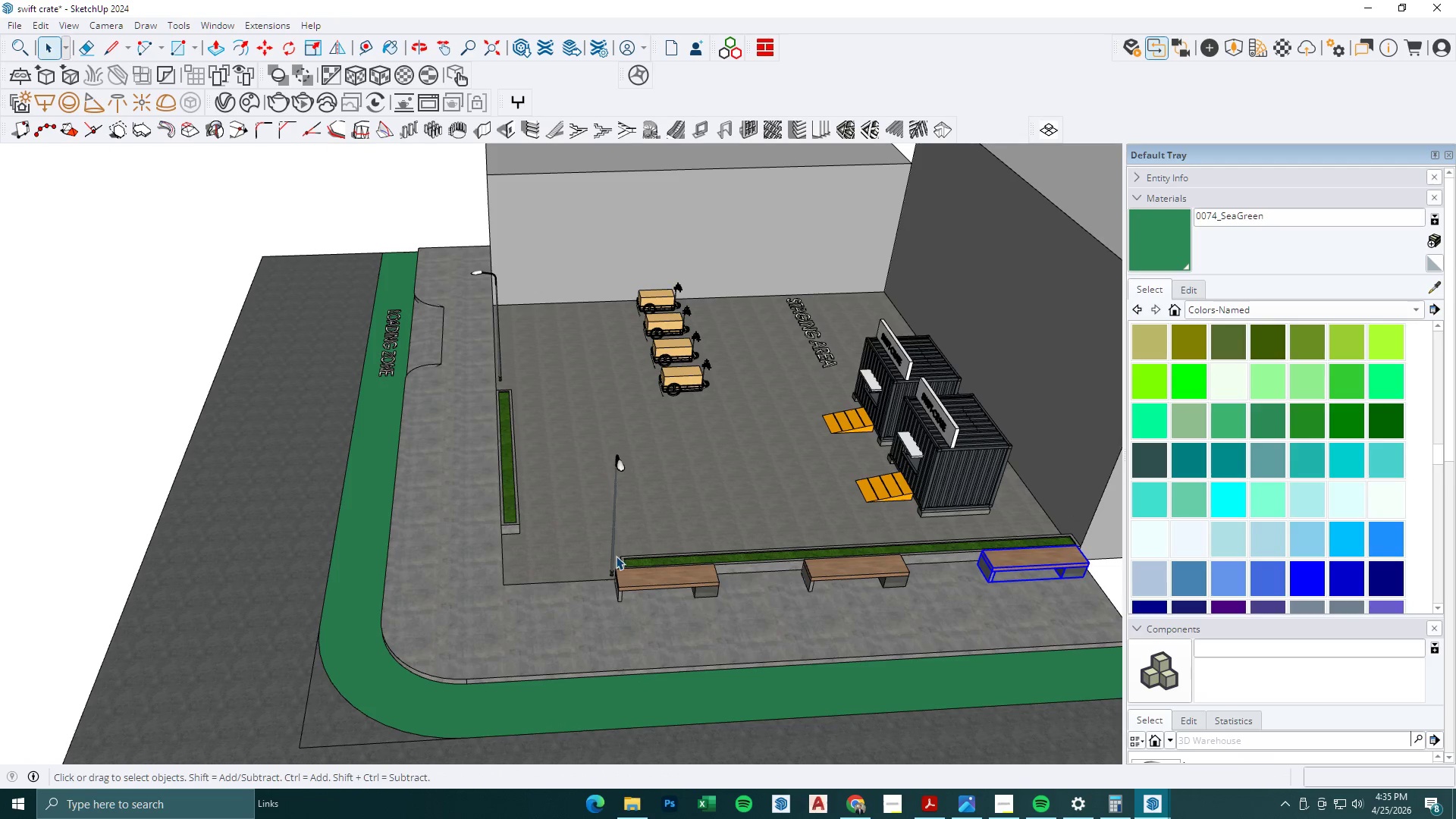 
left_click([612, 556])
 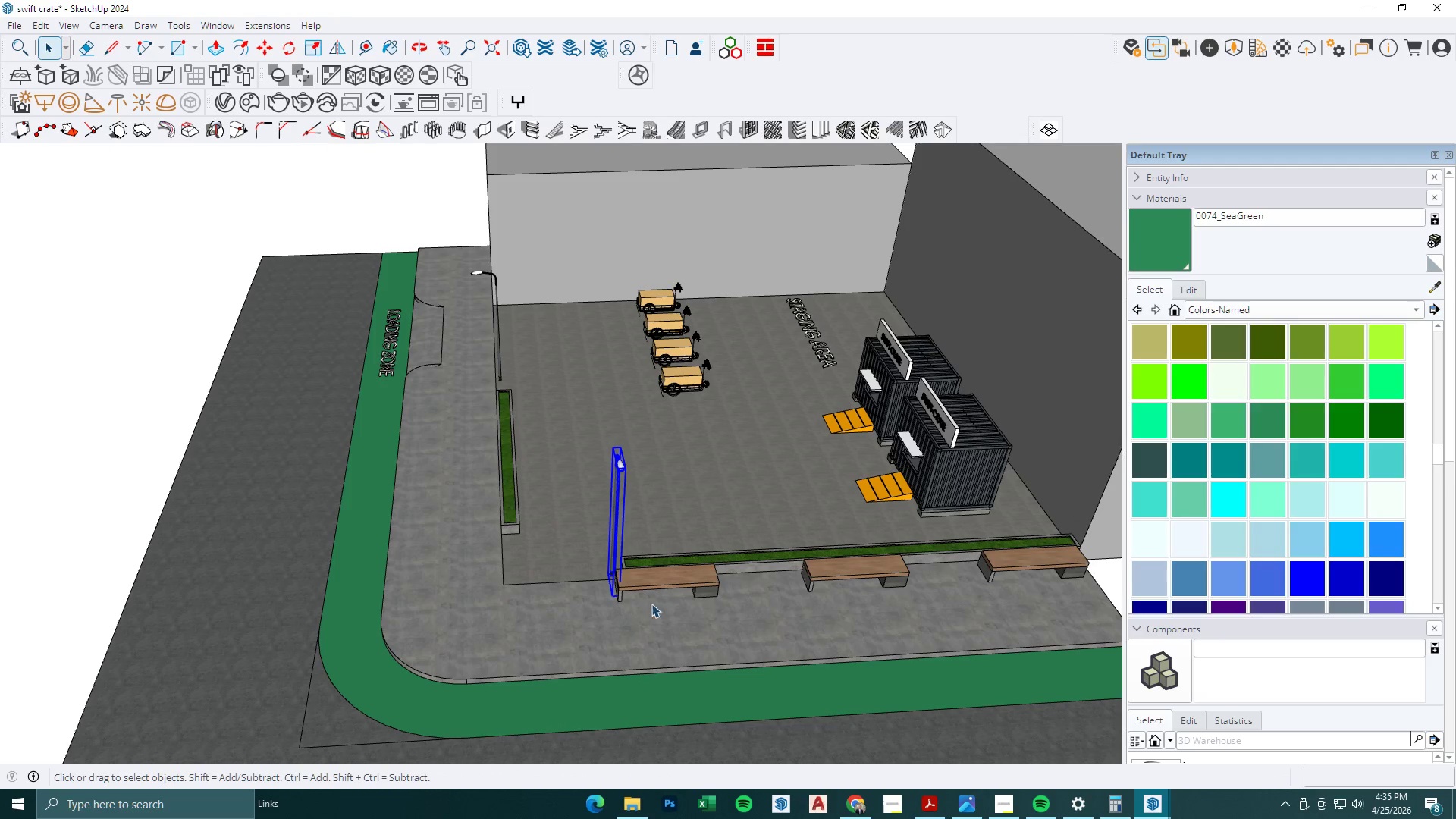 
key(M)
 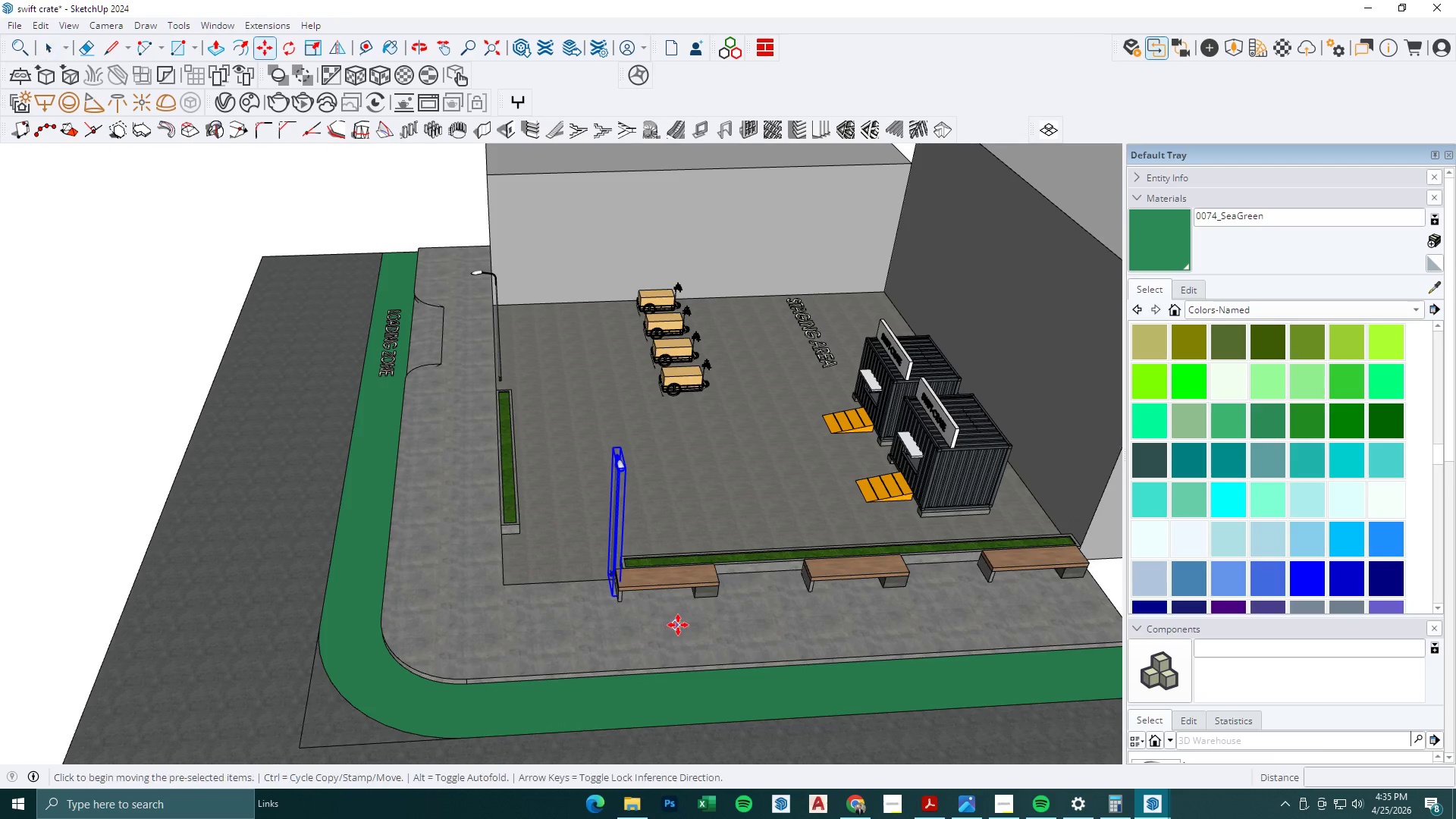 
left_click_drag(start_coordinate=[678, 625], to_coordinate=[697, 625])
 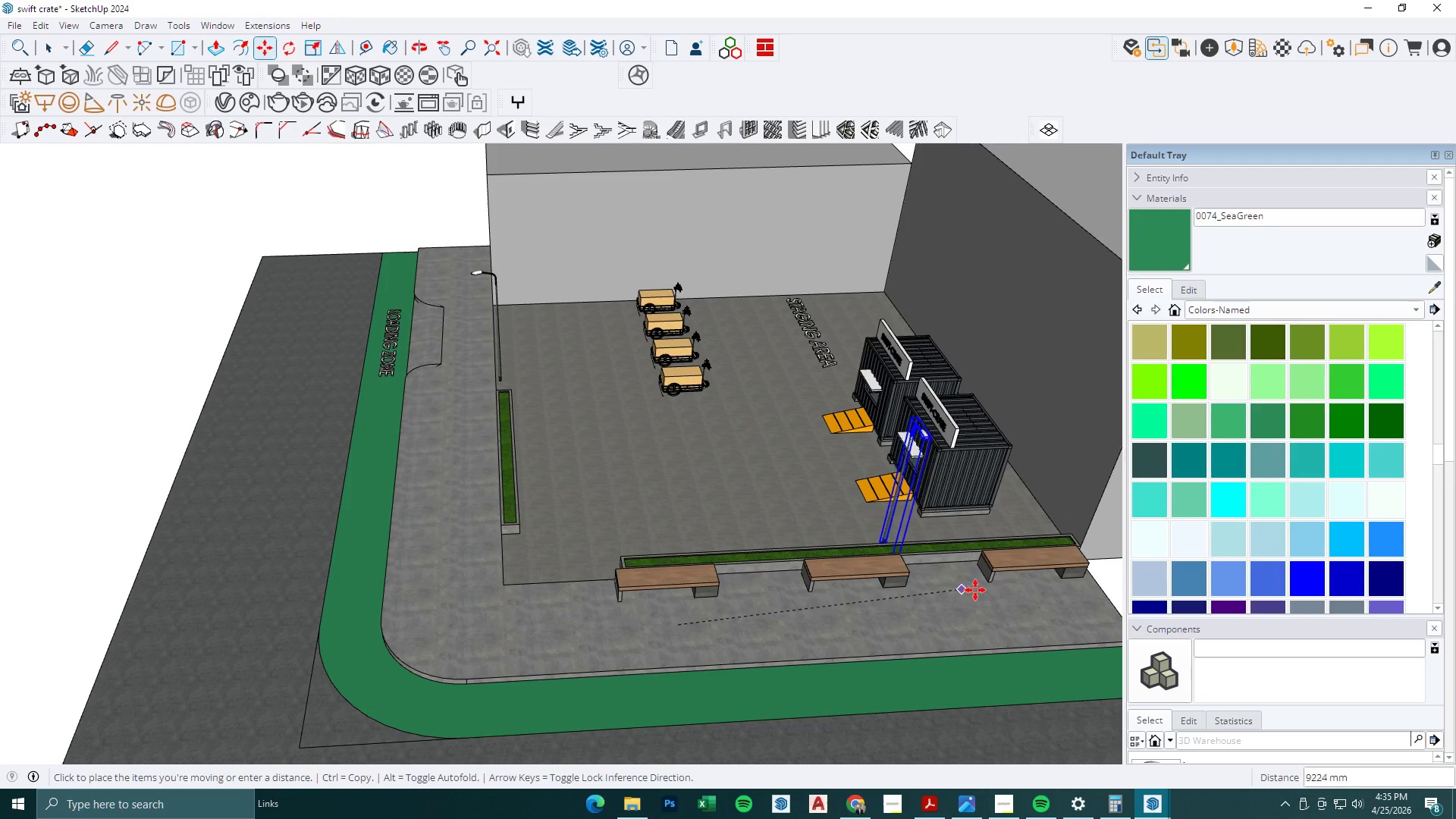 
key(Control+ControlLeft)
 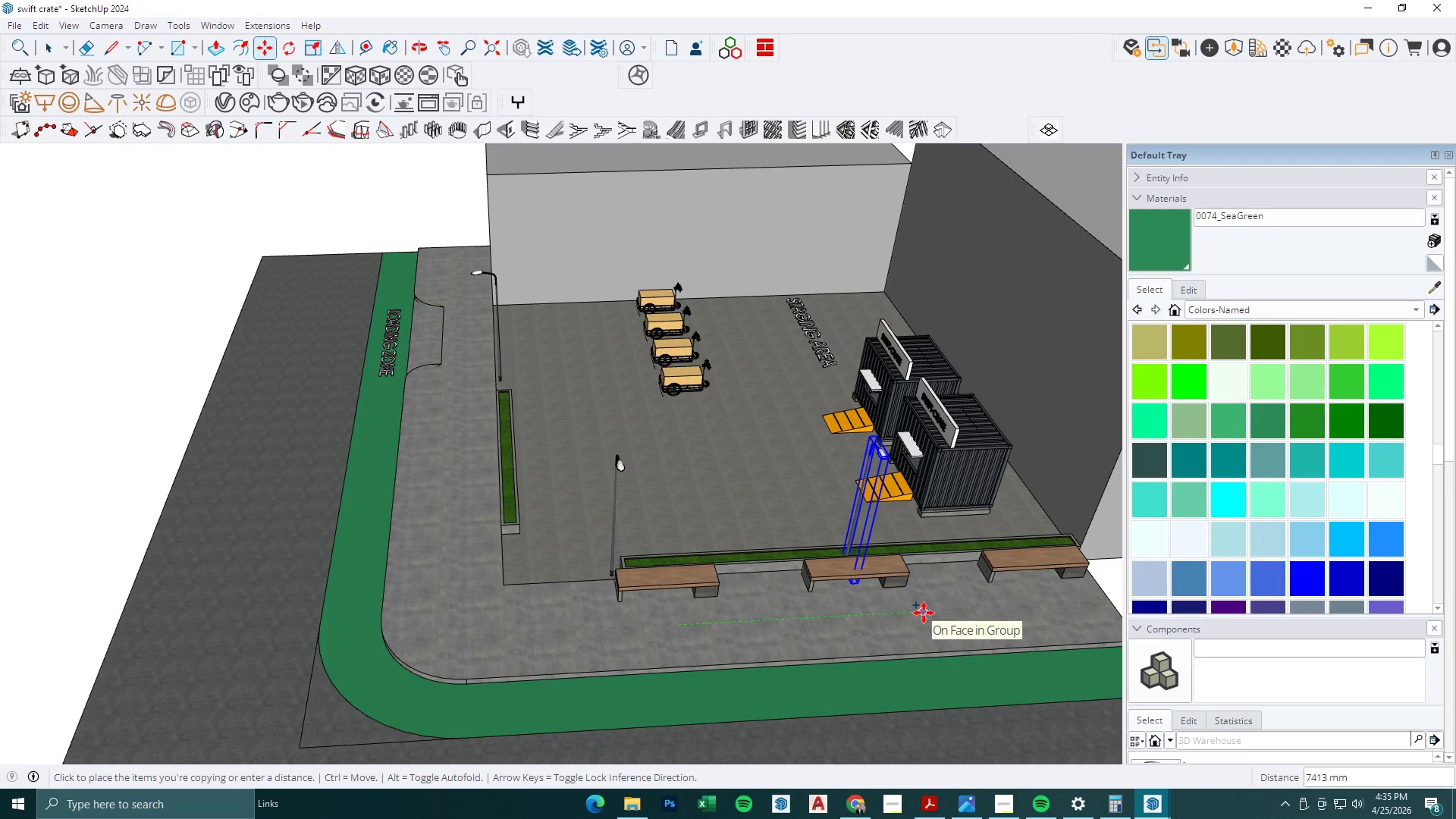 
wait(6.3)
 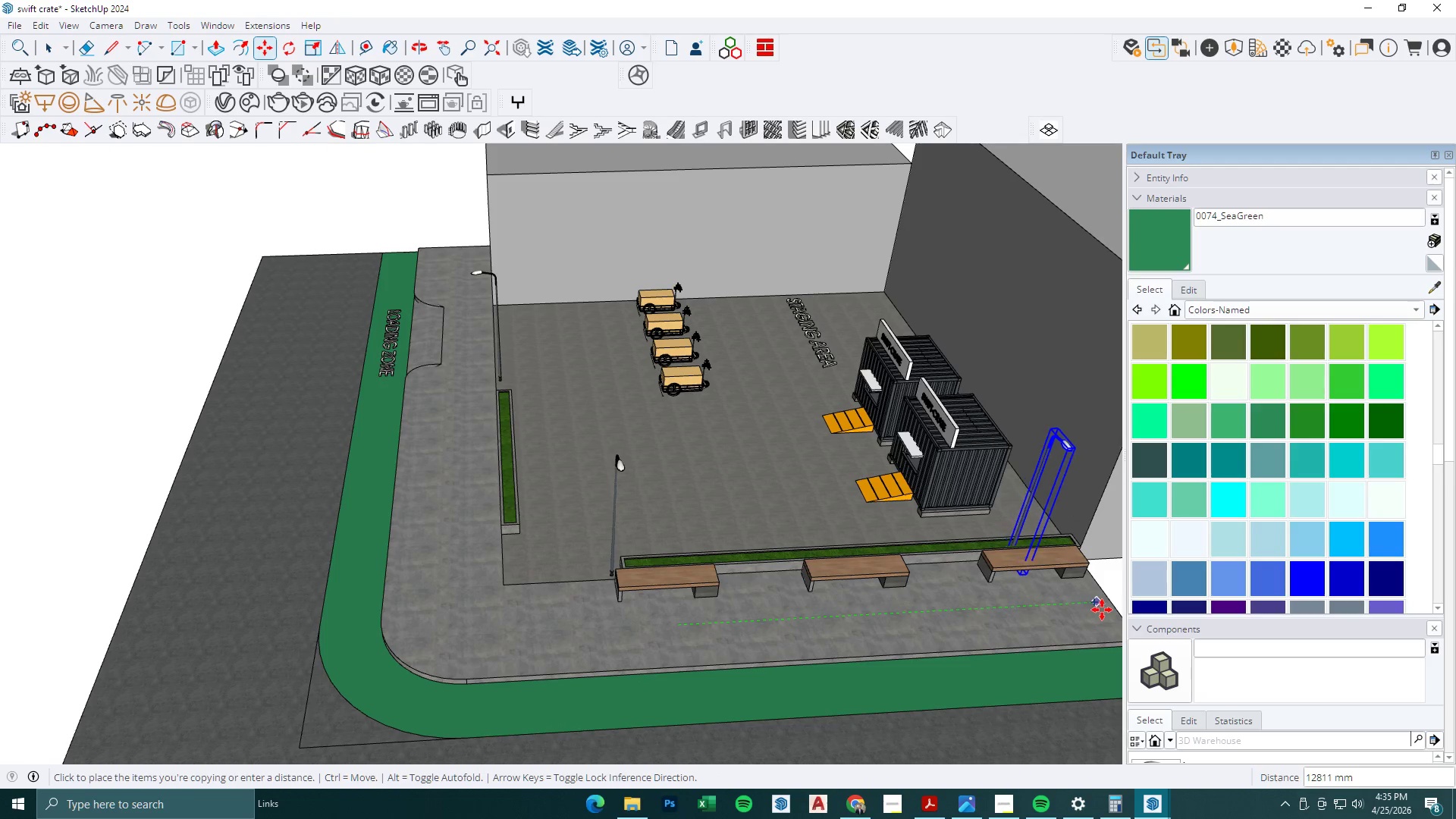 
left_click([924, 613])
 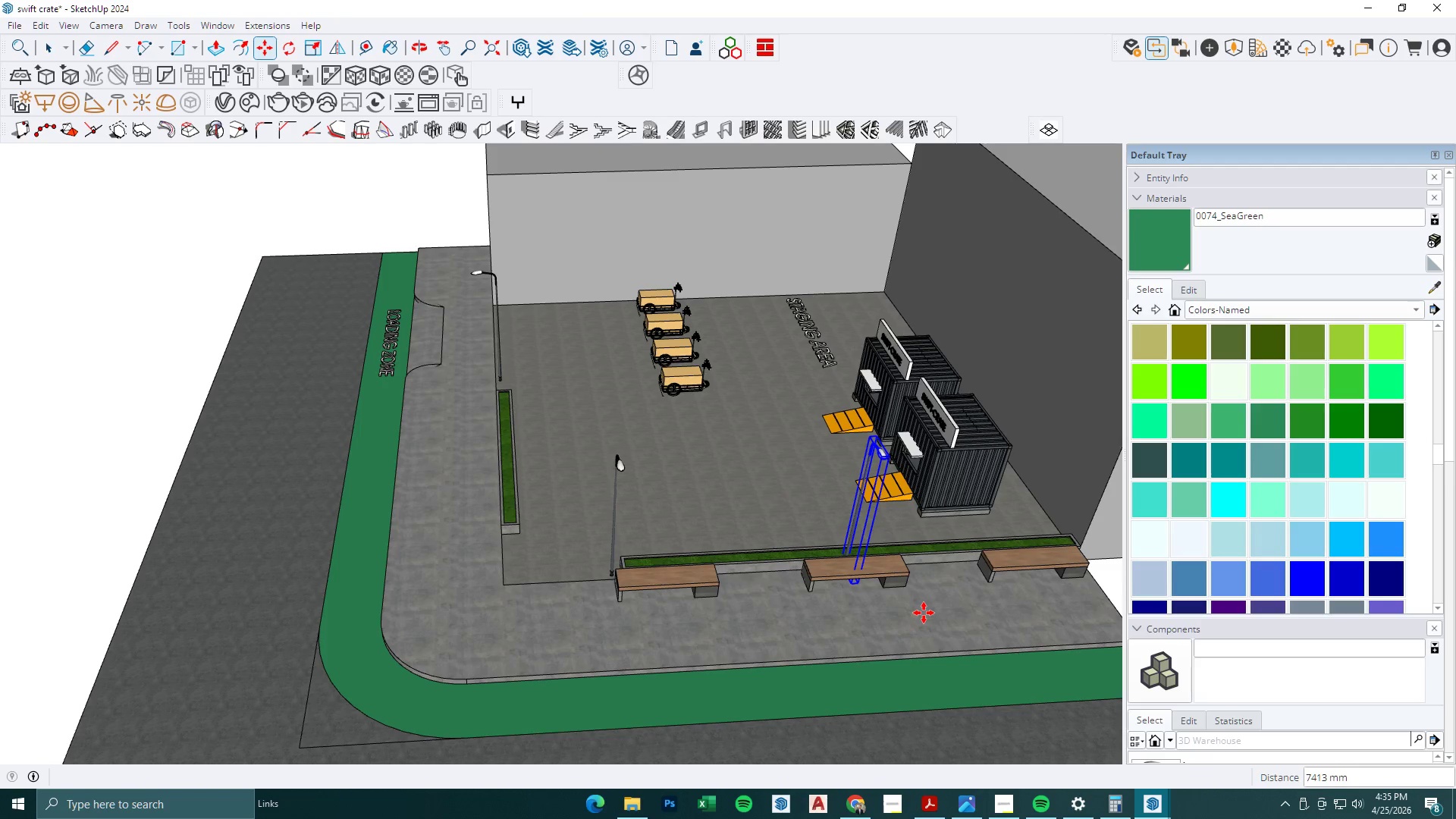 
type(X3)
 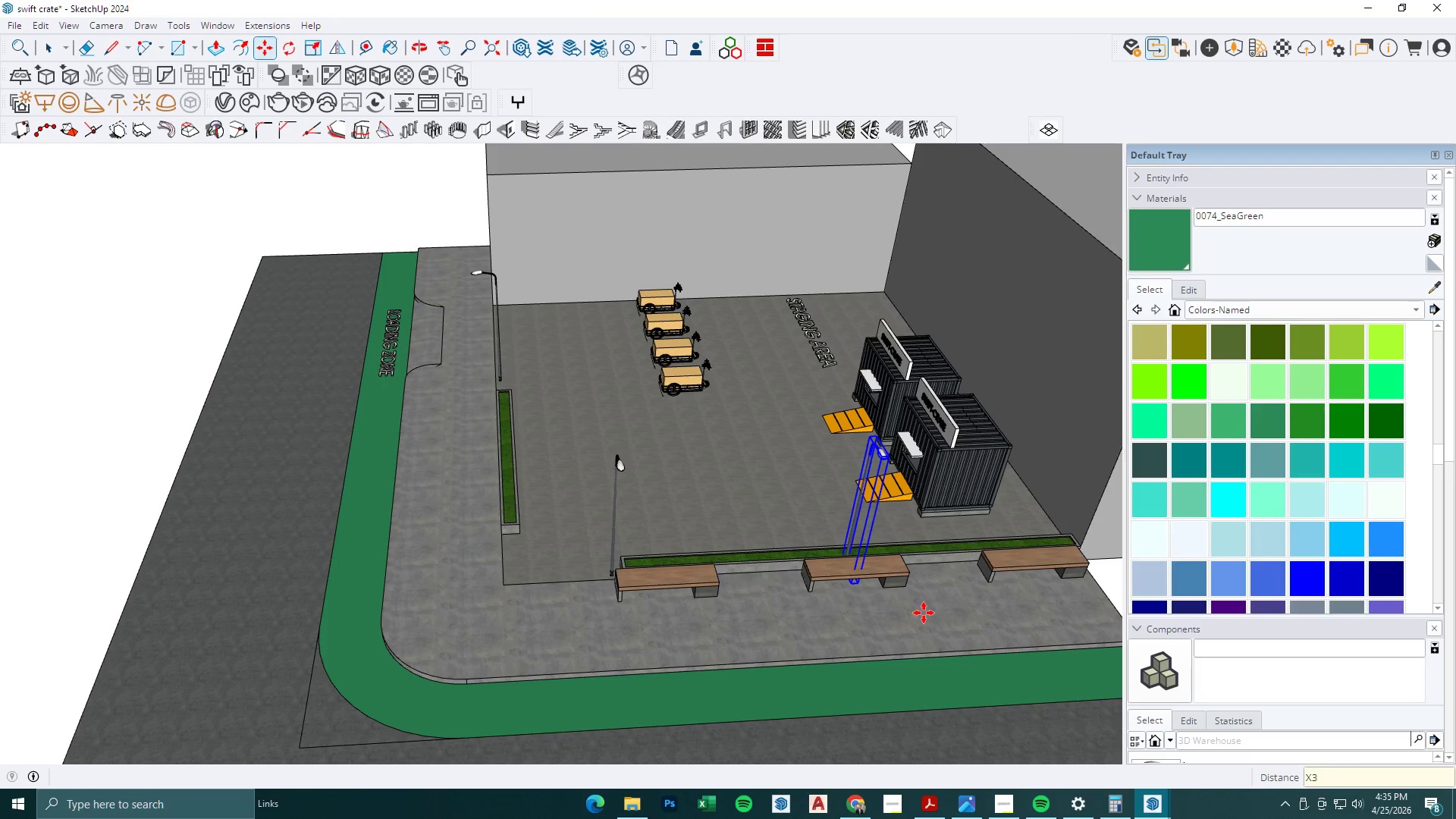 
key(Enter)
 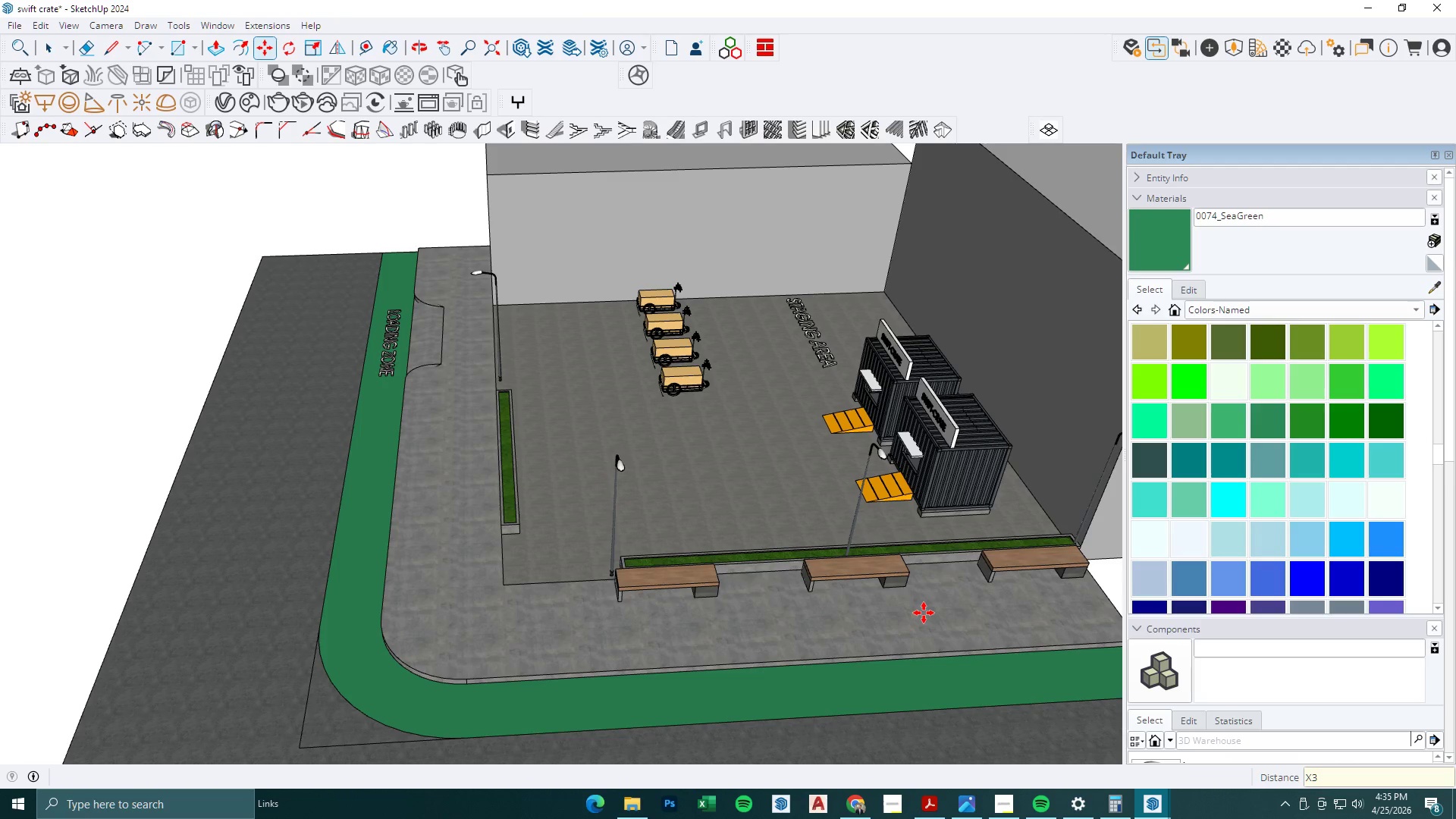 
type(X2)
 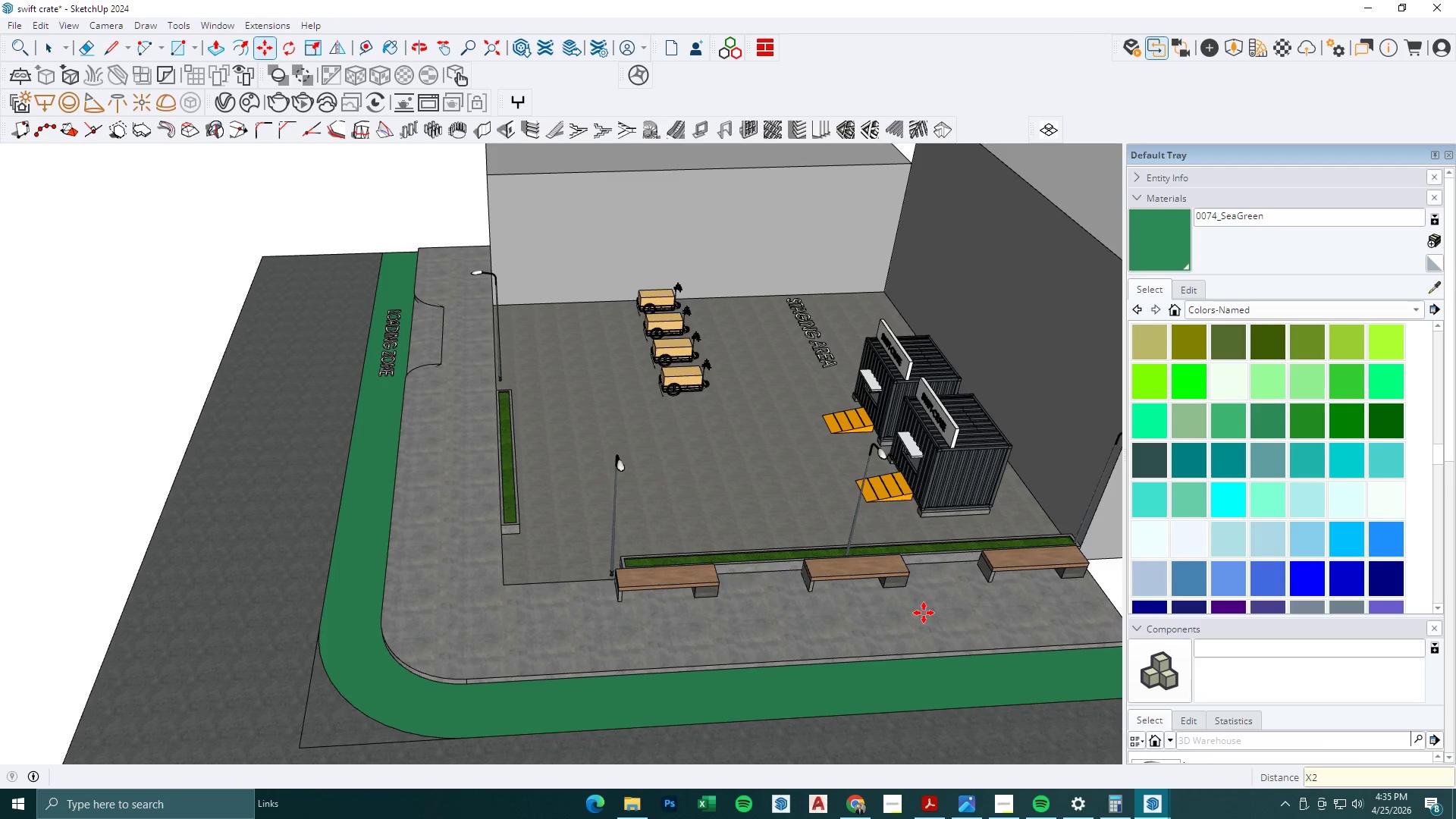 
key(Enter)
 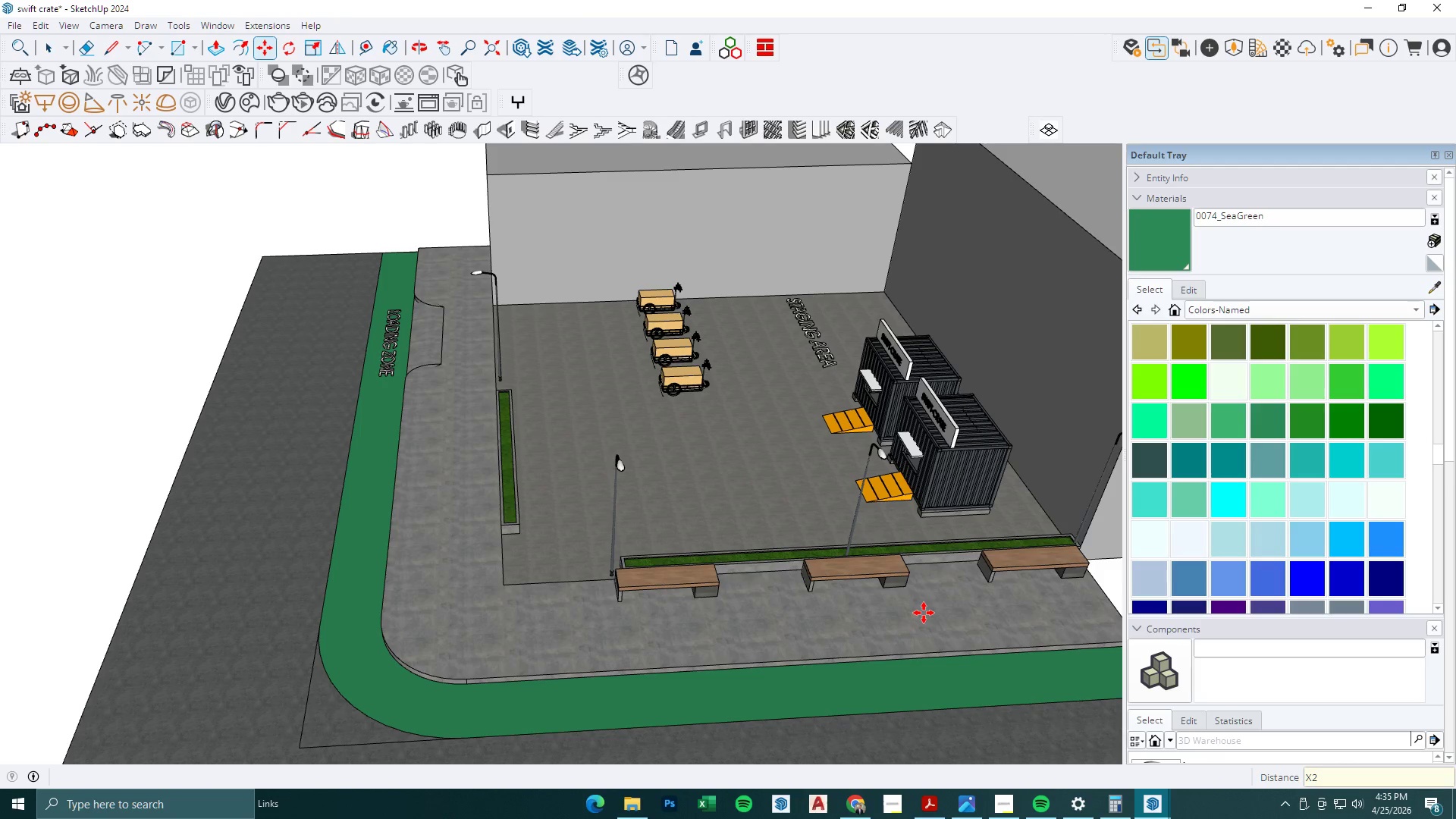 
key(Space)
 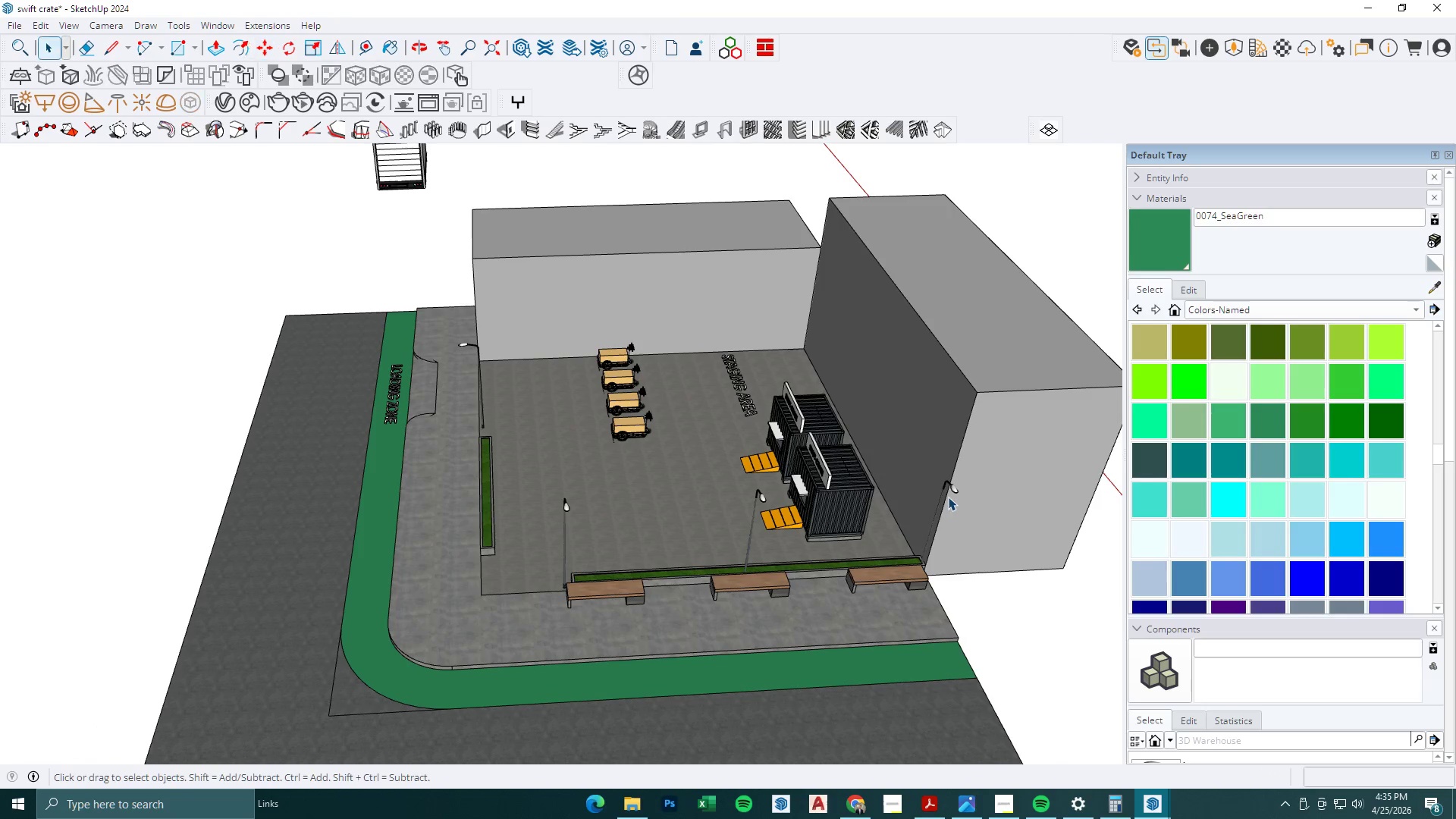 
left_click([948, 489])
 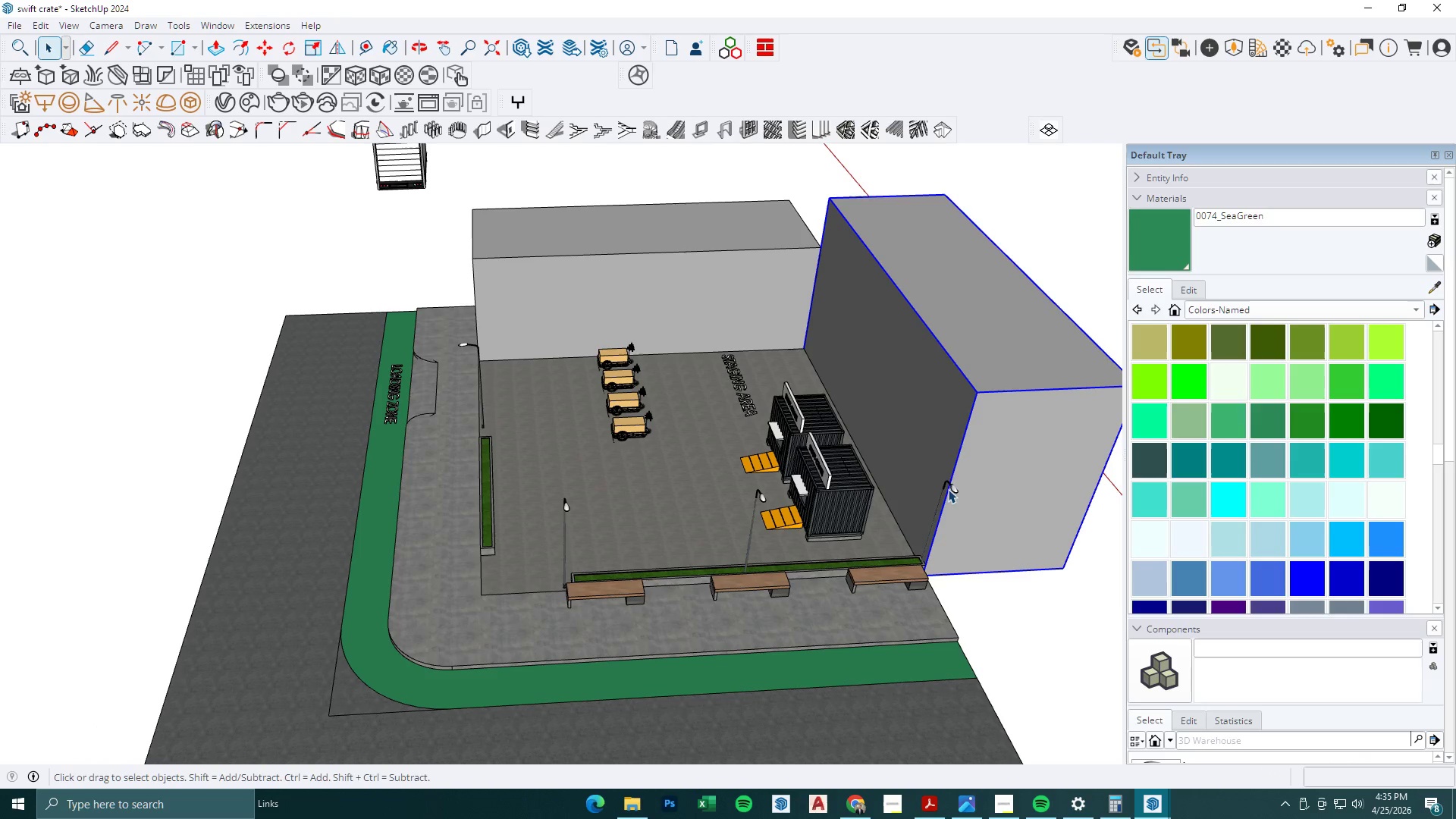 
scroll: coordinate [953, 511], scroll_direction: down, amount: 4.0
 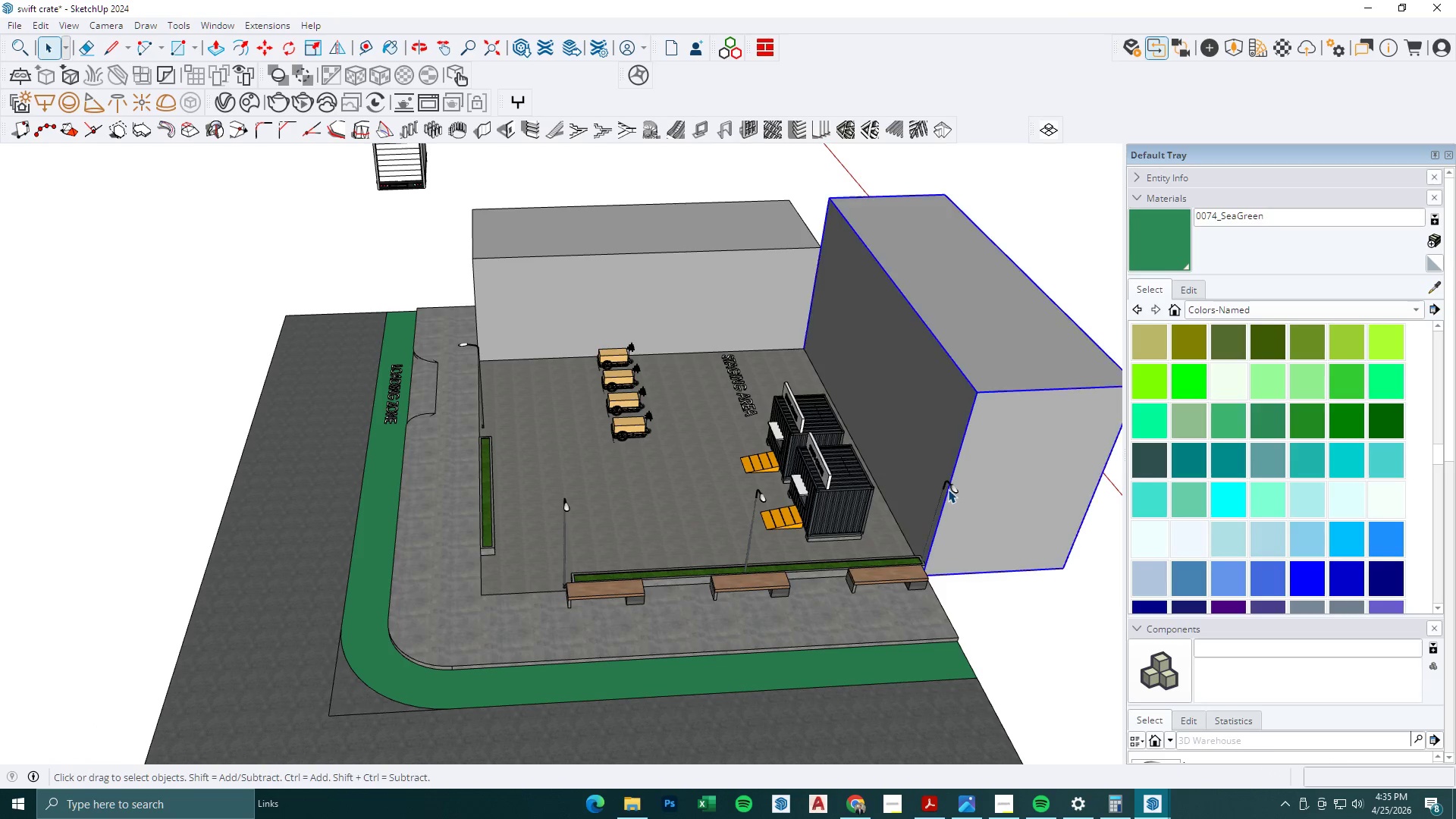 
double_click([954, 488])
 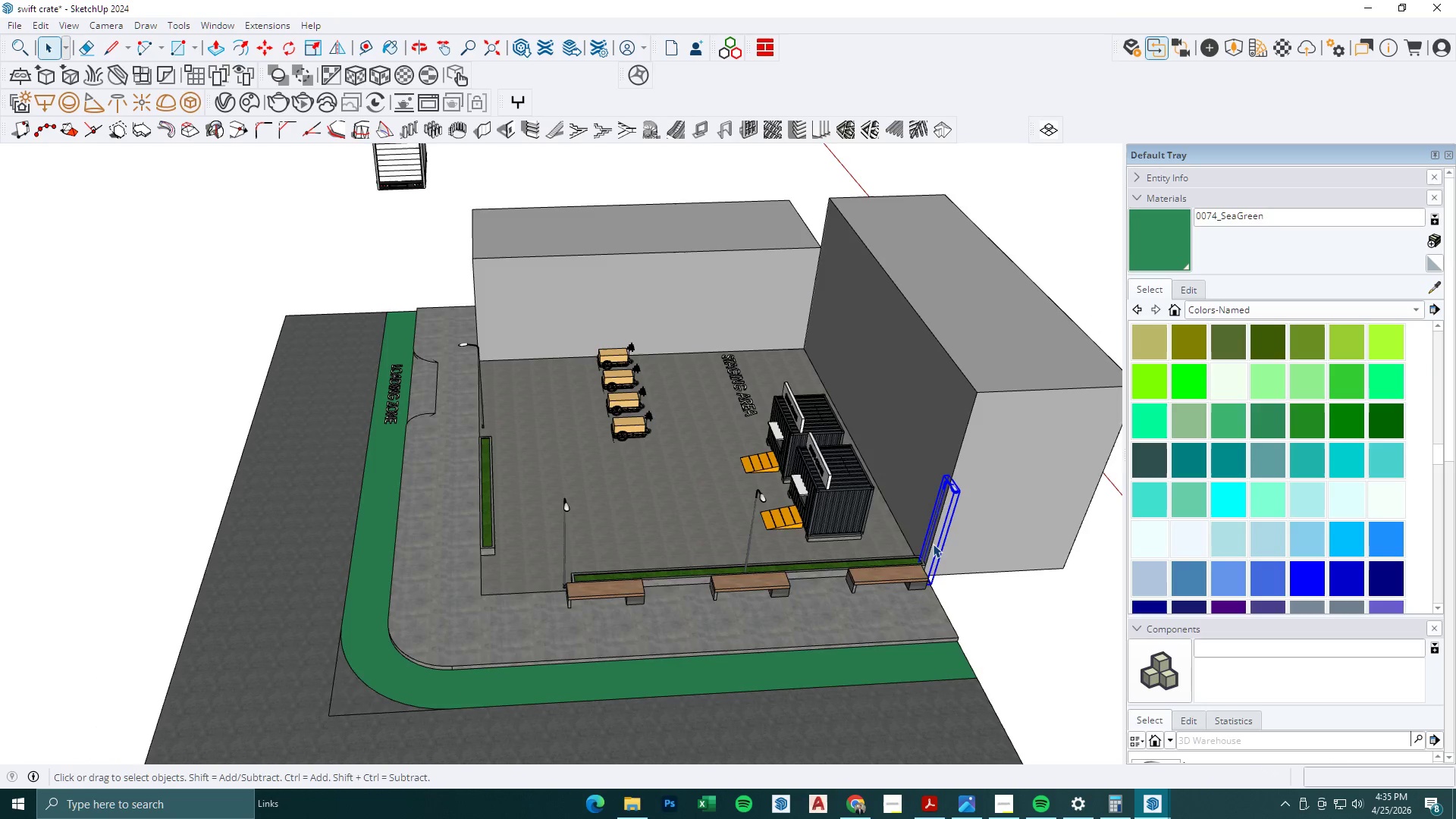 
key(M)
 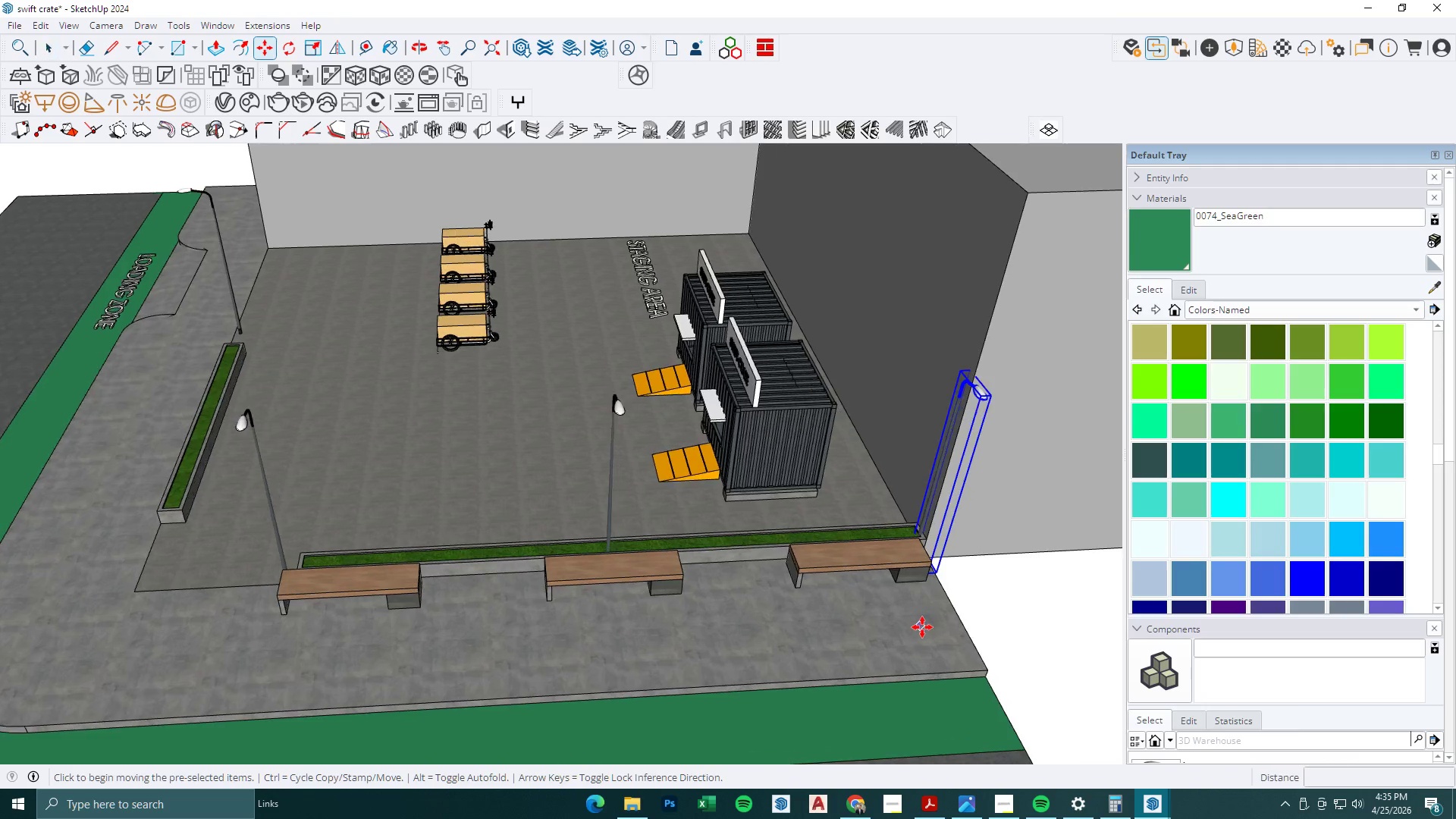 
left_click([922, 627])
 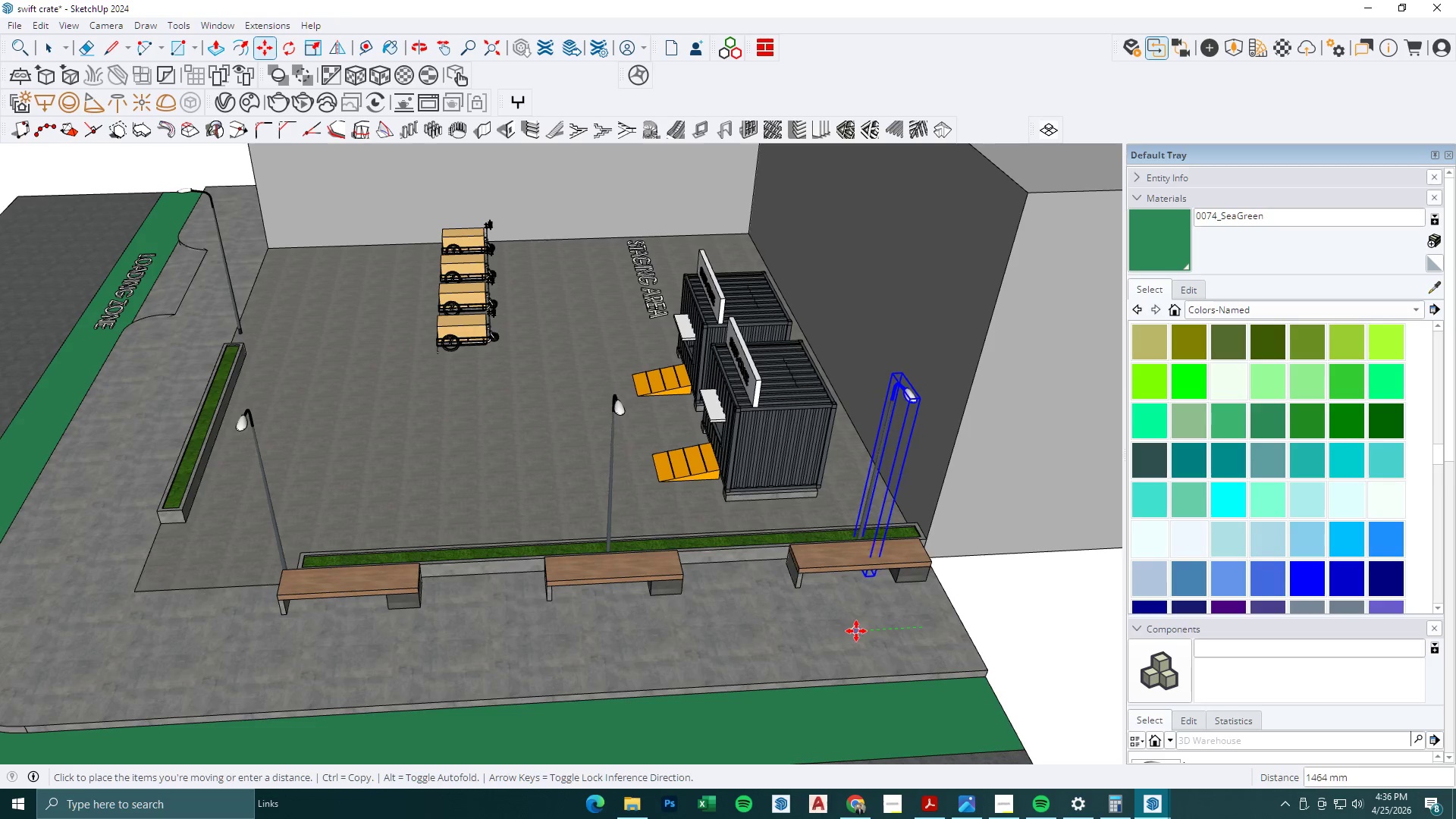 
scroll: coordinate [918, 624], scroll_direction: up, amount: 6.0
 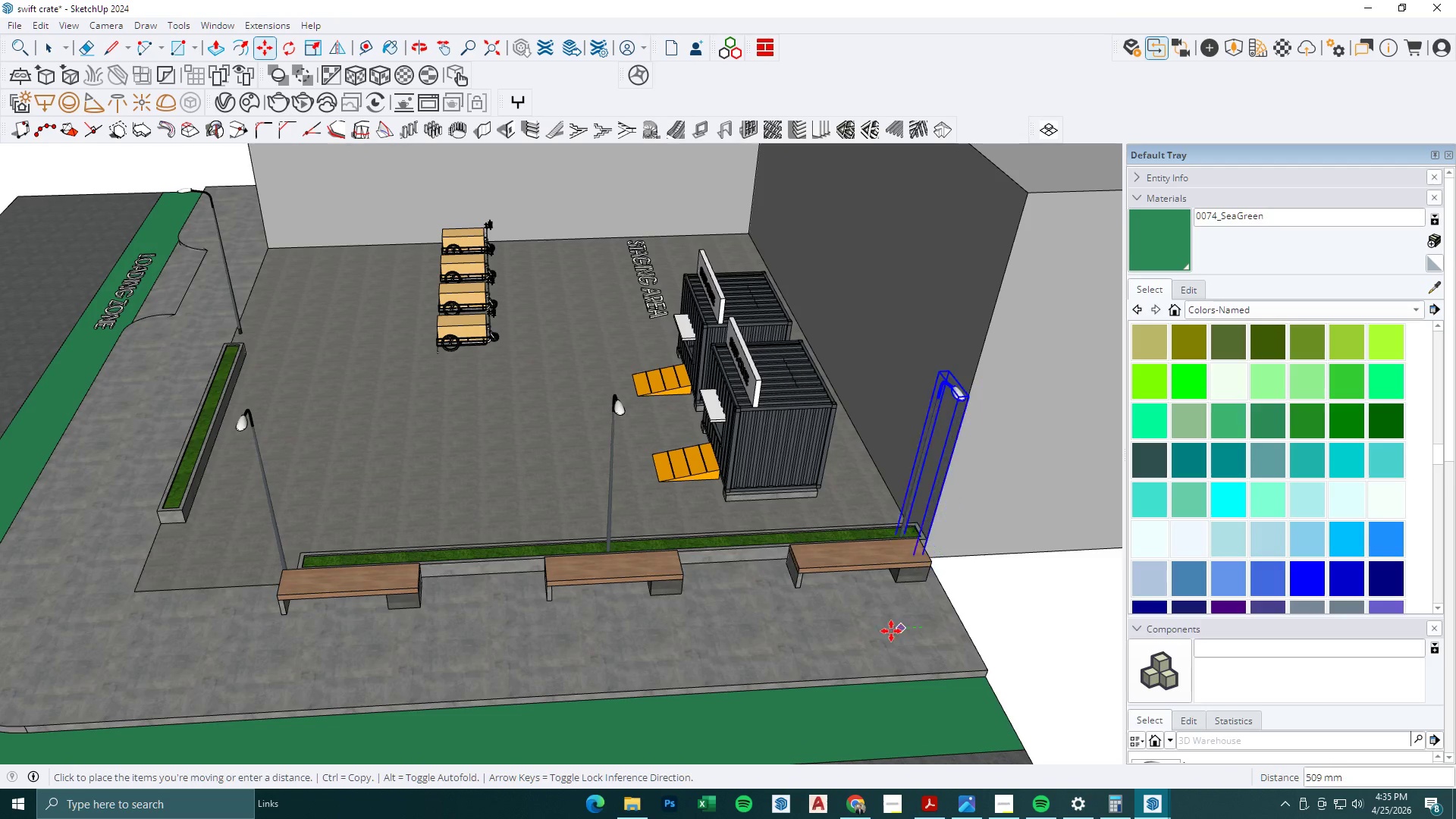 
left_click([856, 631])
 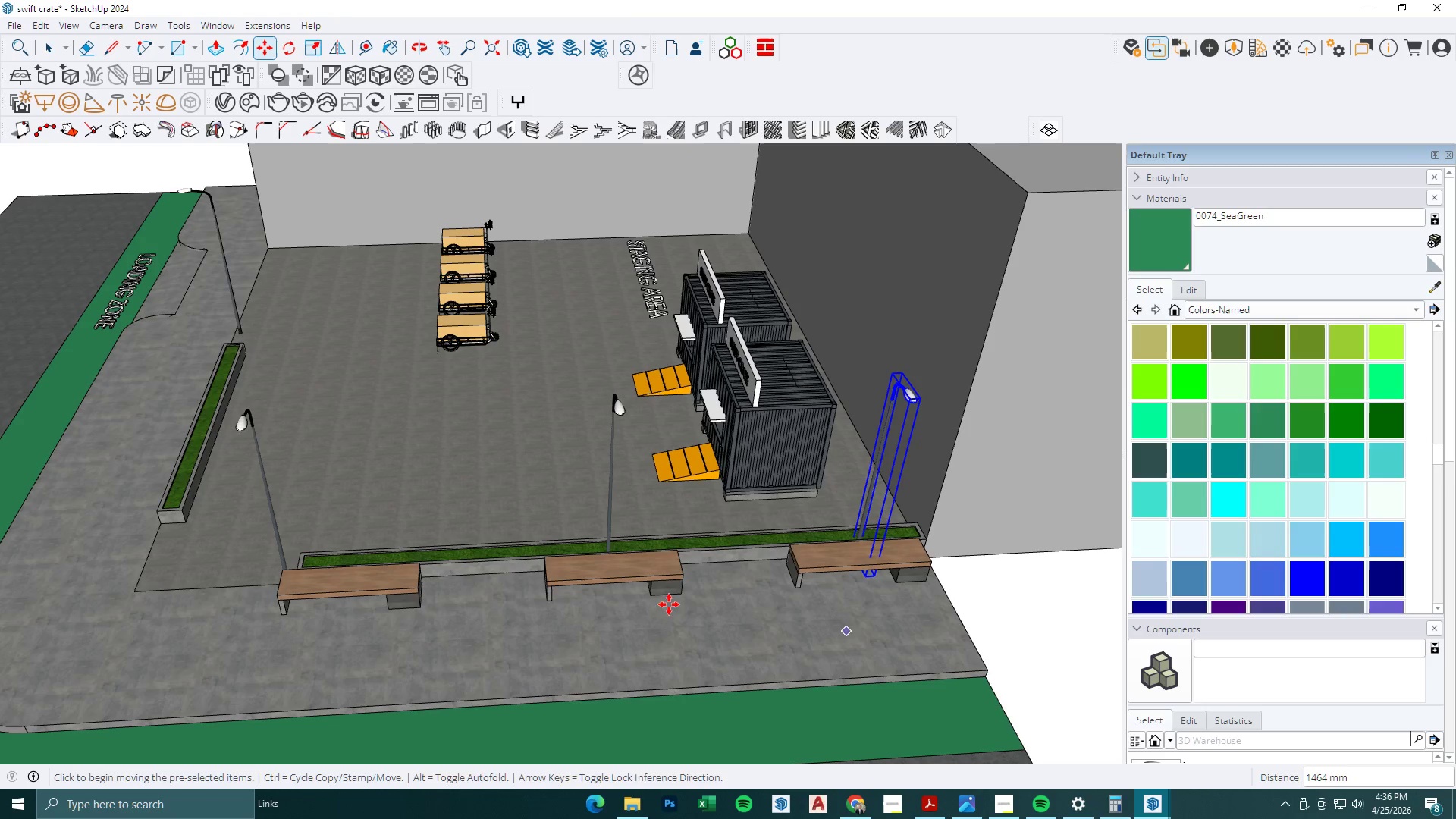 
key(Space)
 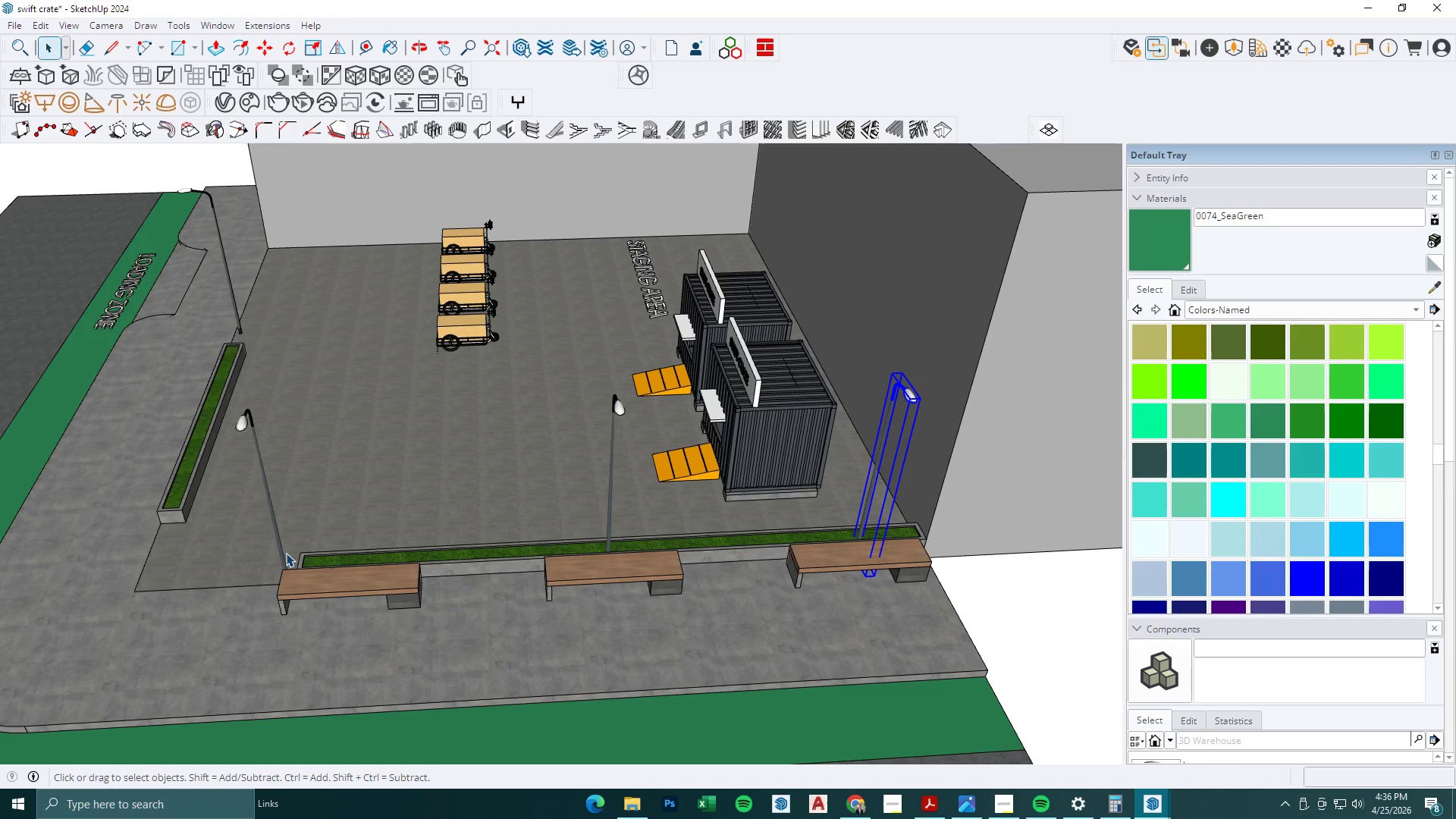 
left_click([281, 553])
 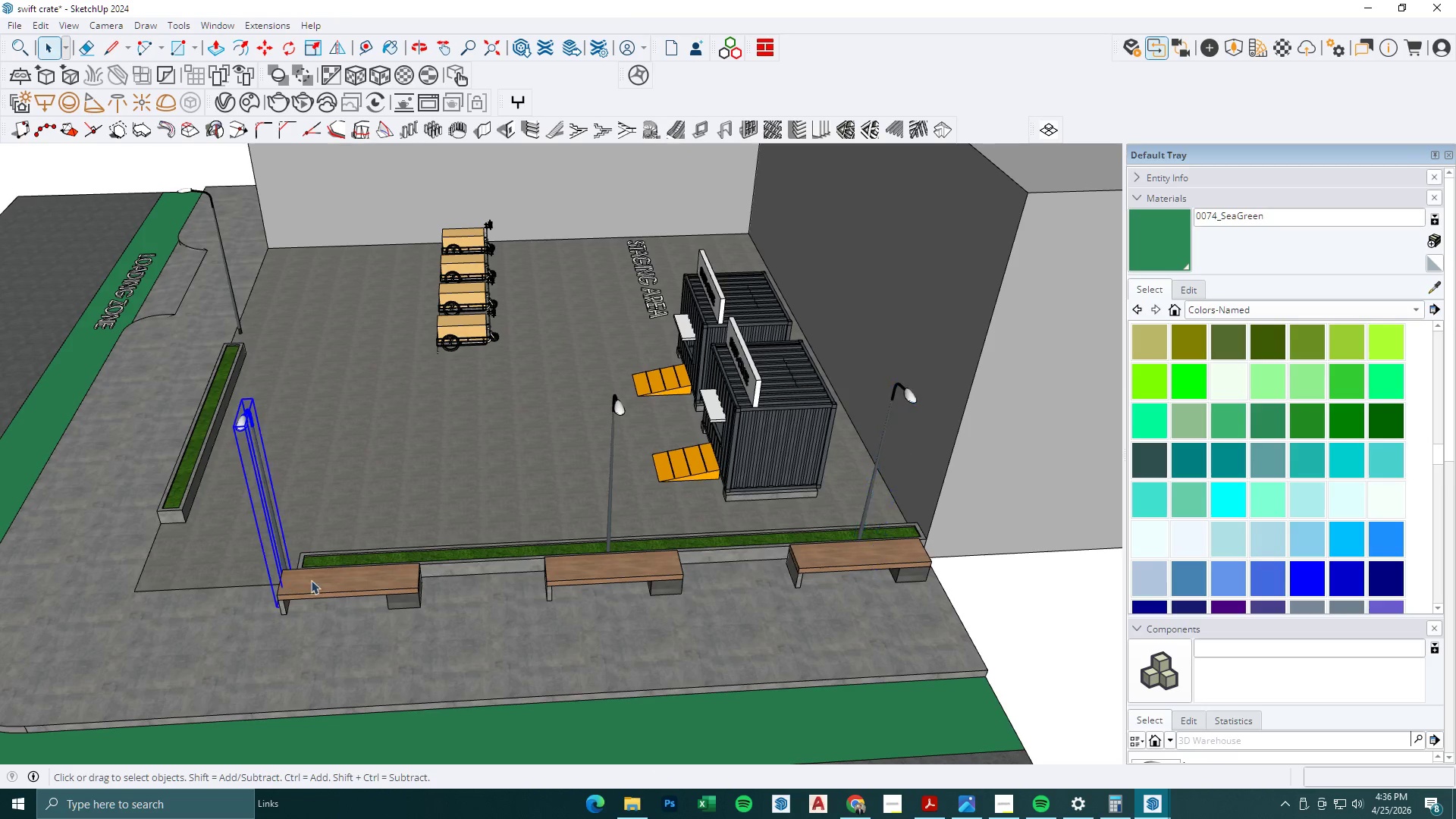 
key(M)
 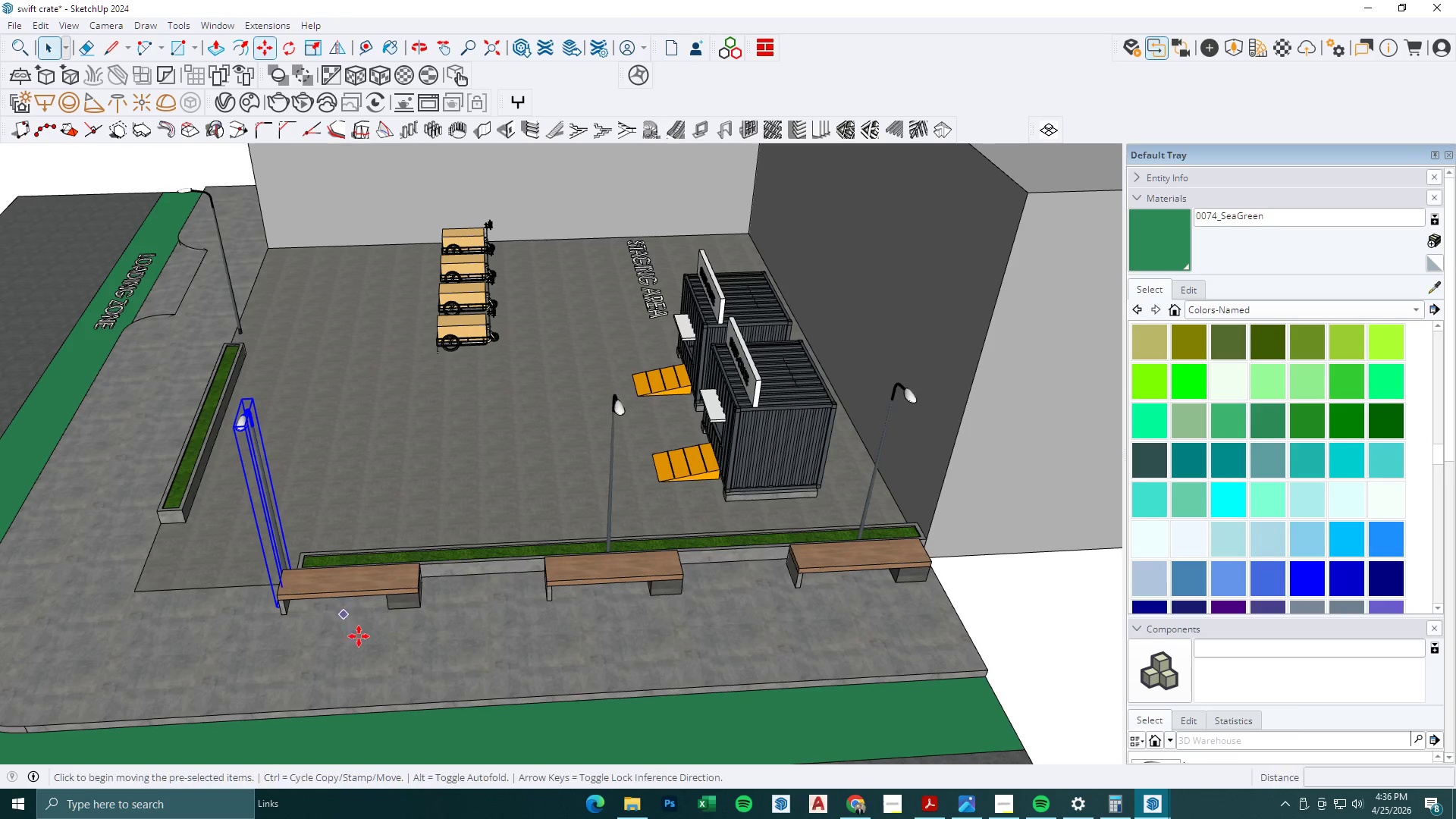 
left_click_drag(start_coordinate=[359, 637], to_coordinate=[362, 637])
 